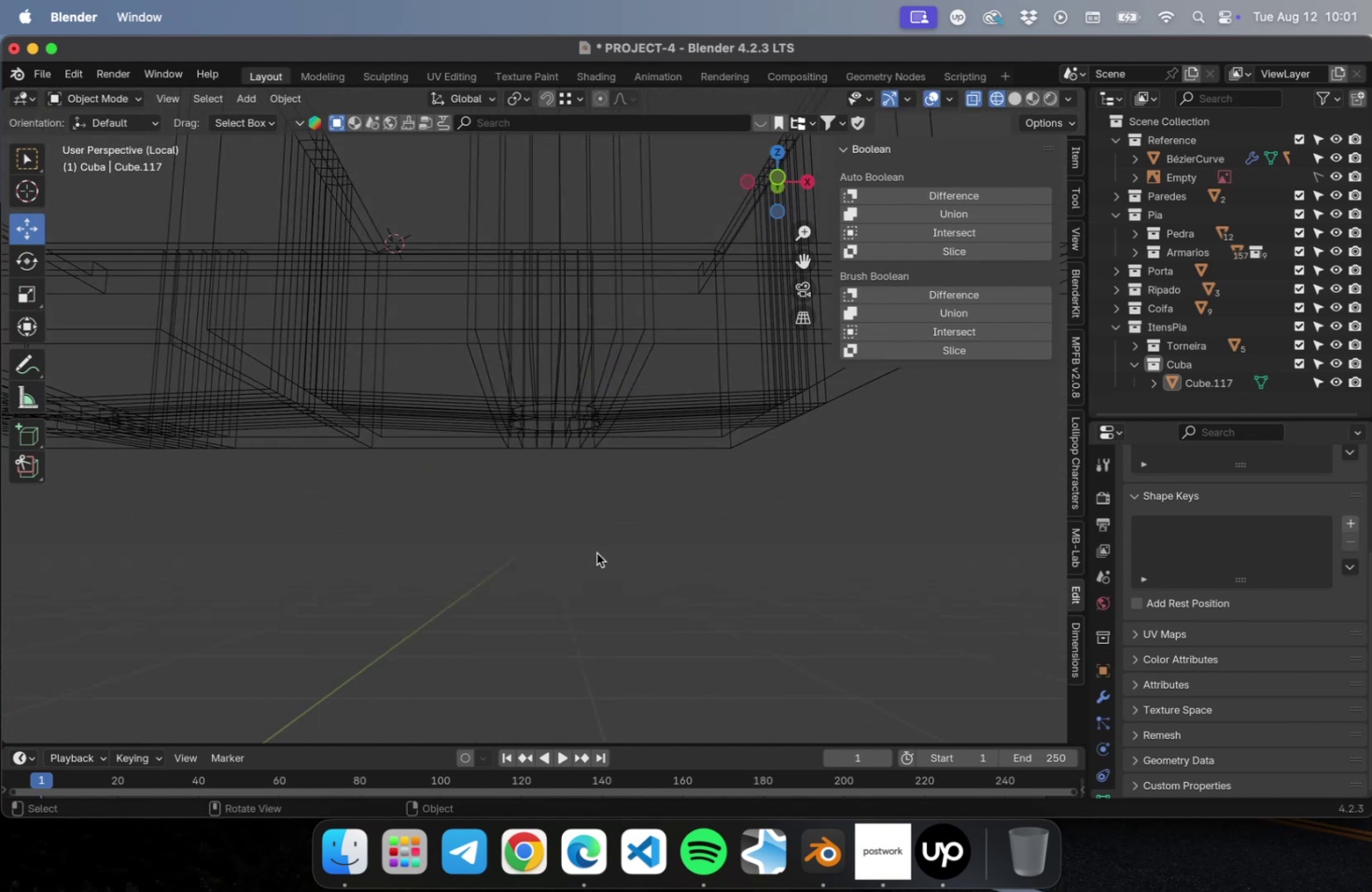 
left_click([596, 552])
 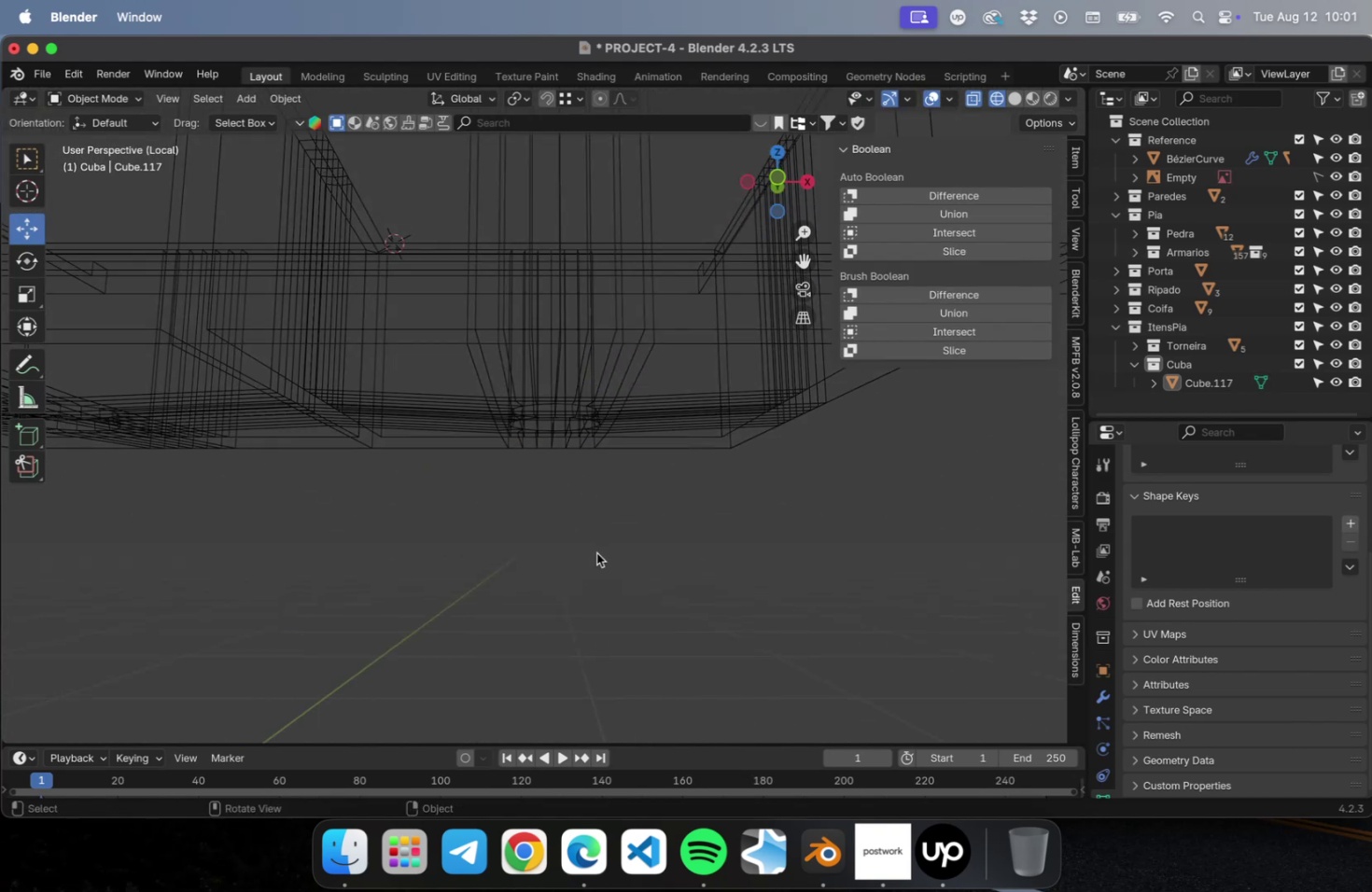 
key(Meta+S)
 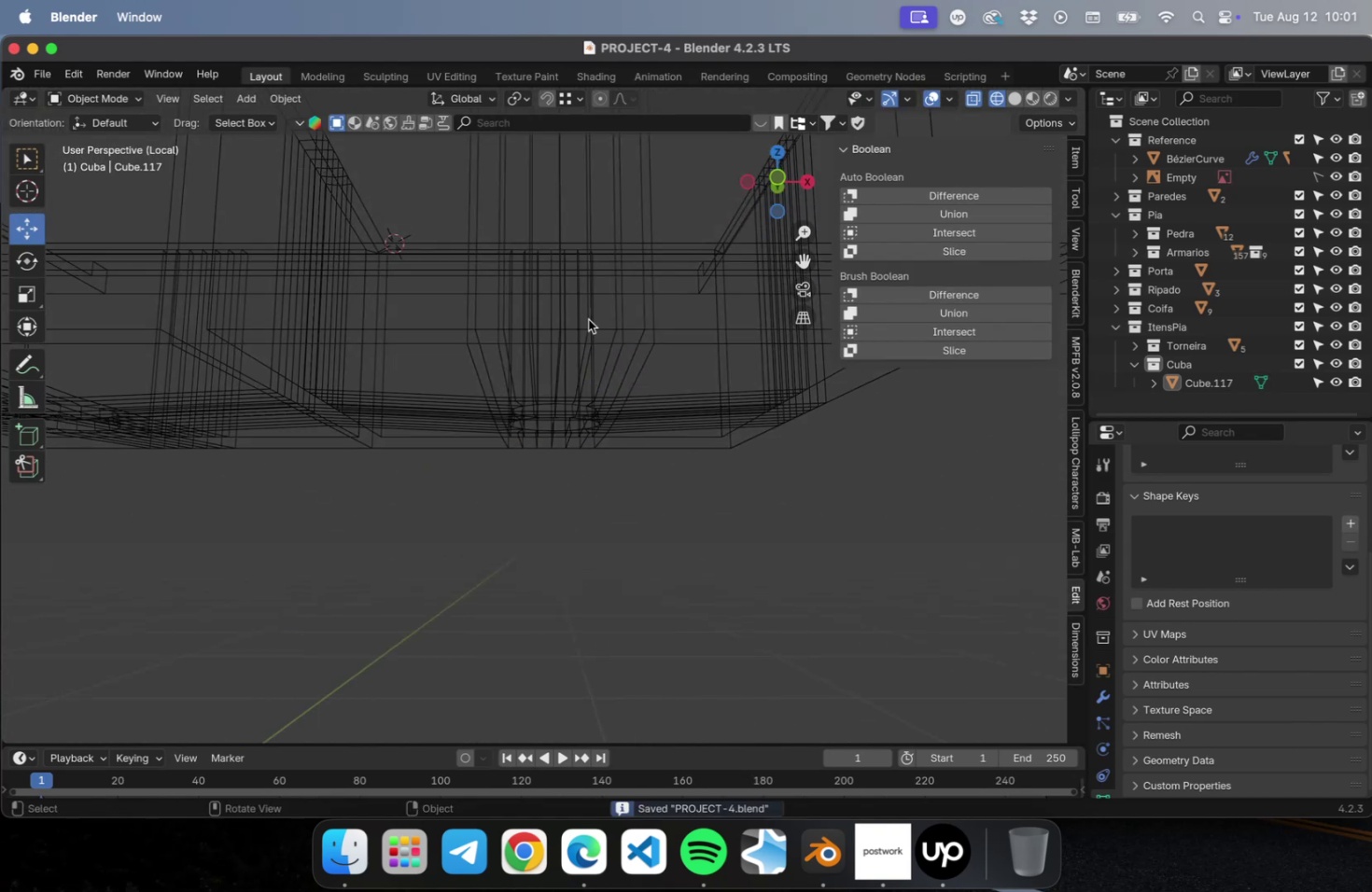 
left_click([587, 315])
 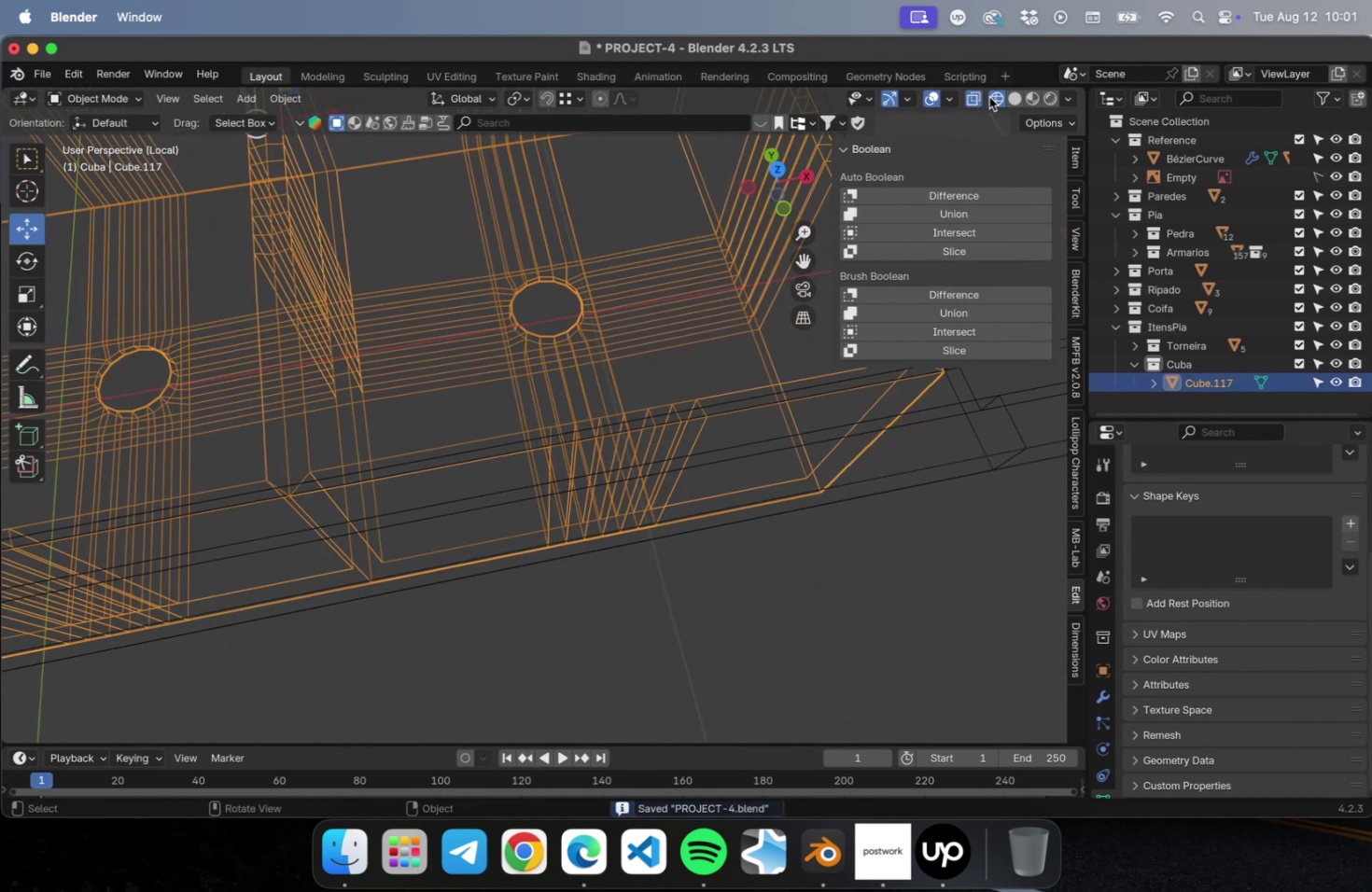 
wait(5.25)
 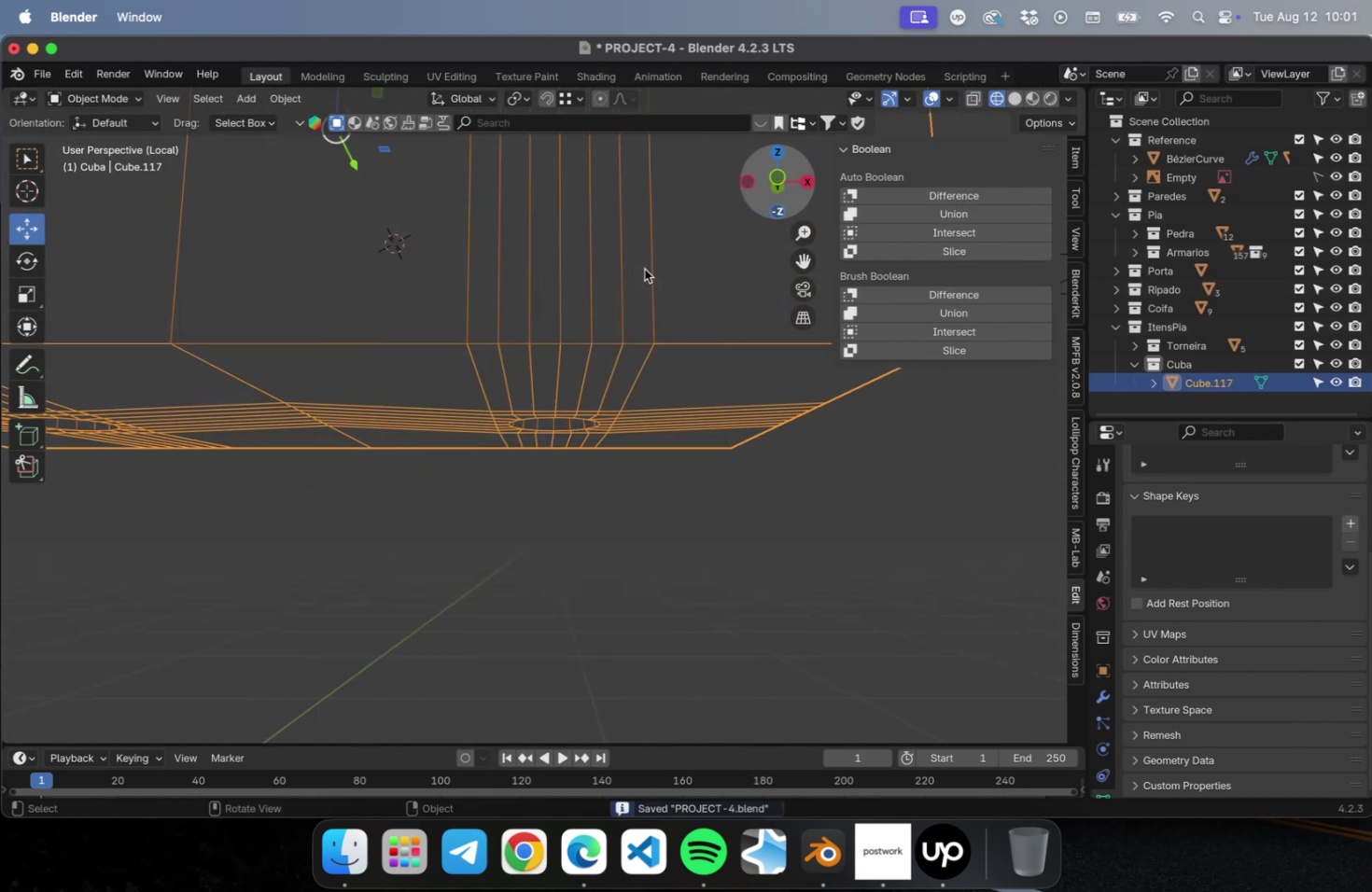 
hold_key(key=ShiftLeft, duration=0.58)
 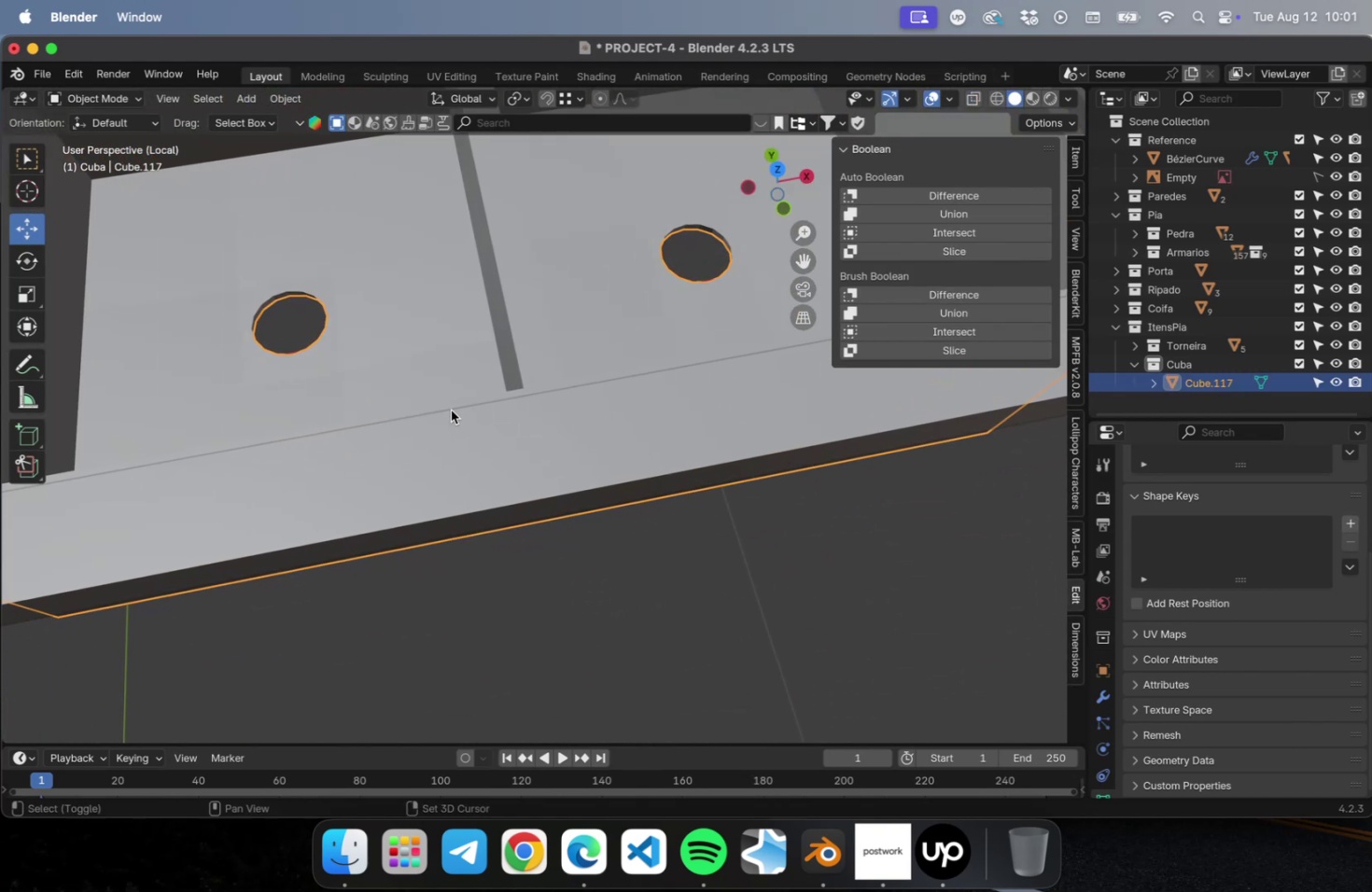 
hold_key(key=CommandLeft, duration=0.31)
 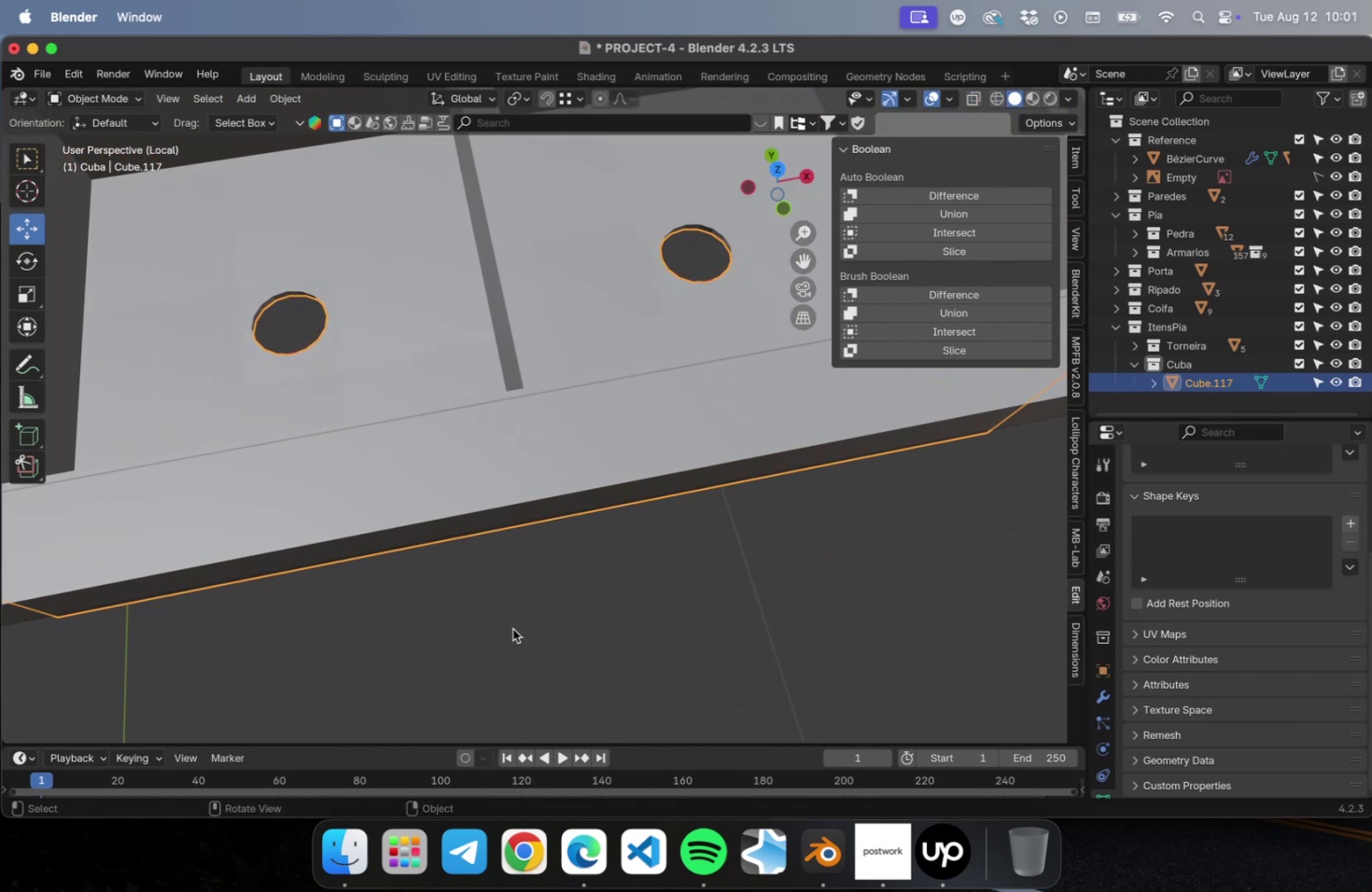 
key(Meta+CommandLeft)
 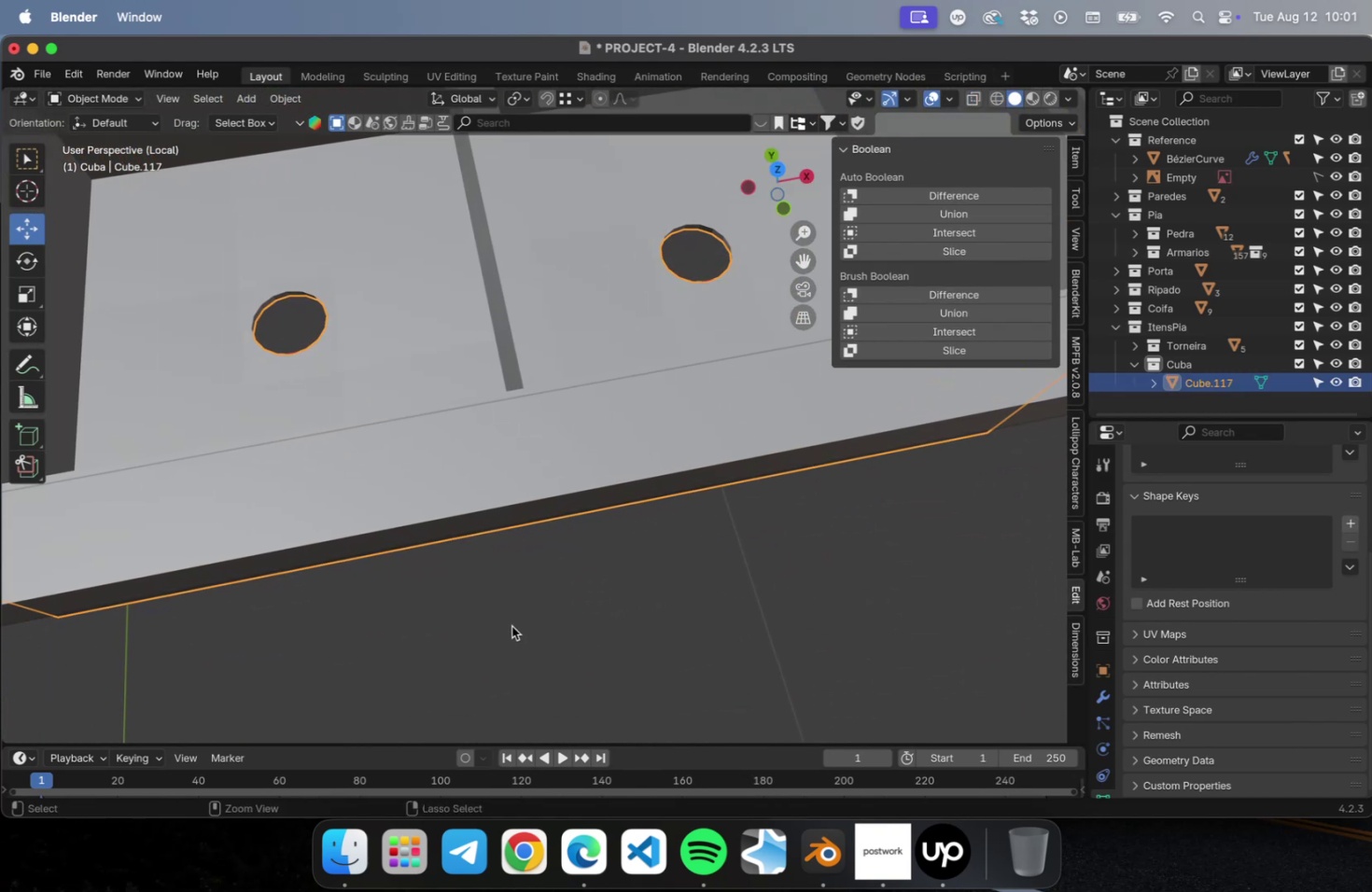 
key(Meta+S)
 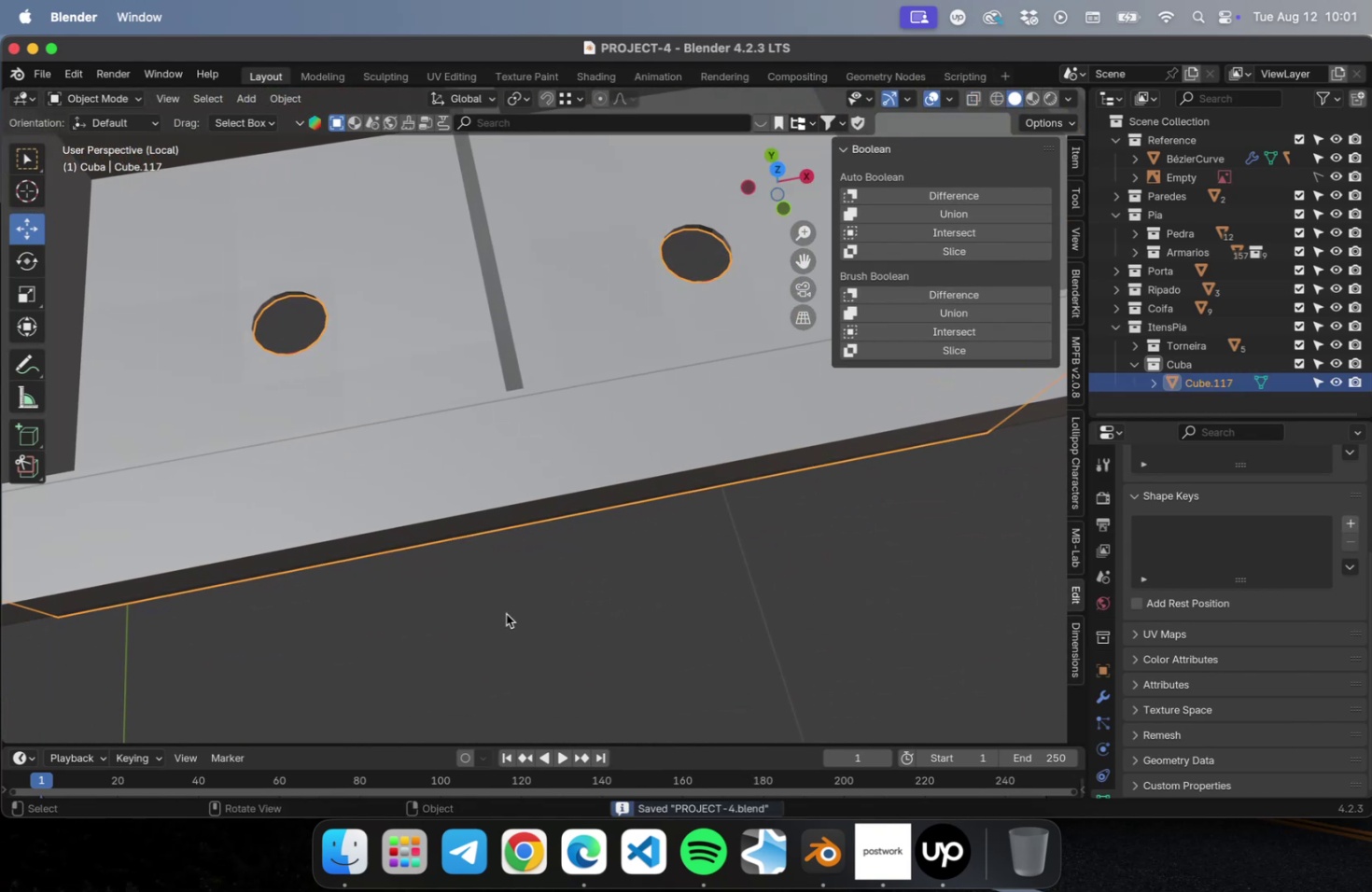 
scroll: coordinate [502, 608], scroll_direction: down, amount: 8.0
 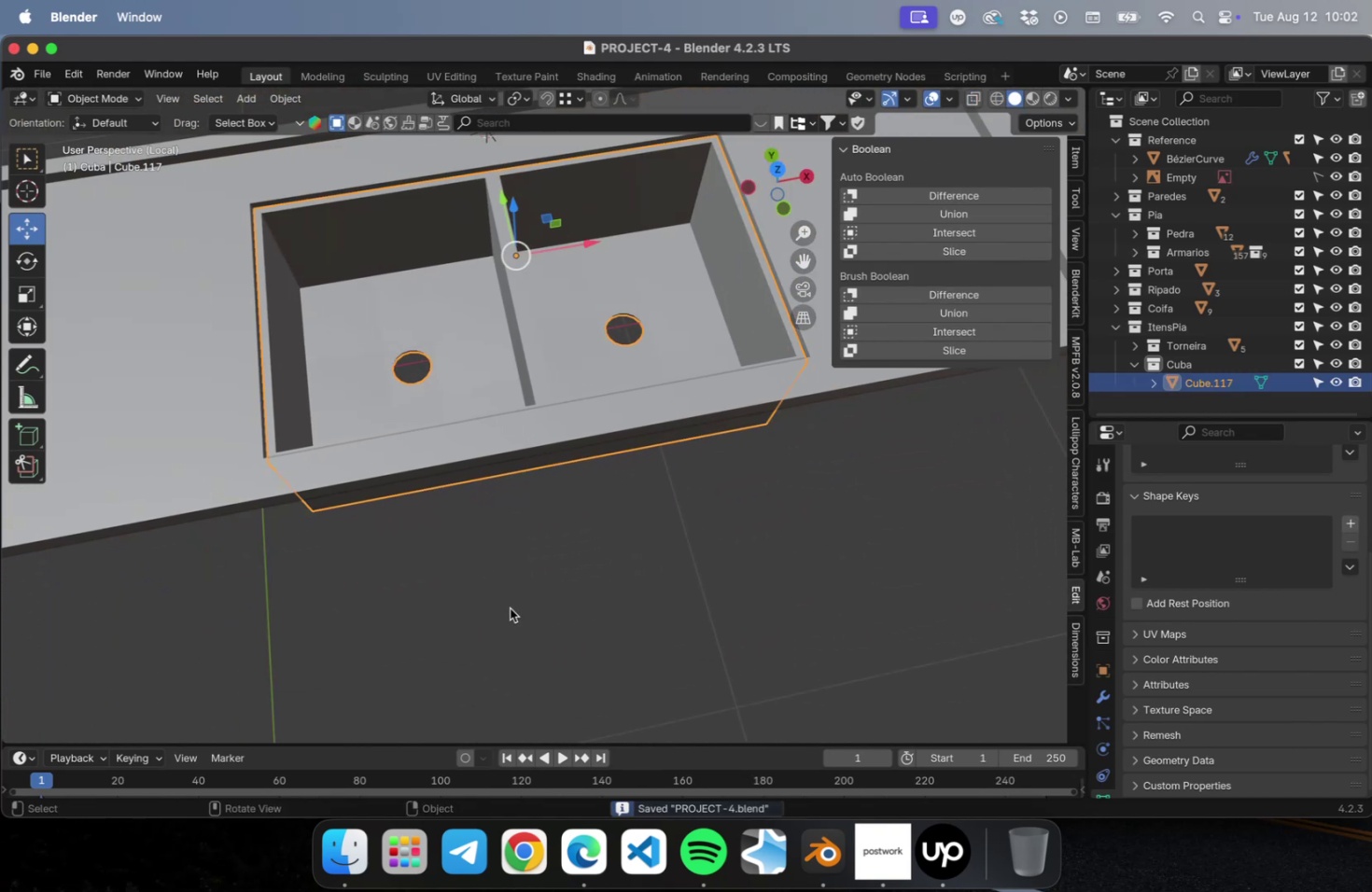 
left_click([509, 606])
 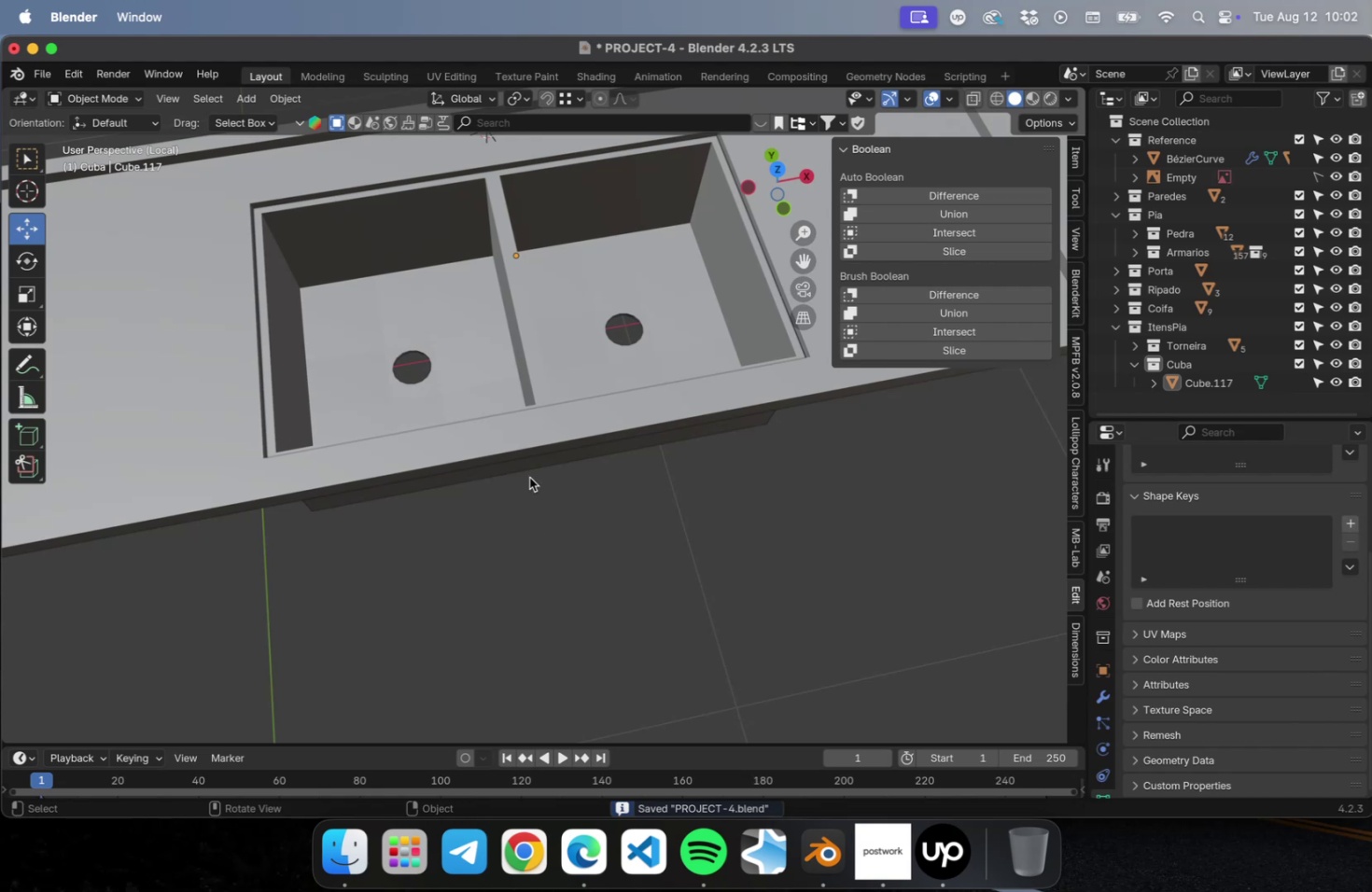 
left_click([499, 368])
 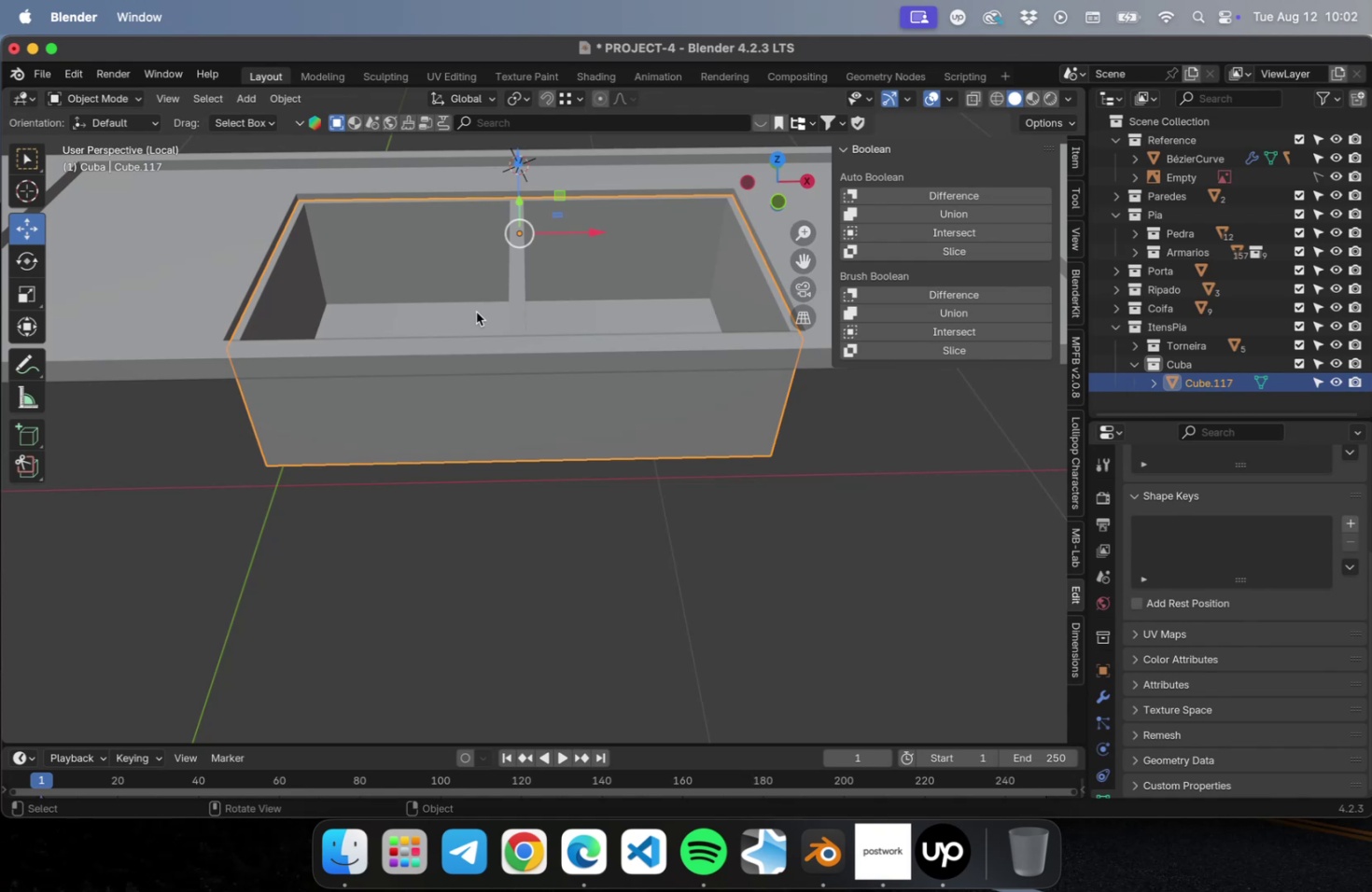 
wait(25.76)
 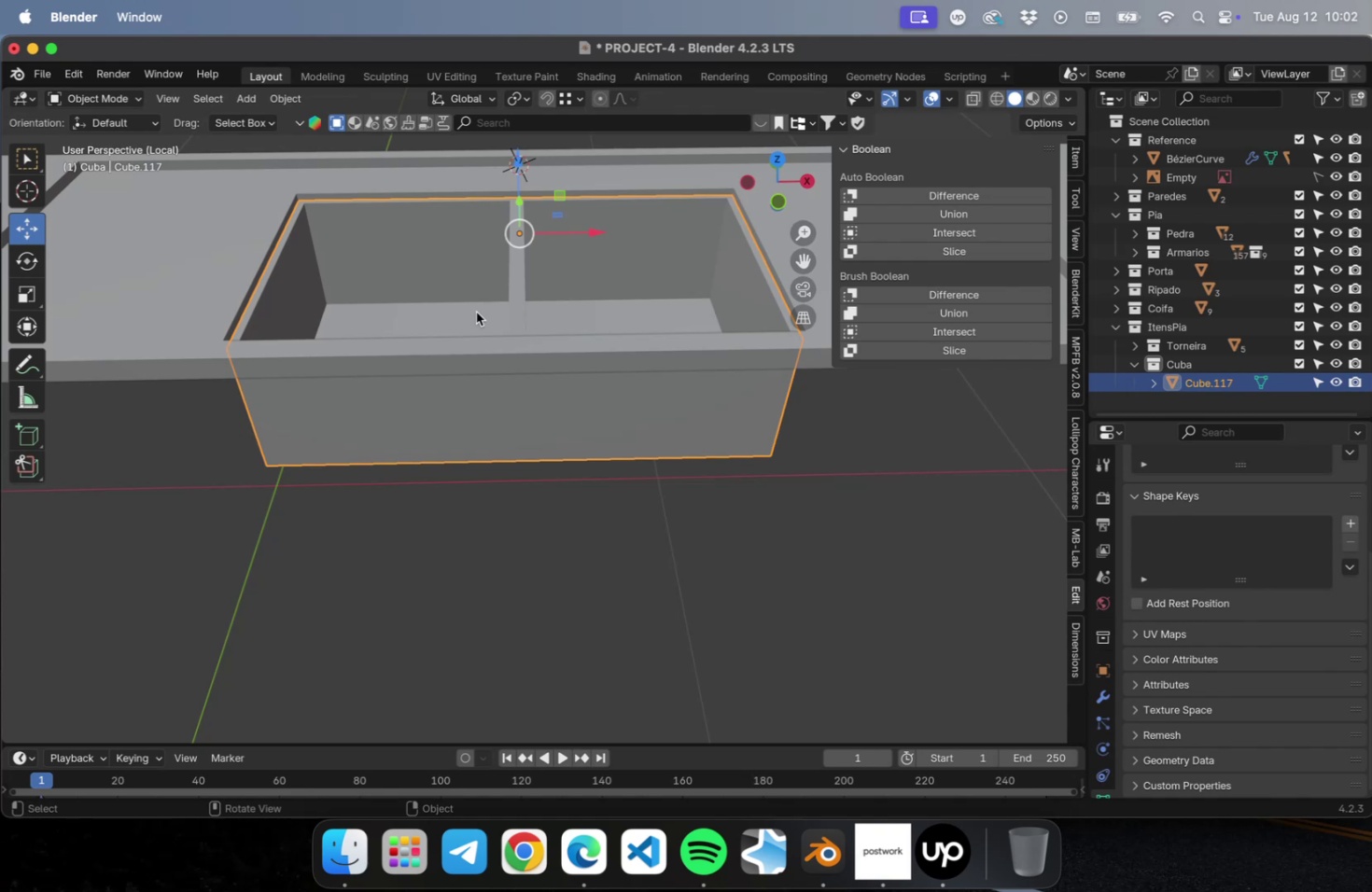 
key(NumLock)
 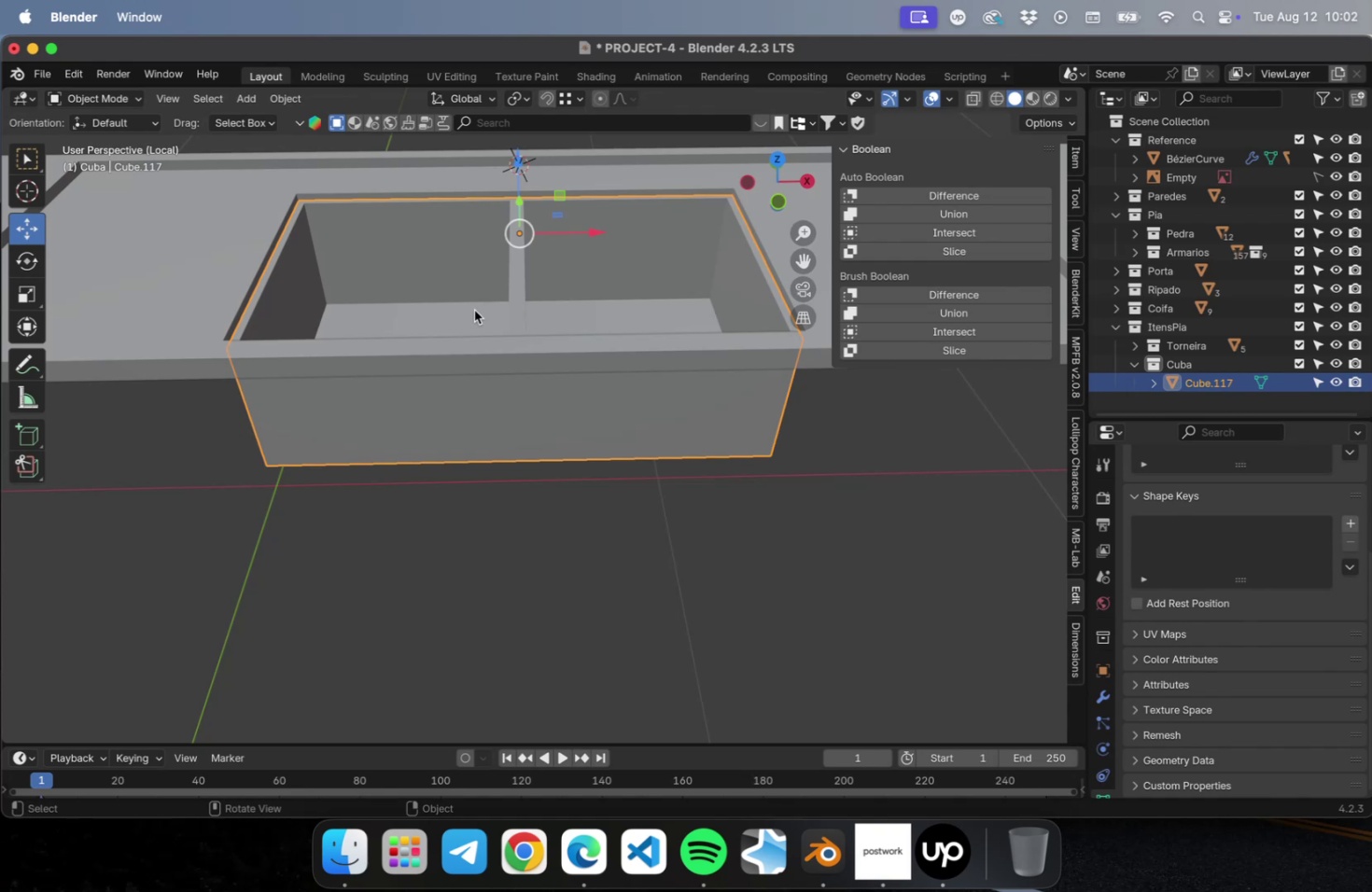 
key(NumpadDivide)
 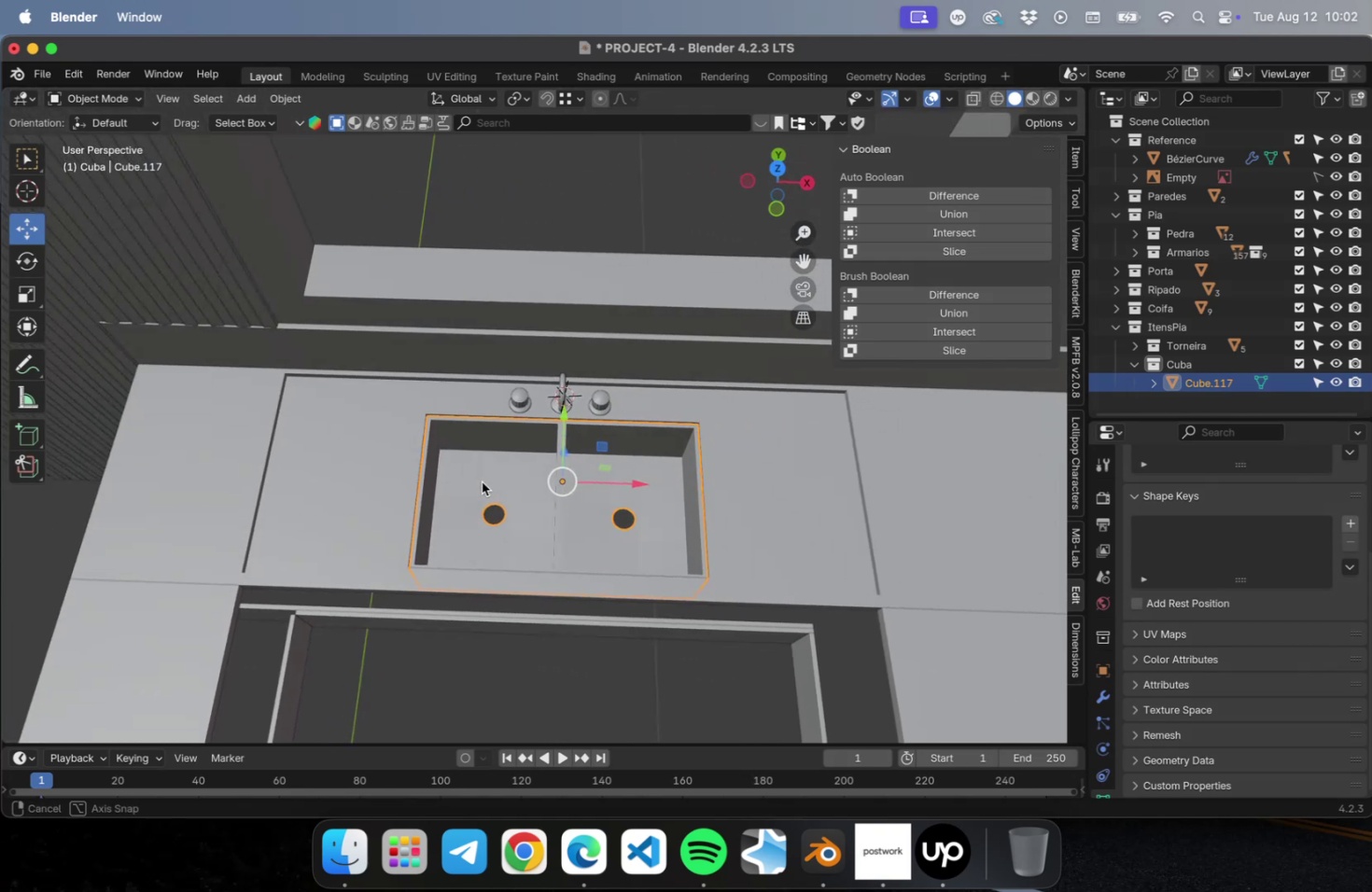 
key(NumLock)
 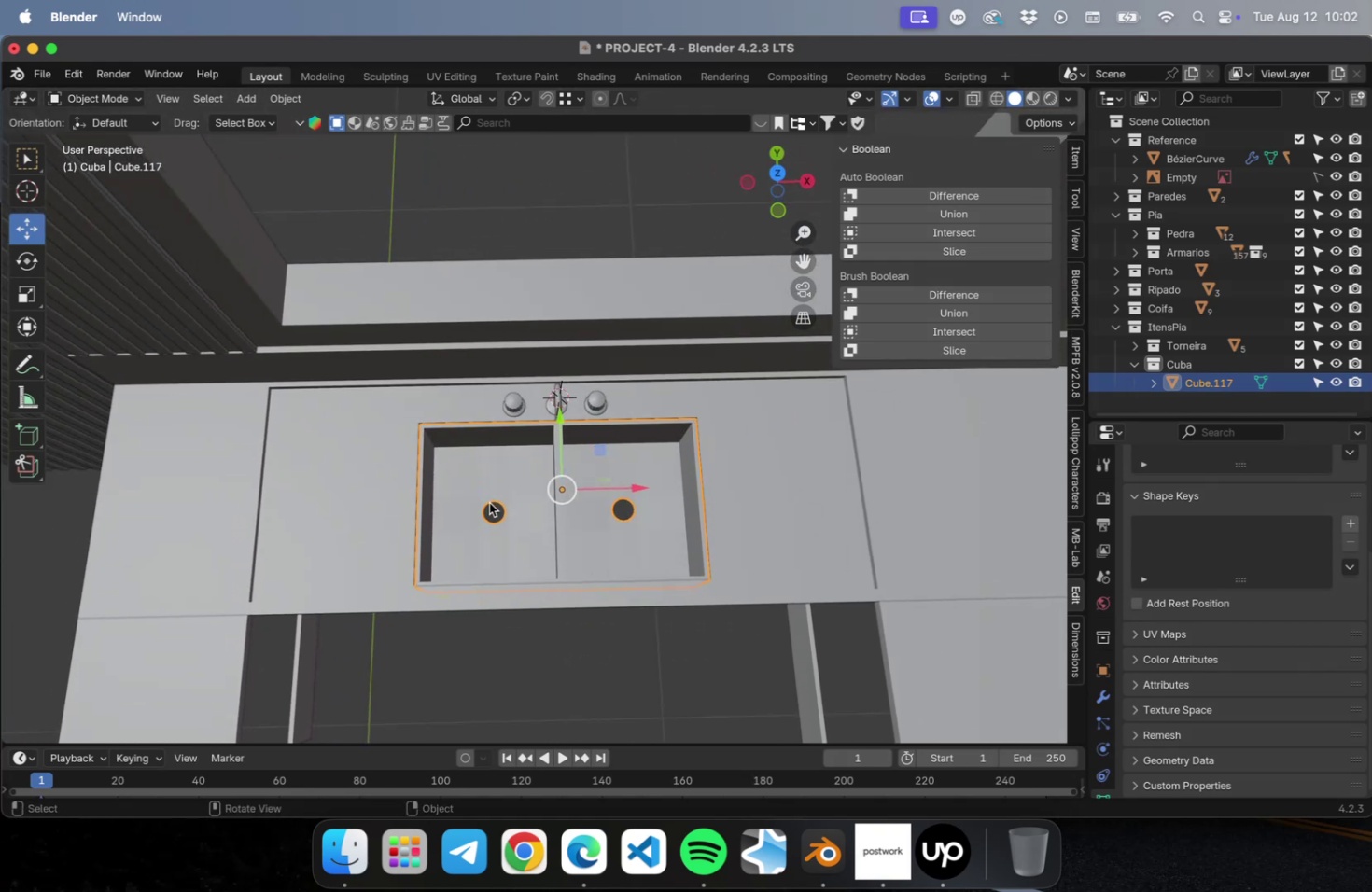 
key(Numpad7)
 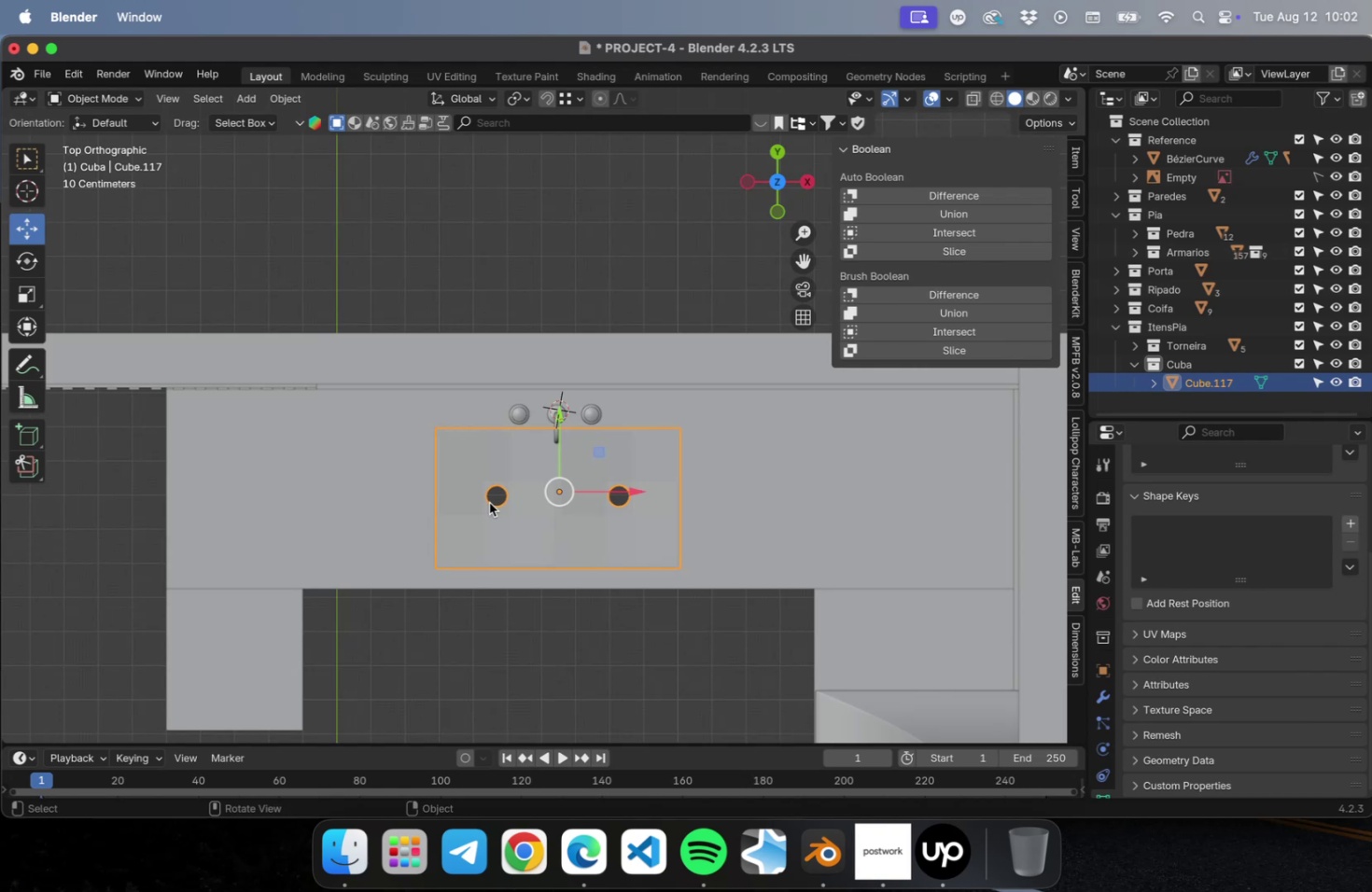 
scroll: coordinate [749, 482], scroll_direction: up, amount: 17.0
 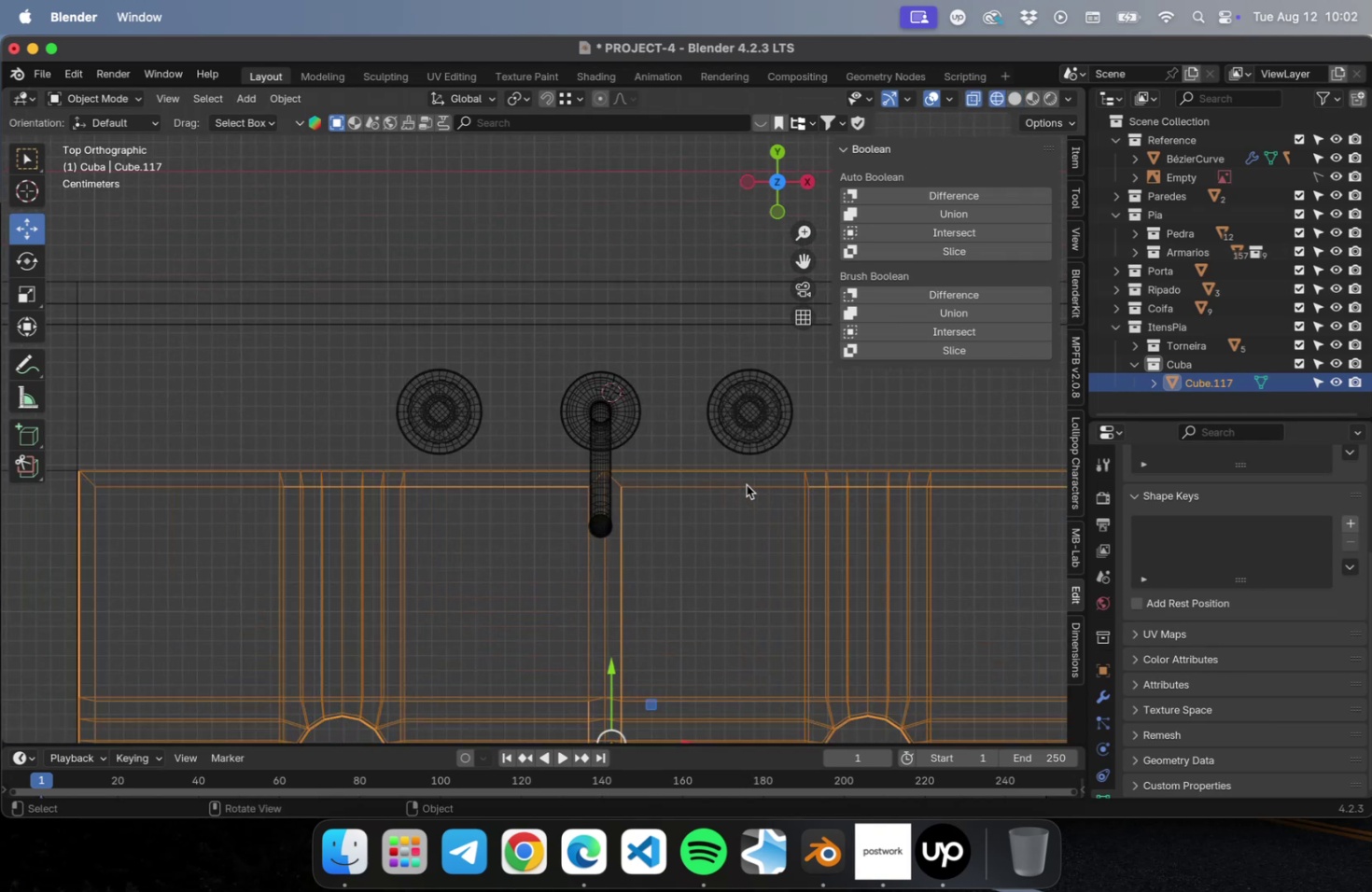 
hold_key(key=ShiftLeft, duration=0.42)
 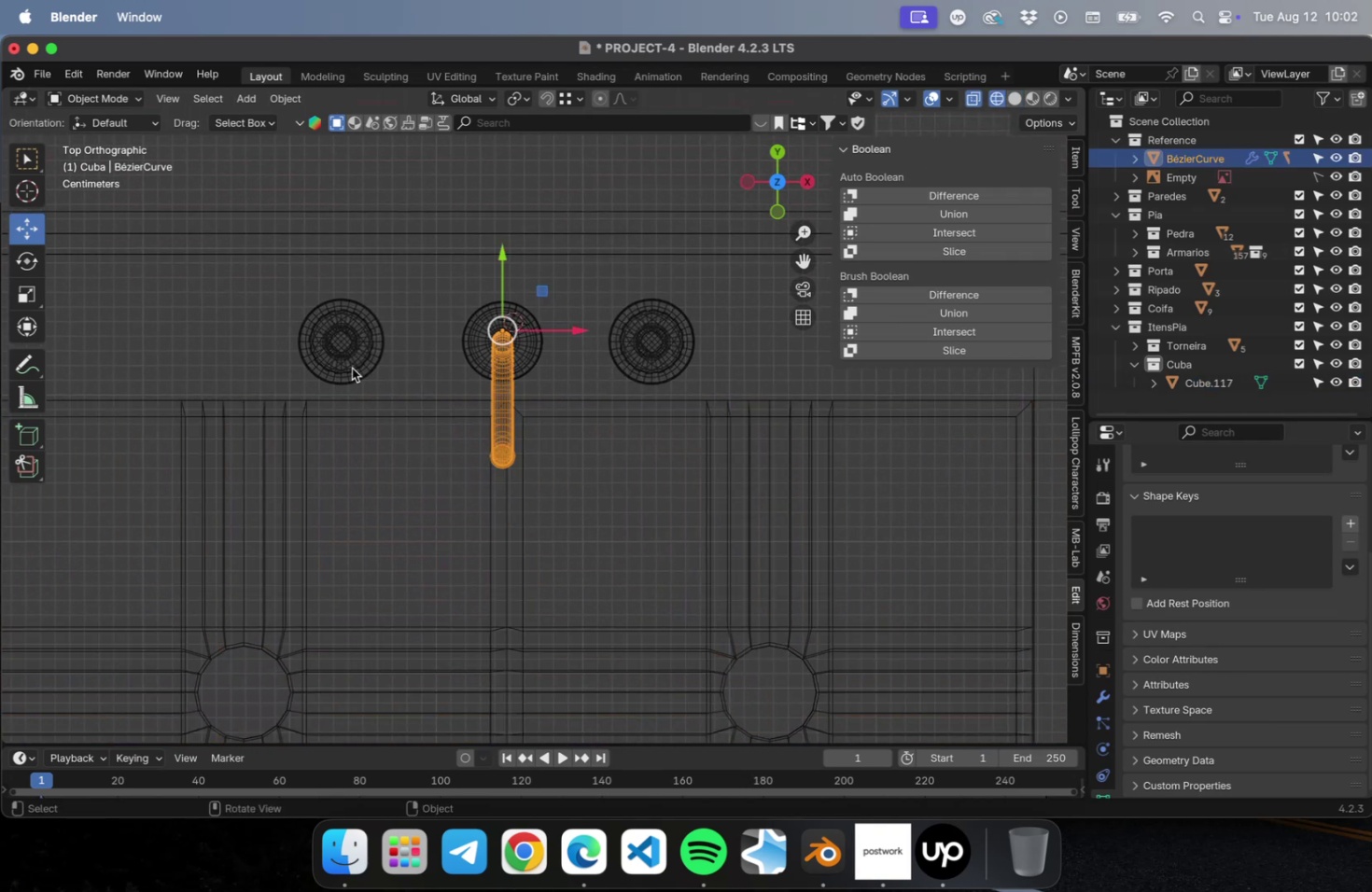 
hold_key(key=ShiftLeft, duration=1.65)
left_click([345, 360])
 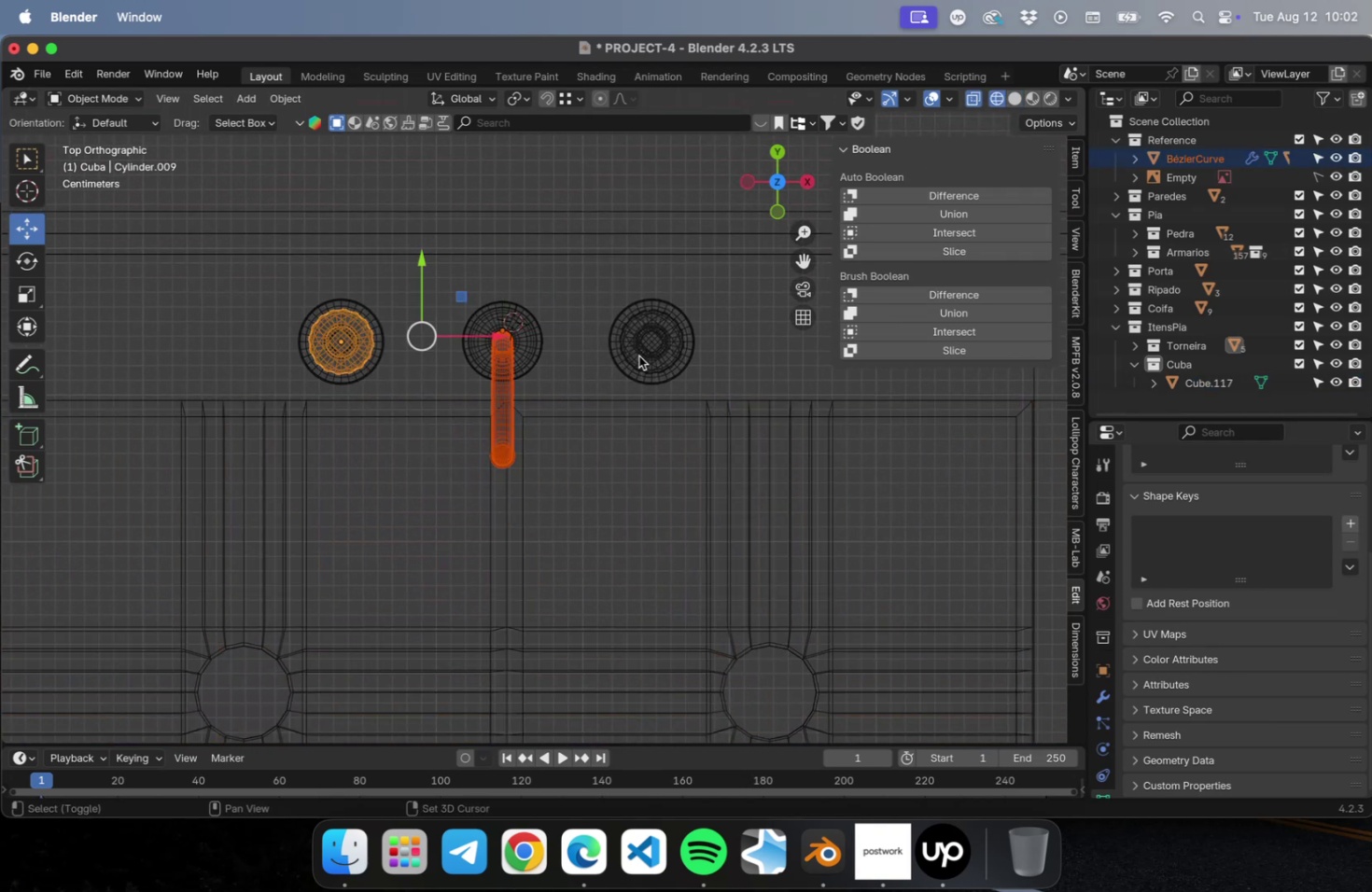 
left_click([656, 351])
 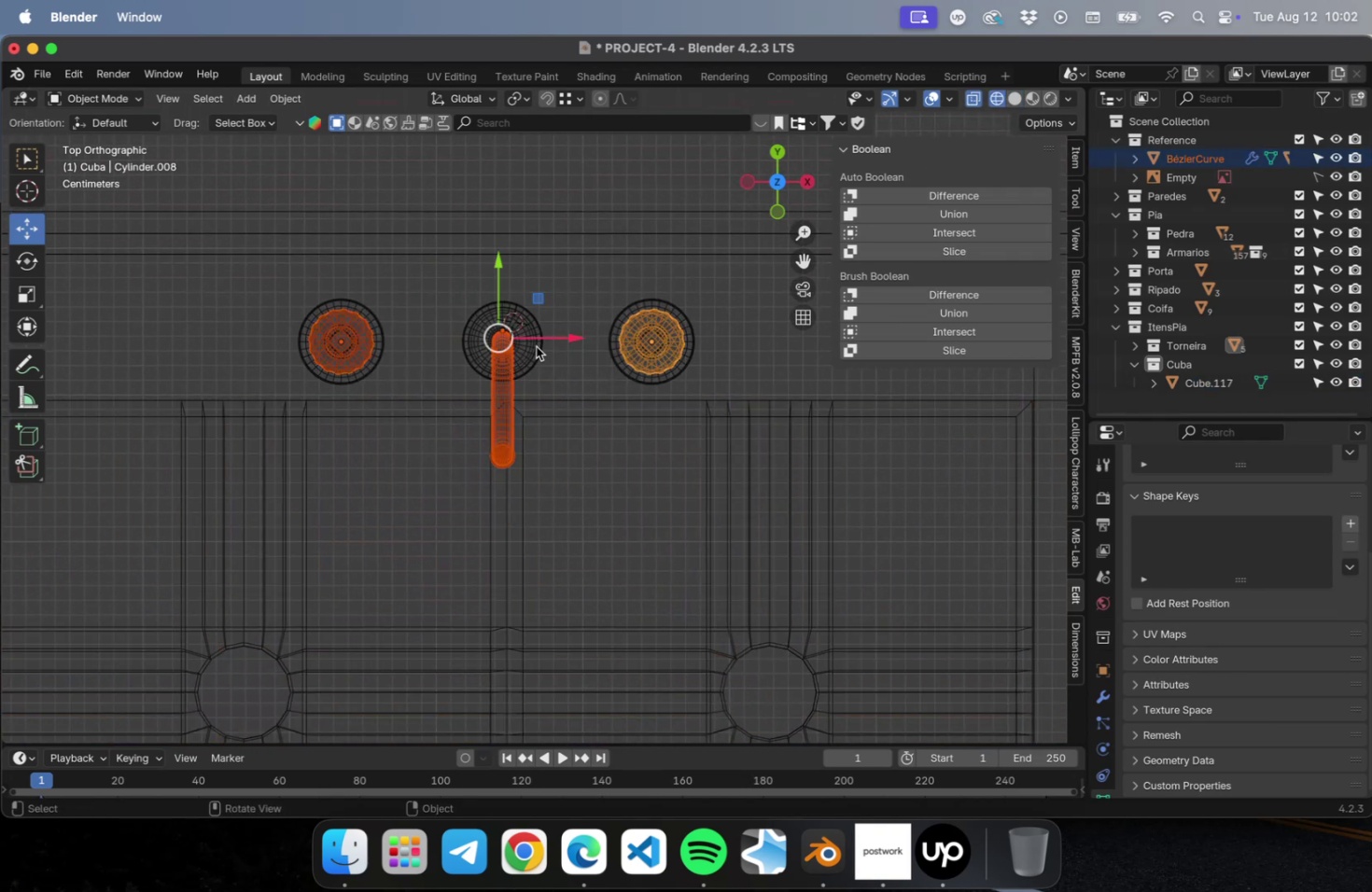 
left_click_drag(start_coordinate=[557, 341], to_coordinate=[567, 340])
 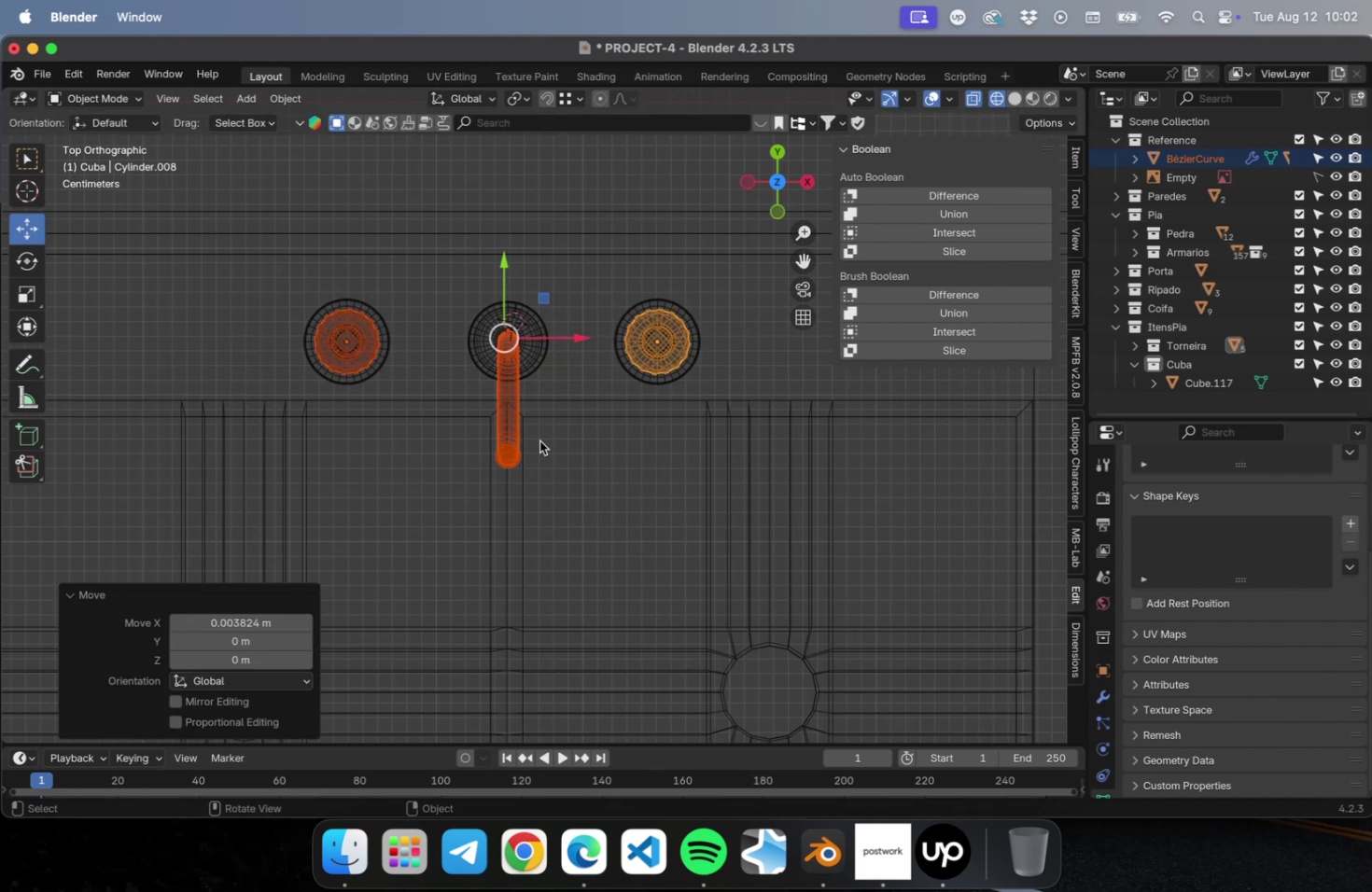 
scroll: coordinate [528, 470], scroll_direction: up, amount: 5.0
 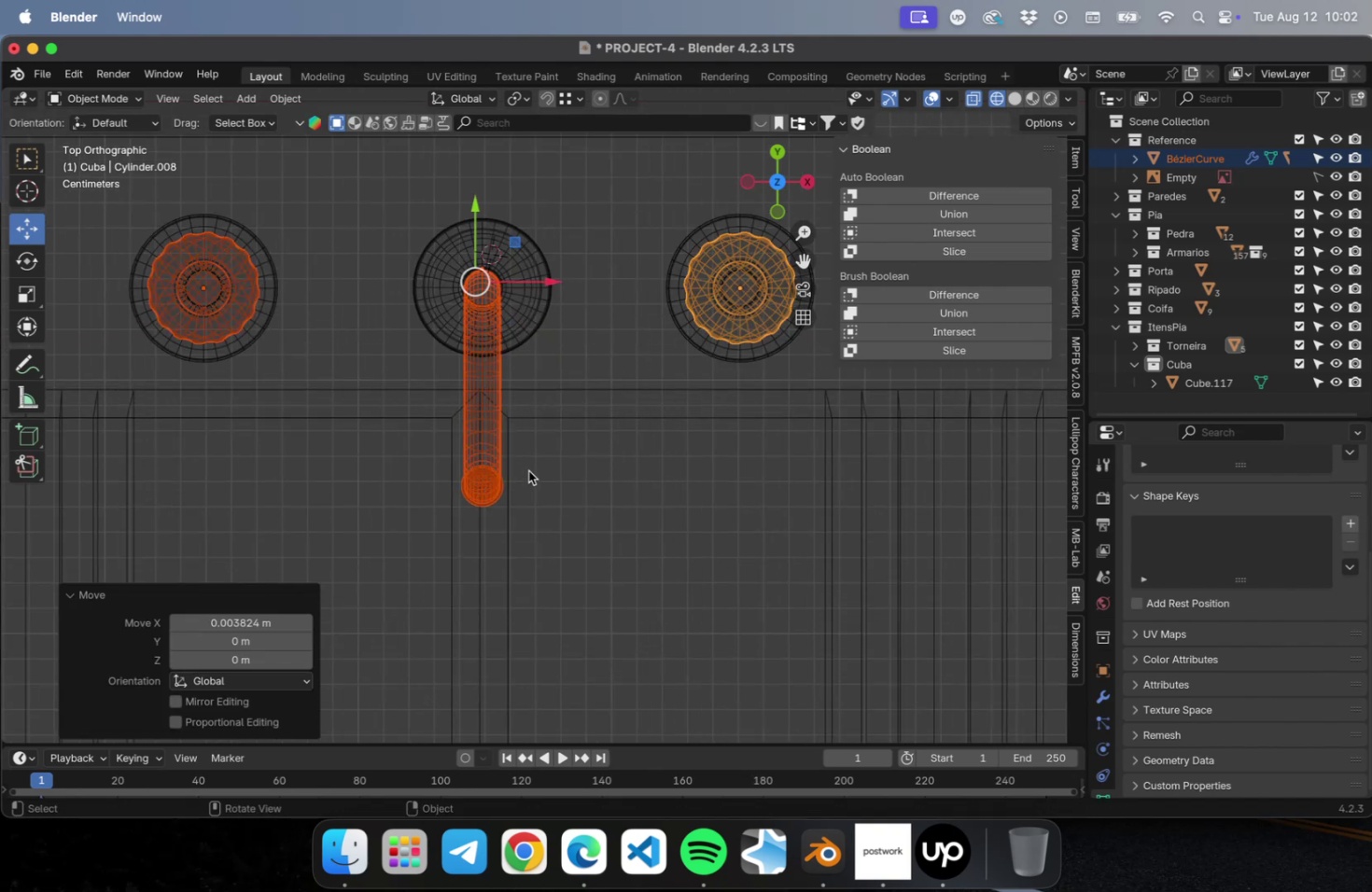 
hold_key(key=ShiftLeft, duration=0.63)
 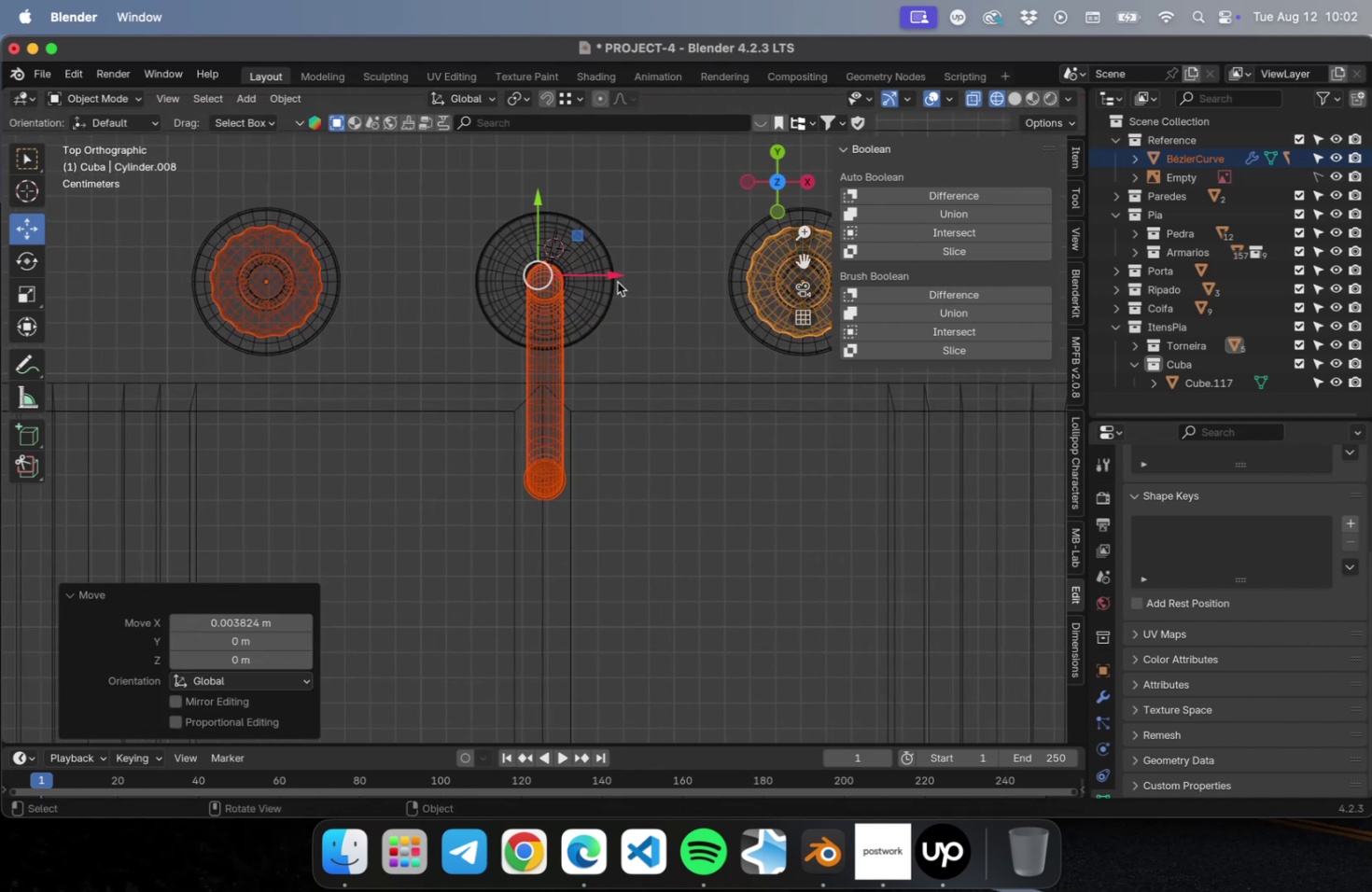 
left_click_drag(start_coordinate=[612, 278], to_coordinate=[608, 280])
 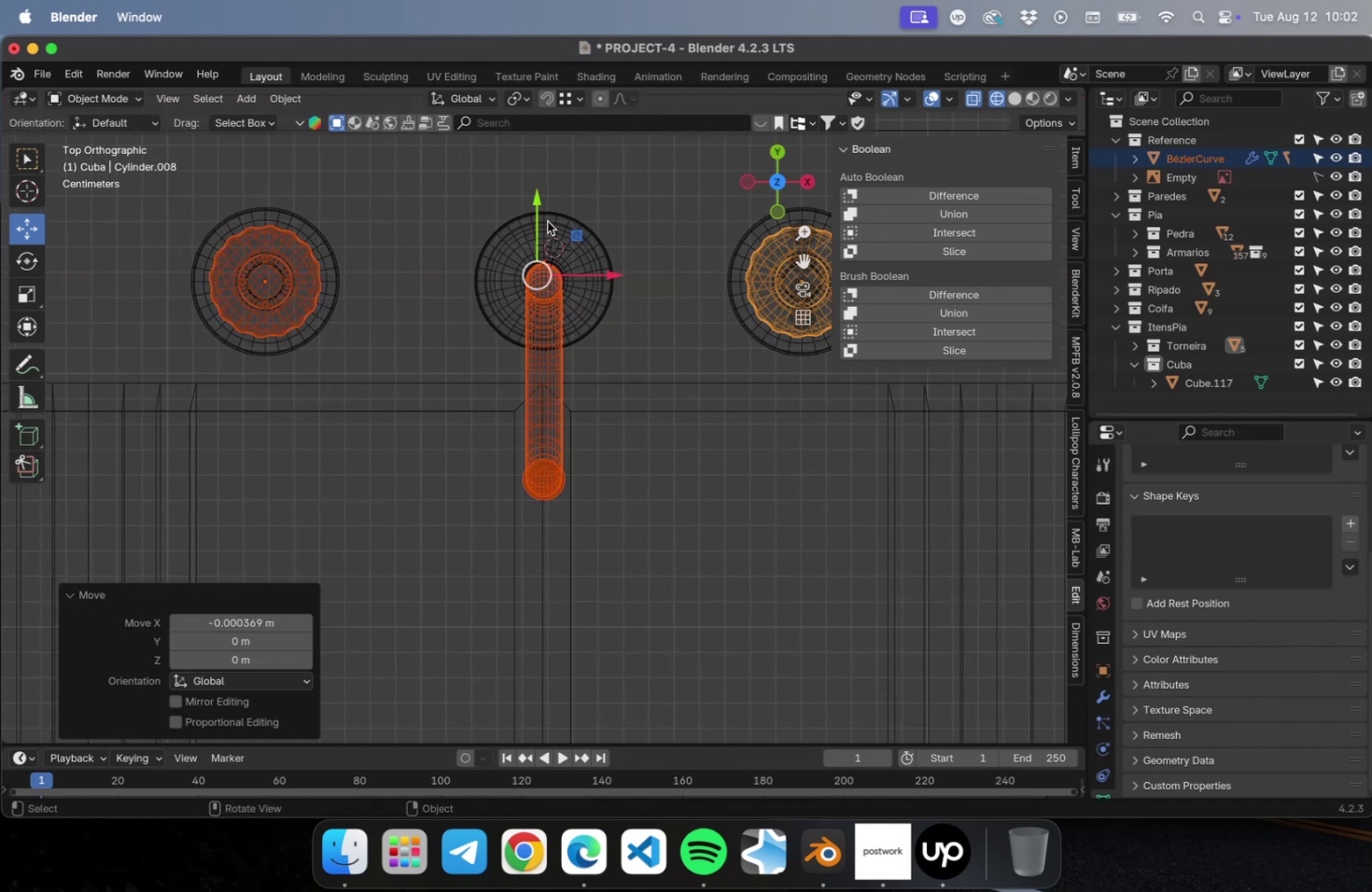 
left_click_drag(start_coordinate=[539, 216], to_coordinate=[538, 222])
 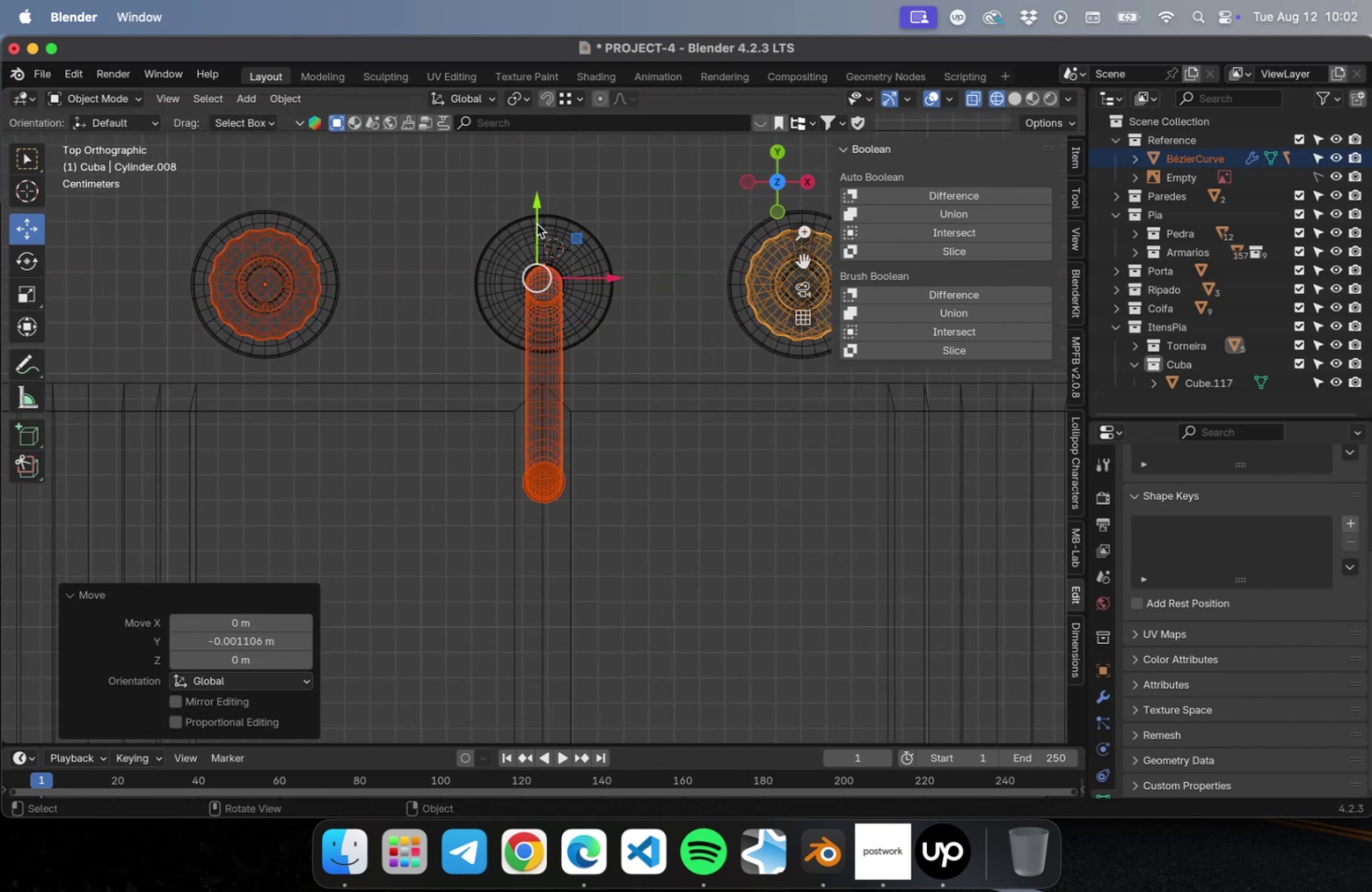 
scroll: coordinate [553, 363], scroll_direction: down, amount: 15.0
 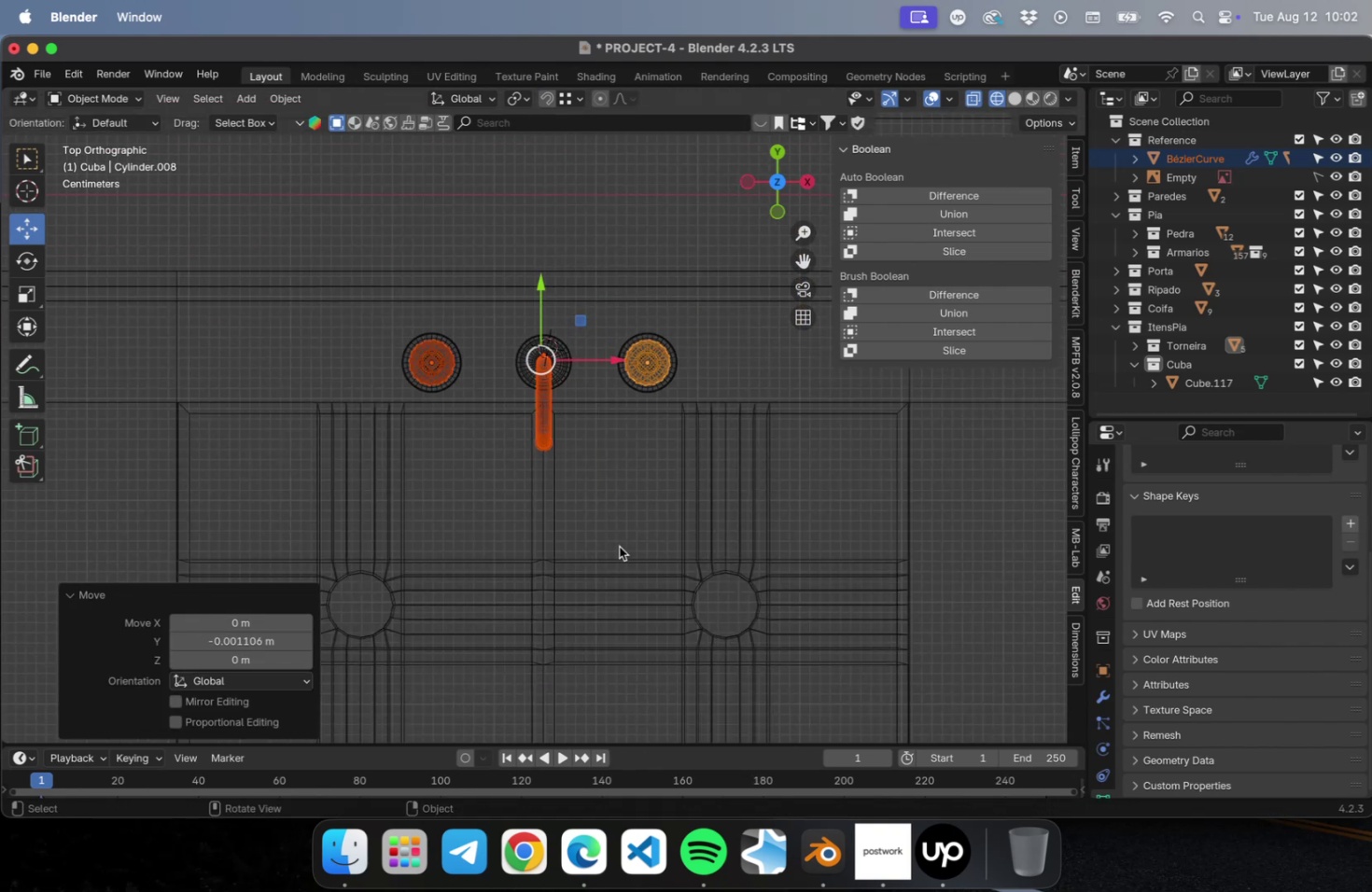 
hold_key(key=ShiftLeft, duration=0.86)
 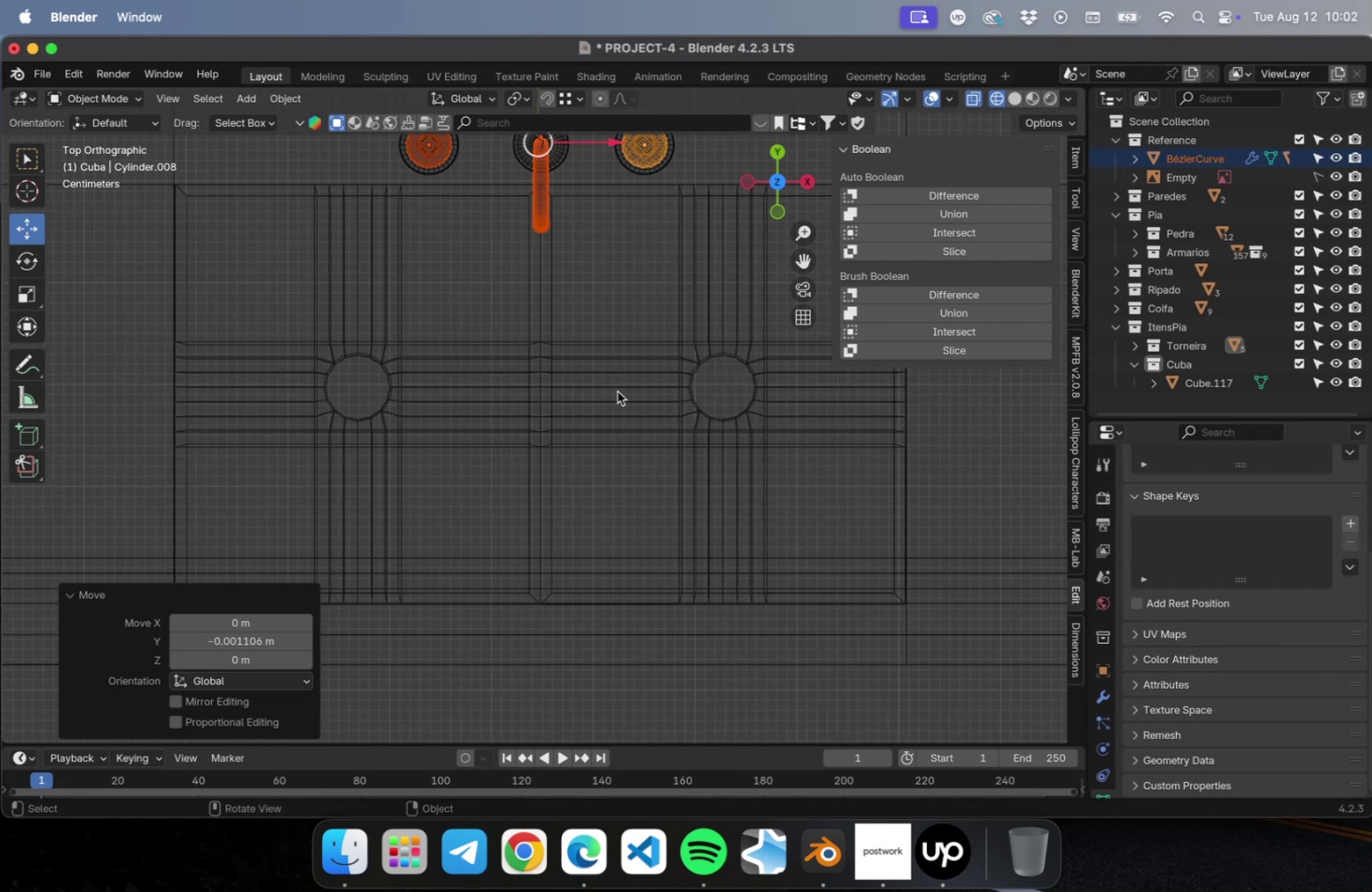 
key(Meta+S)
 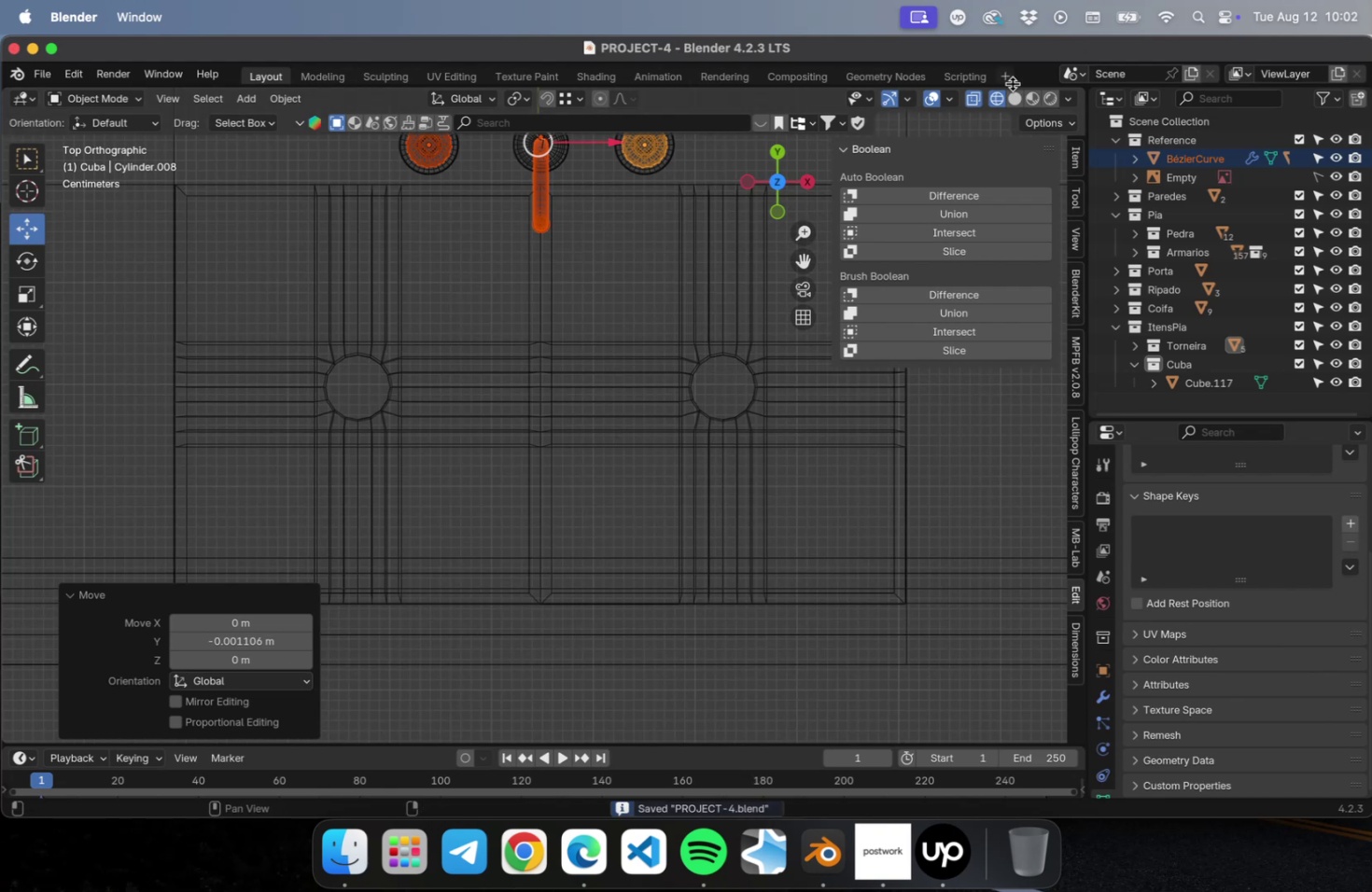 
left_click([1013, 102])
 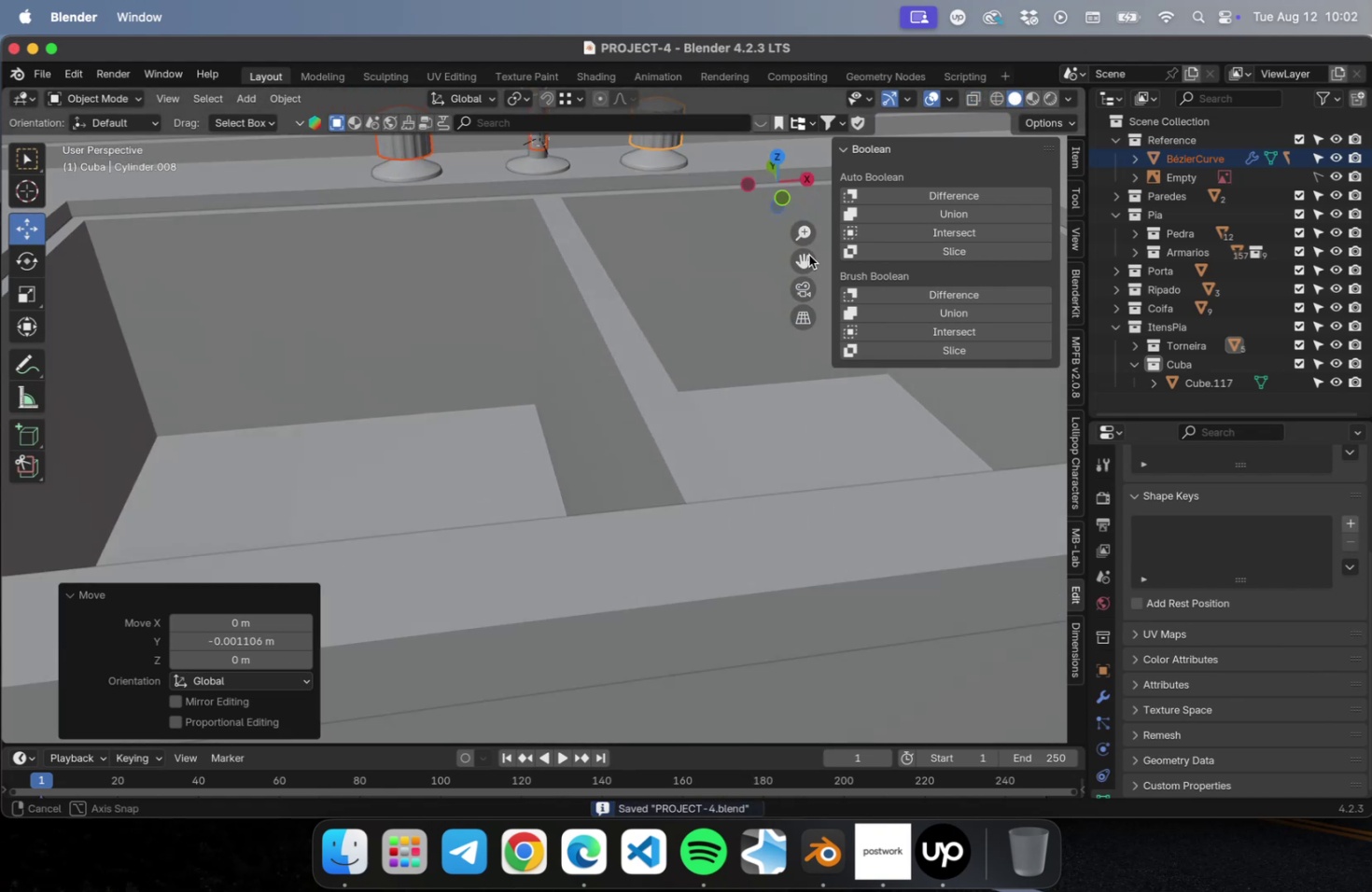 
scroll: coordinate [638, 258], scroll_direction: down, amount: 5.0
 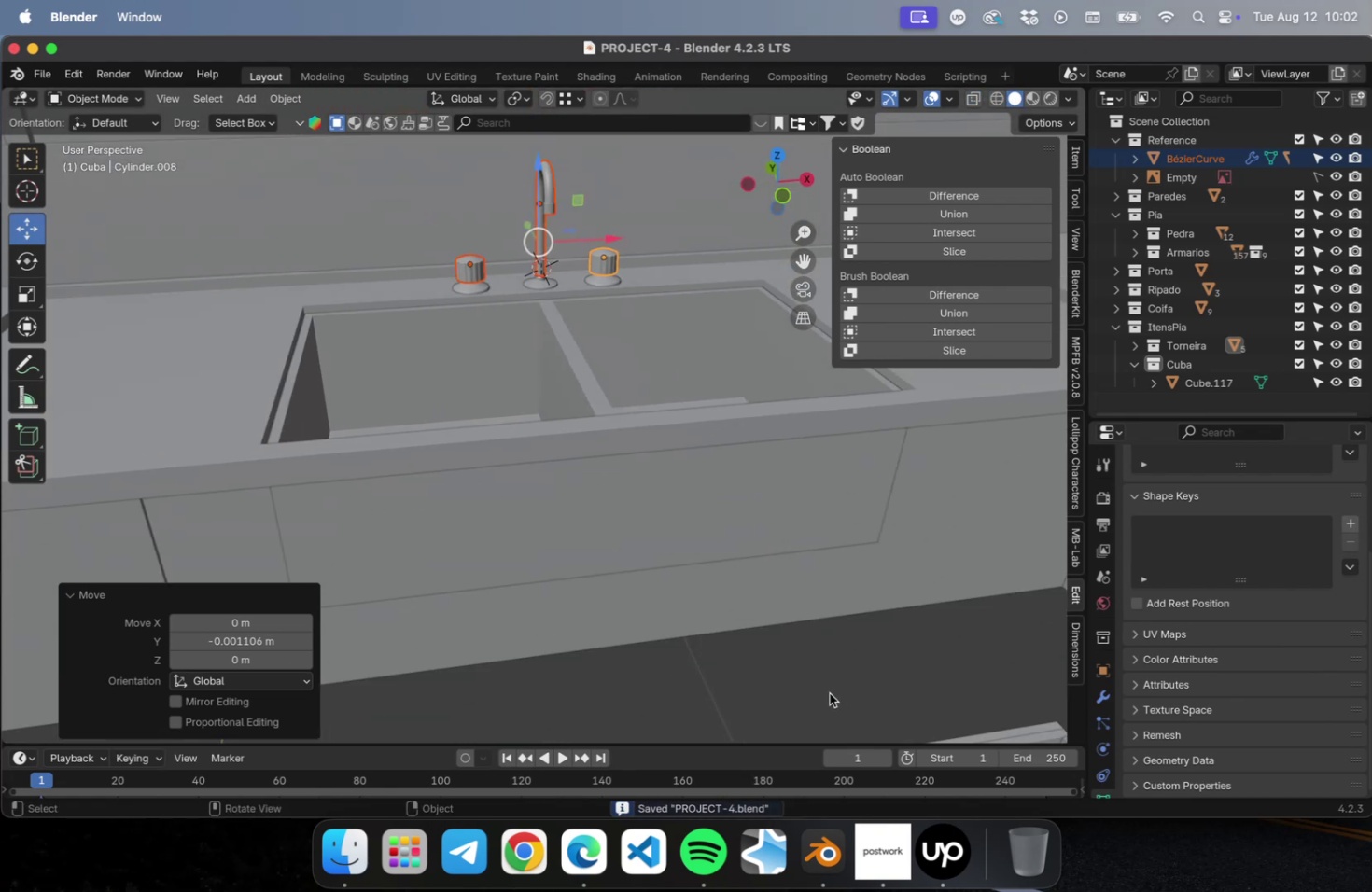 
left_click([826, 688])
 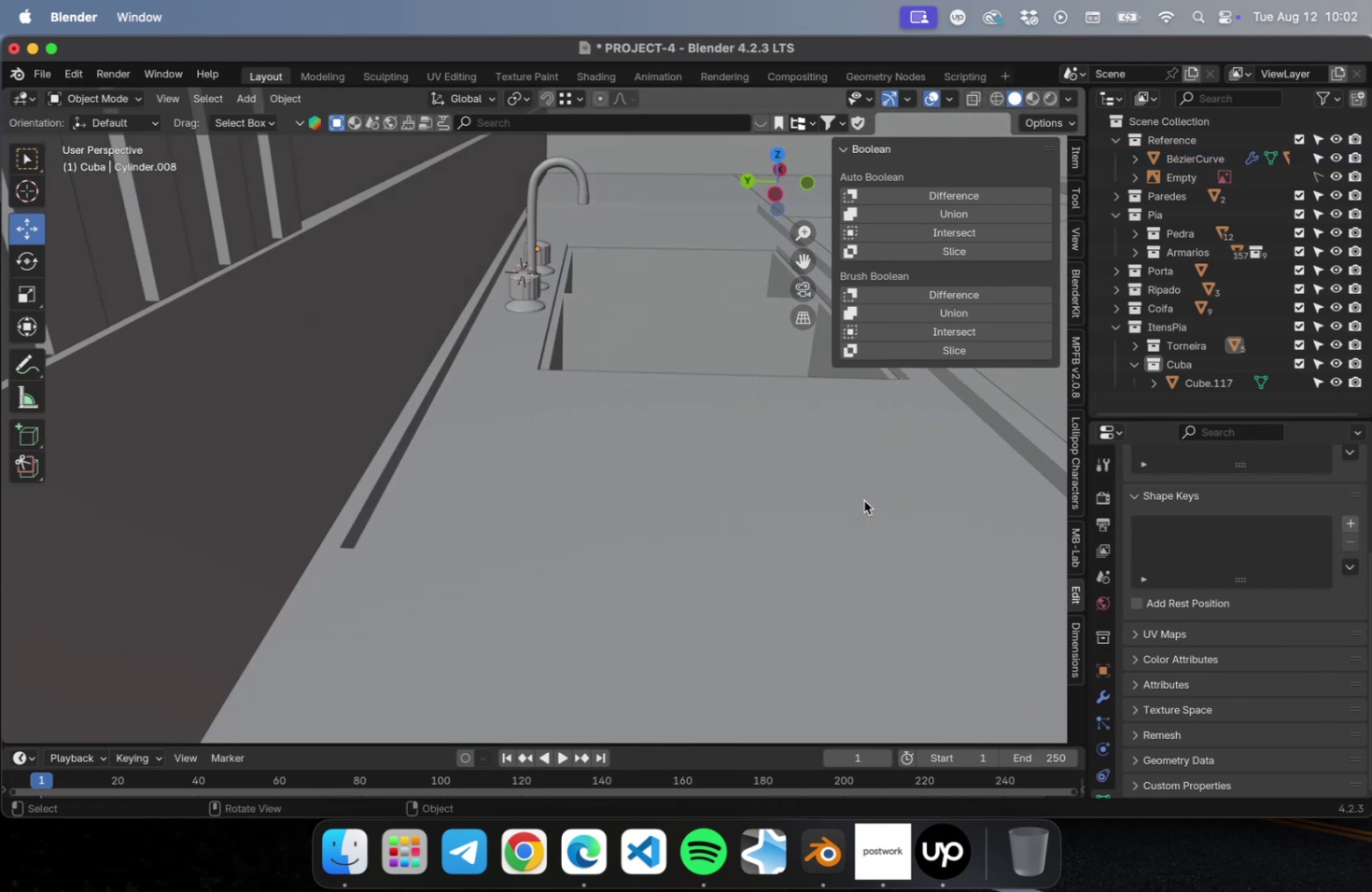 
wait(8.44)
 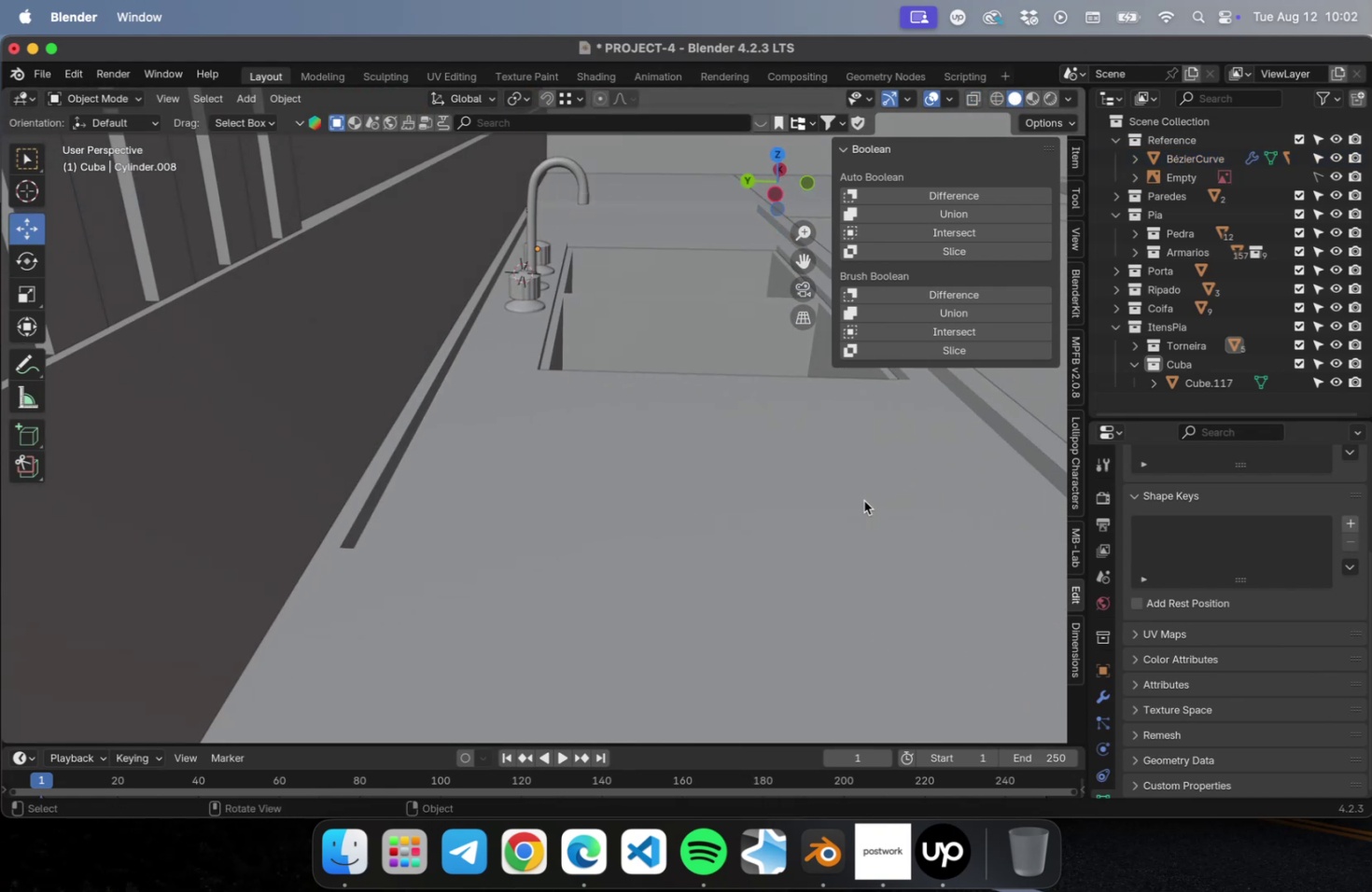 
key(NumLock)
 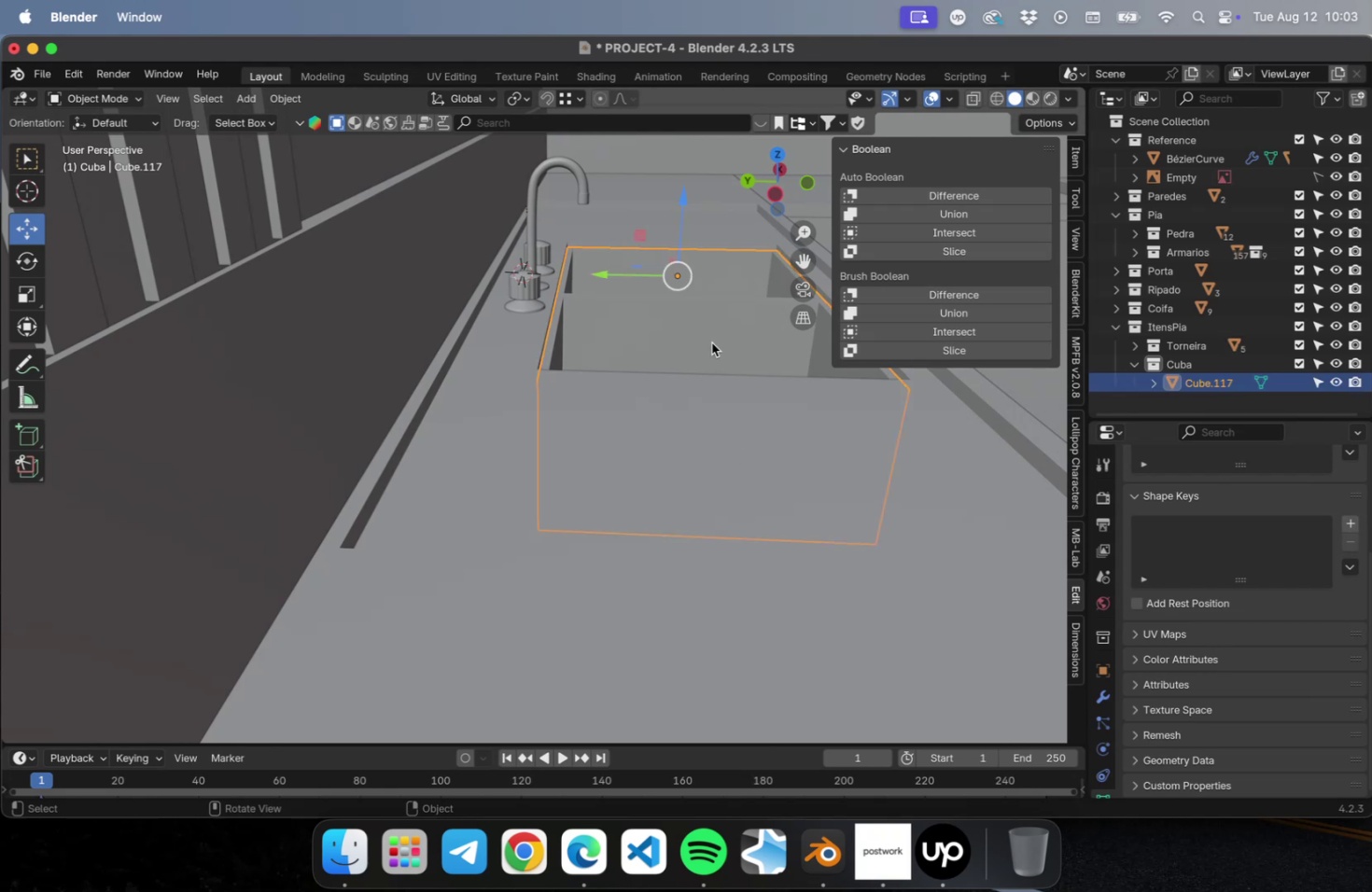 
key(NumpadDivide)
 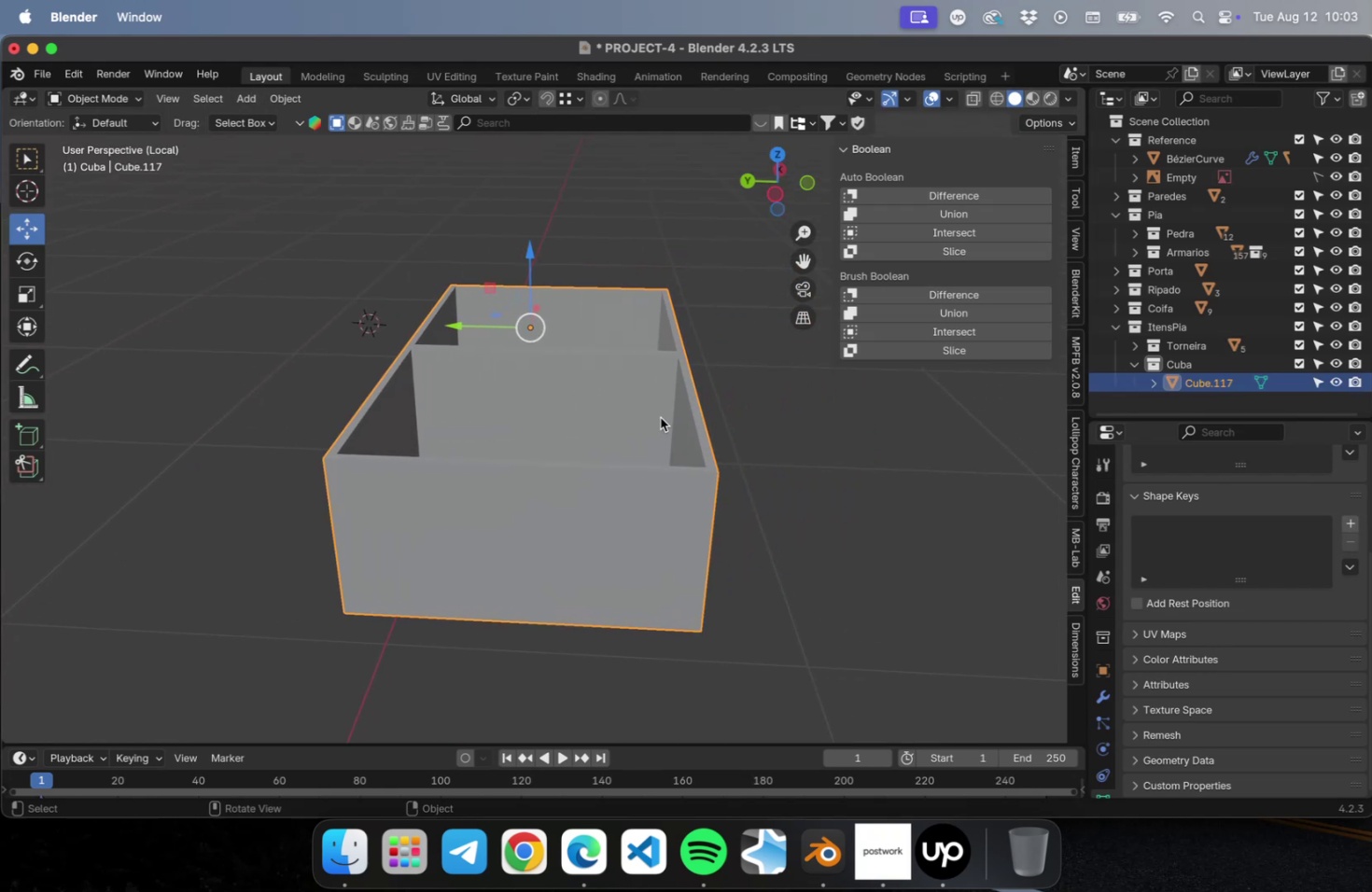 
key(Meta+1)
 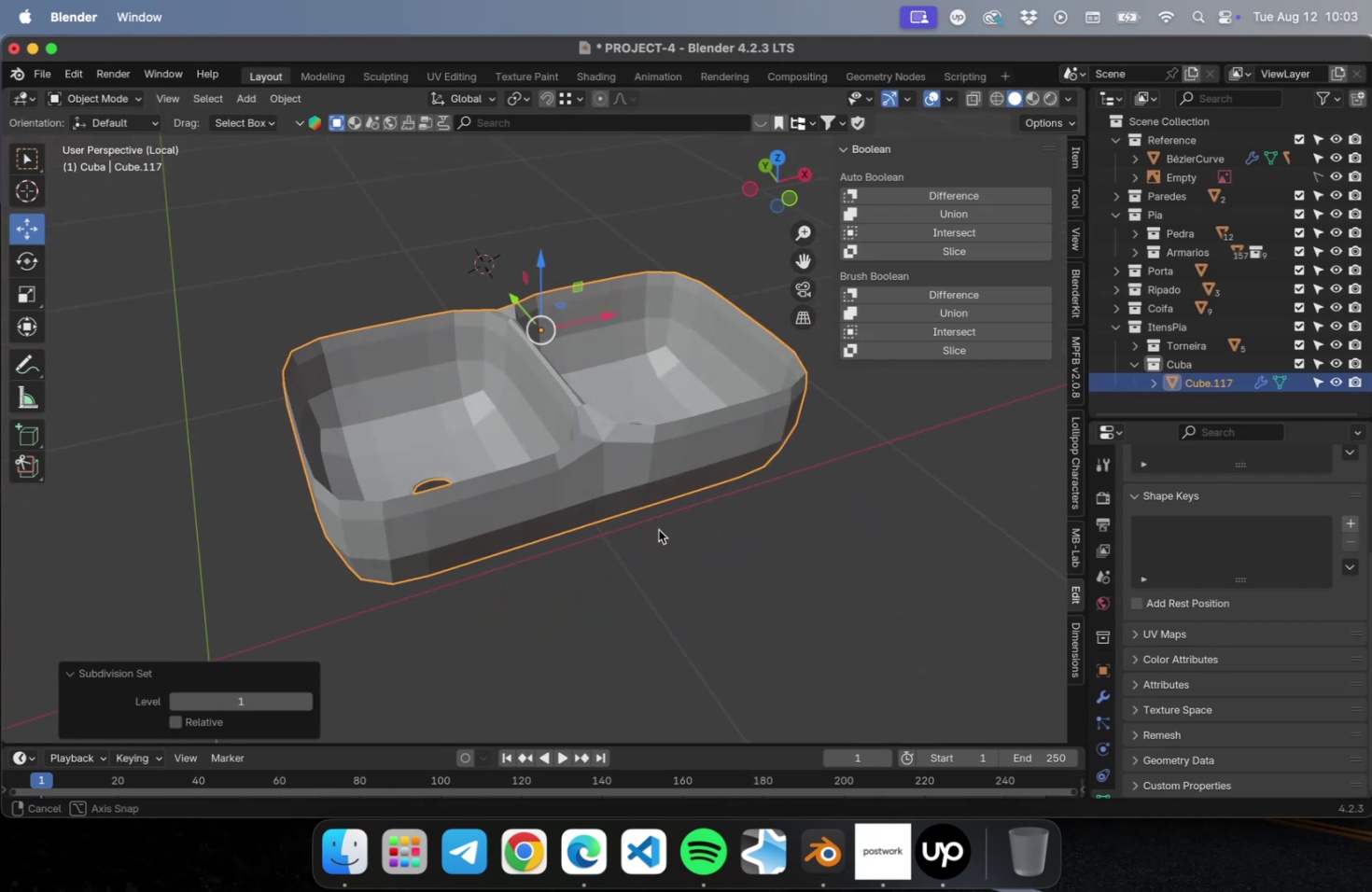 
key(Meta+2)
 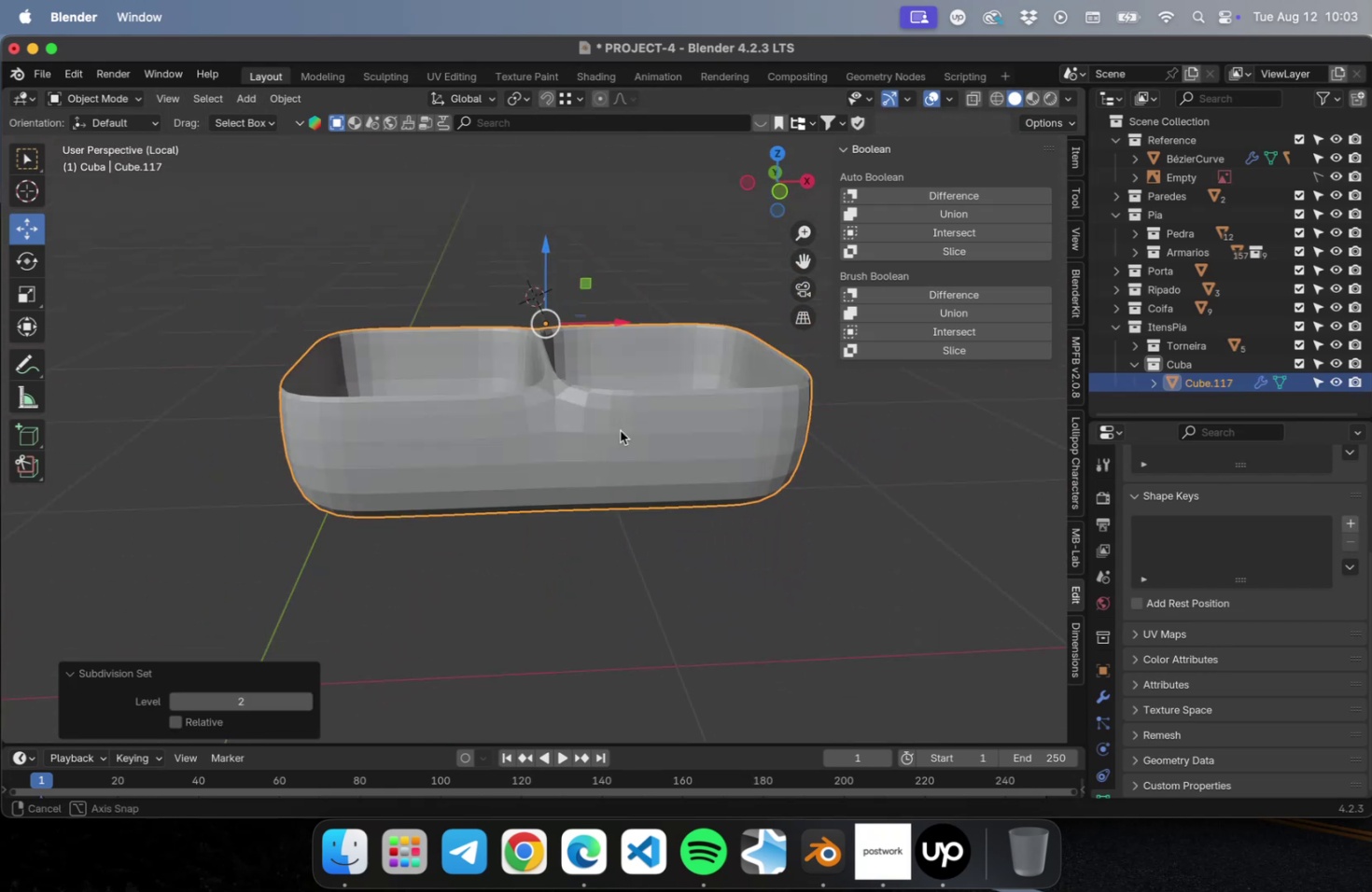 
left_click([576, 330])
 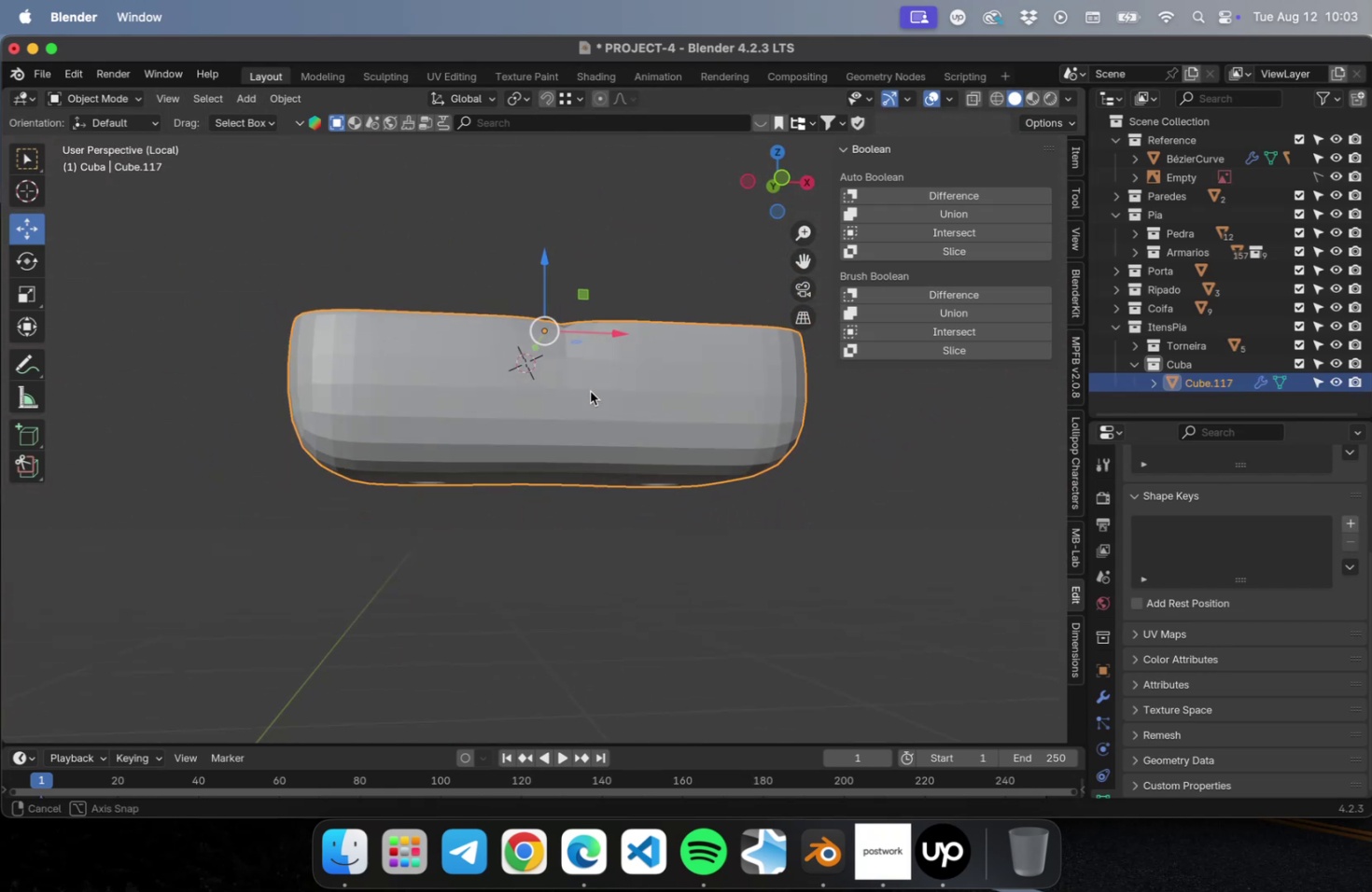 
key(Tab)
 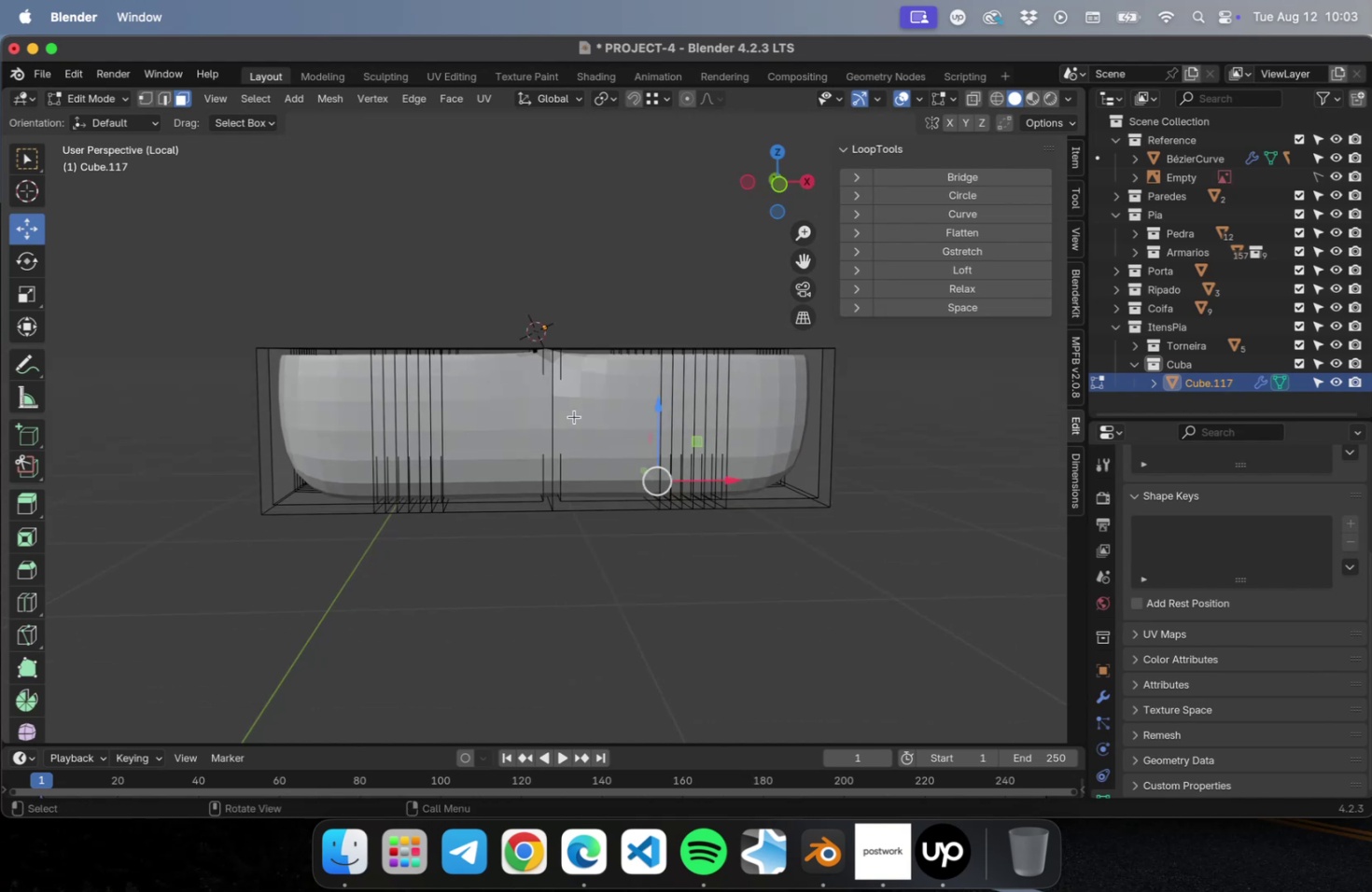 
key(Meta+R)
 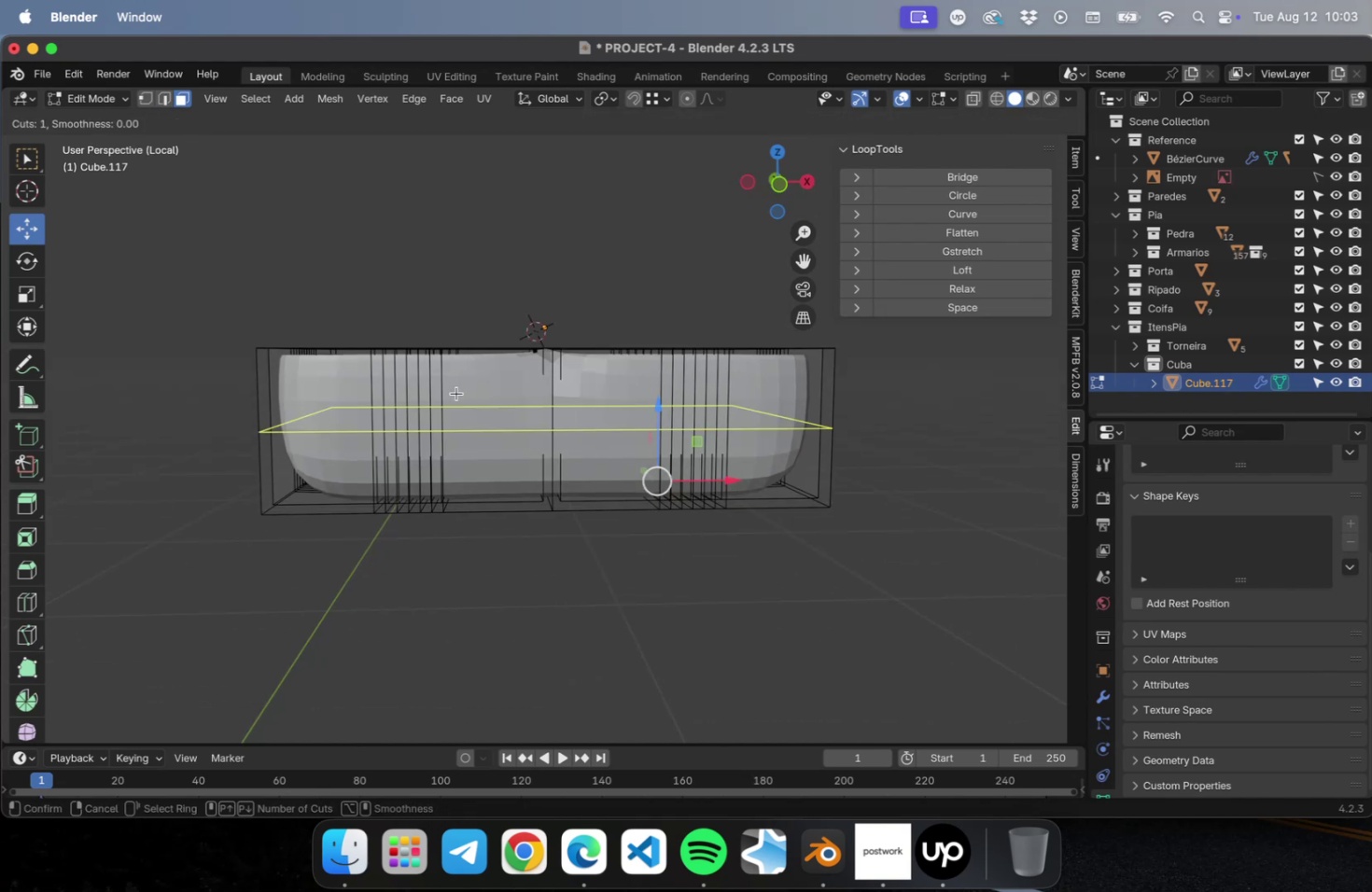 
left_click([456, 393])
 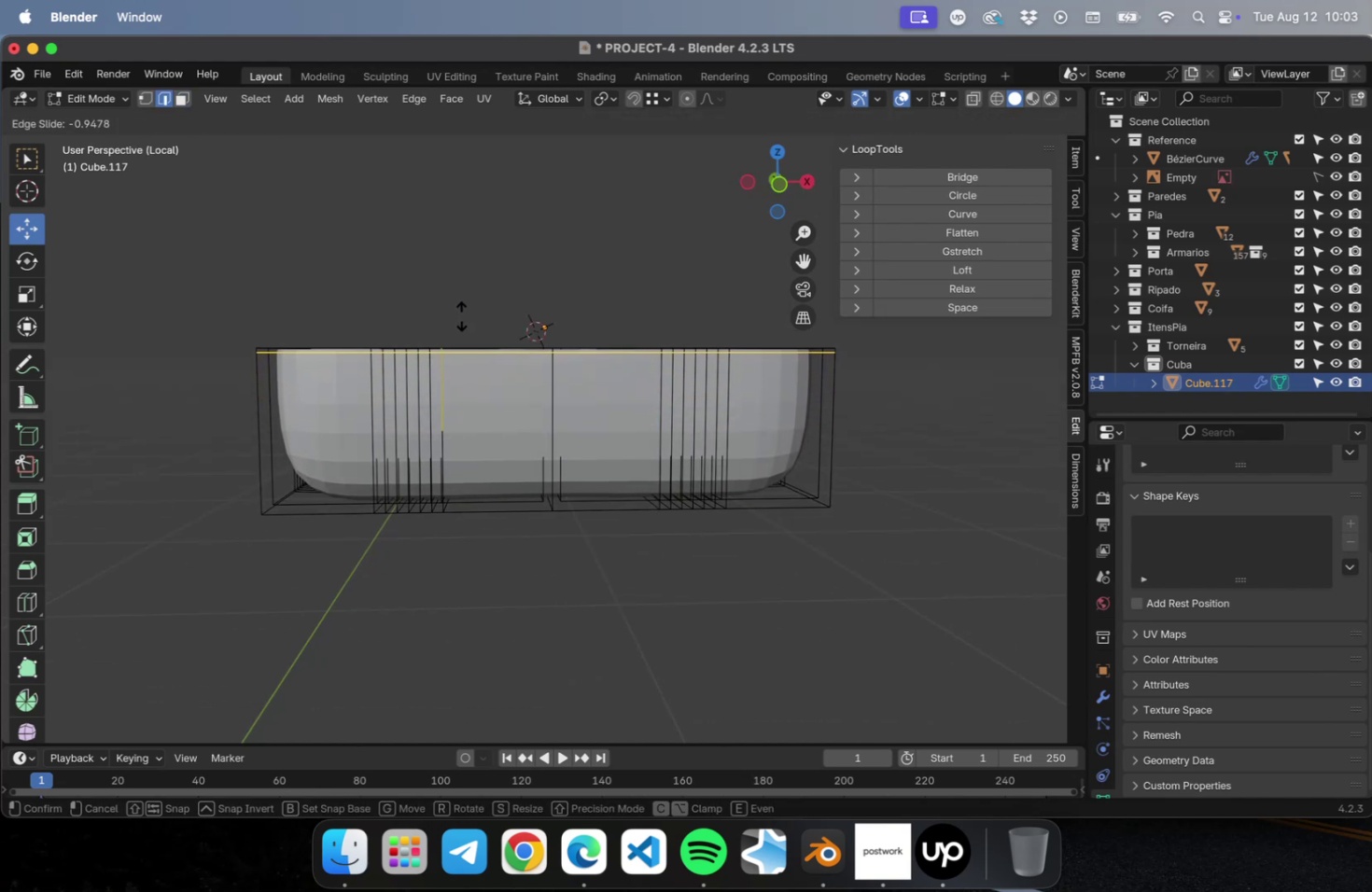 
left_click([461, 315])
 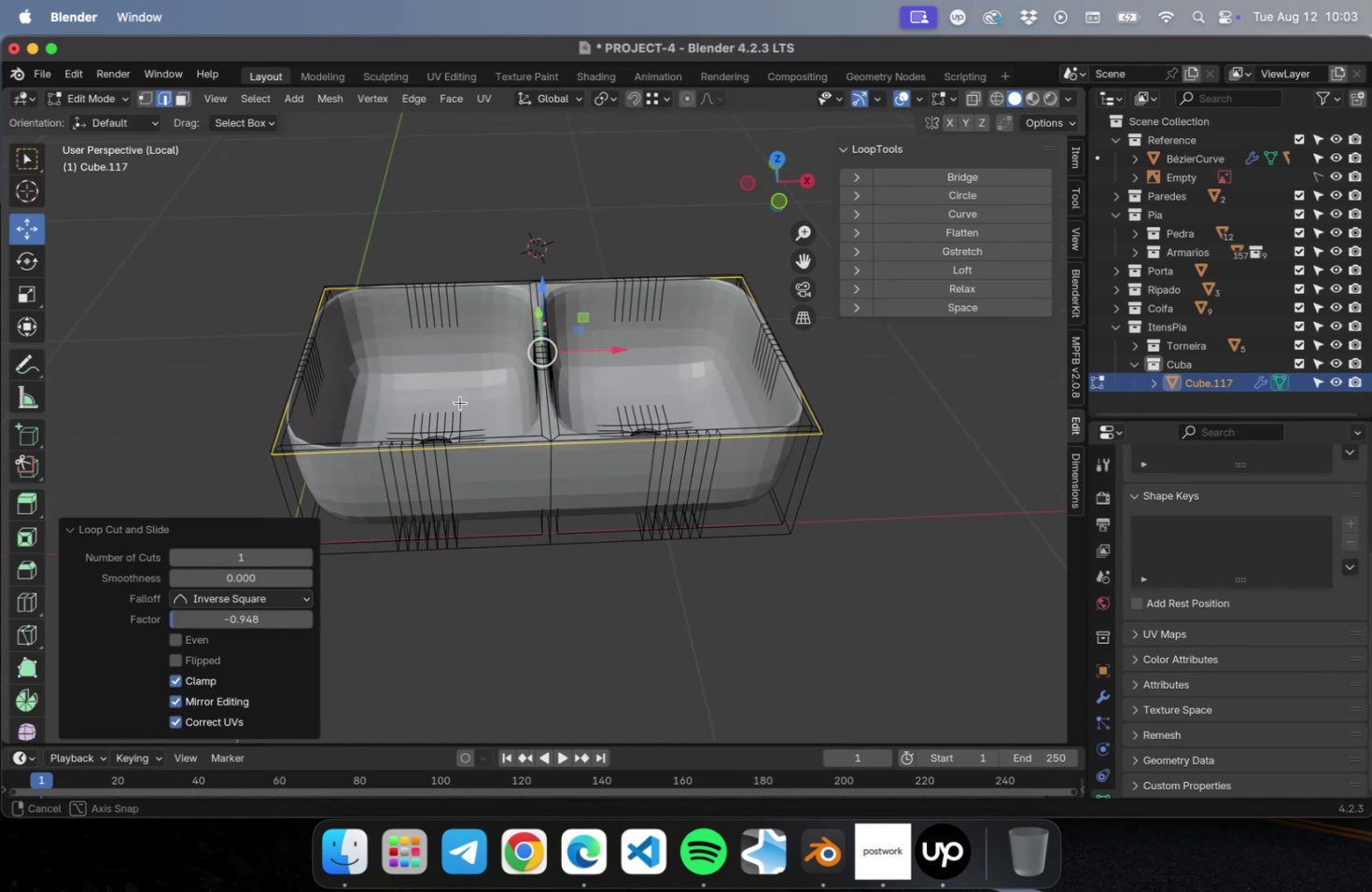 
key(Meta+R)
 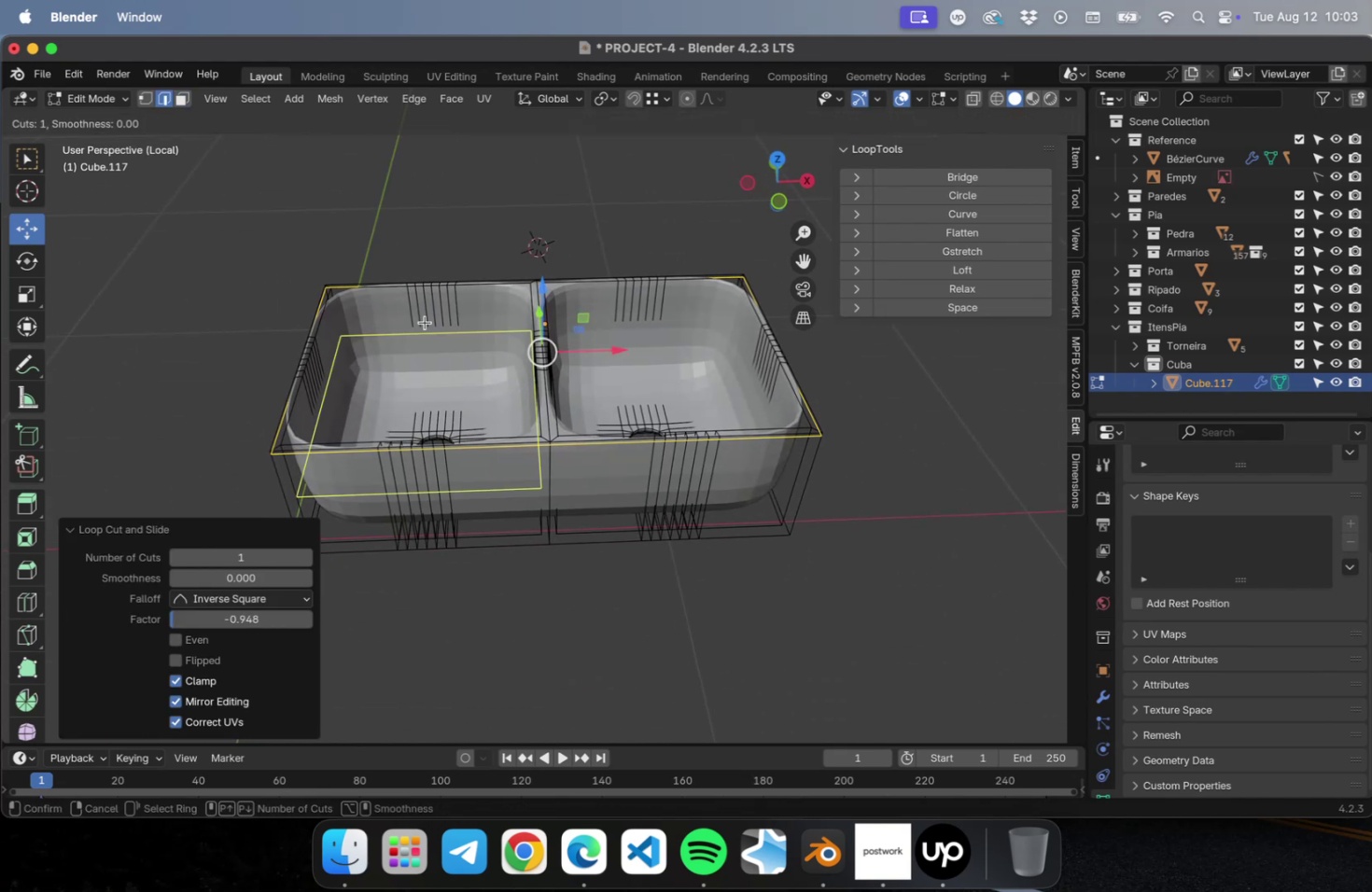 
left_click([425, 322])
 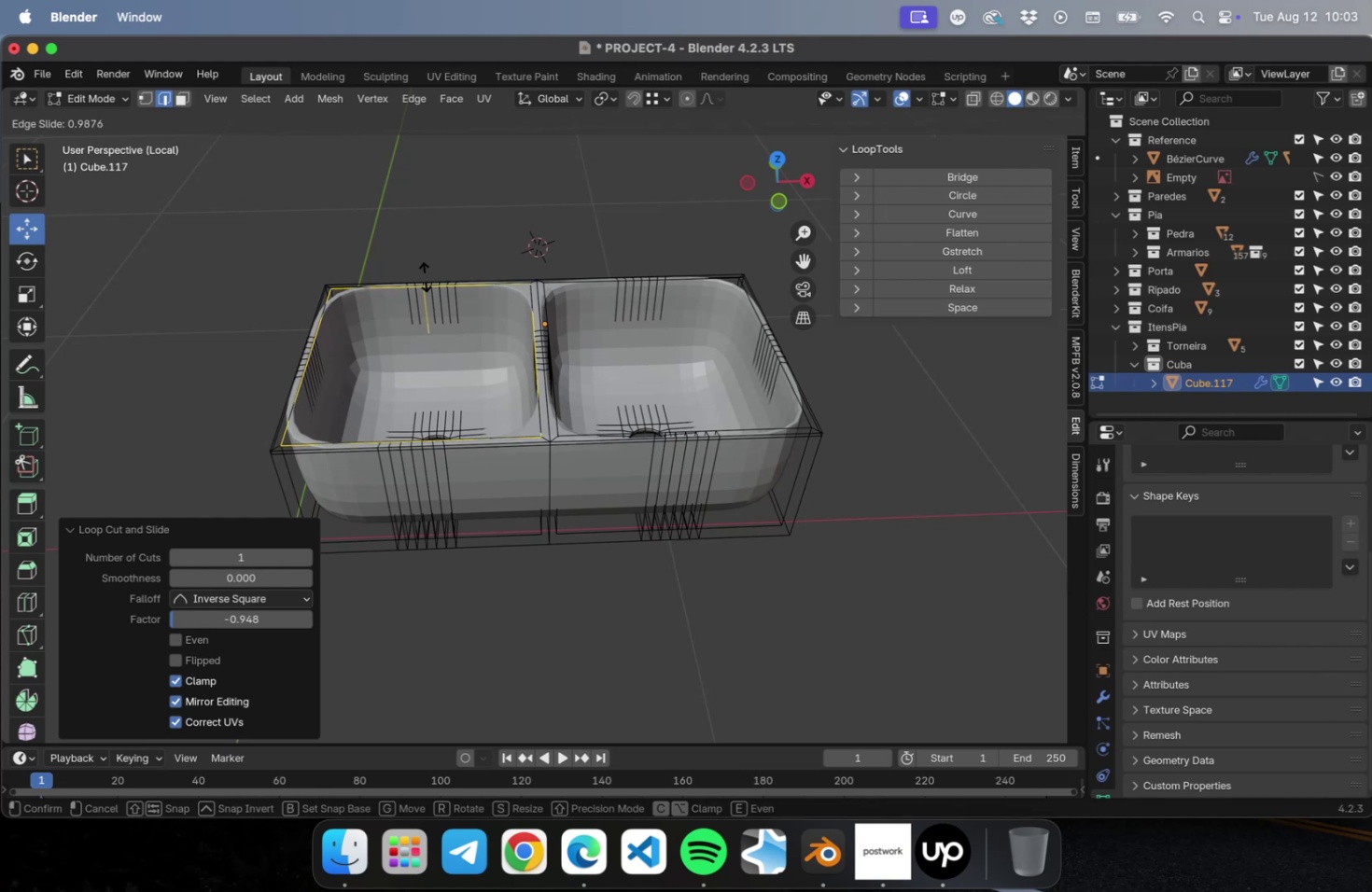 
left_click([427, 277])
 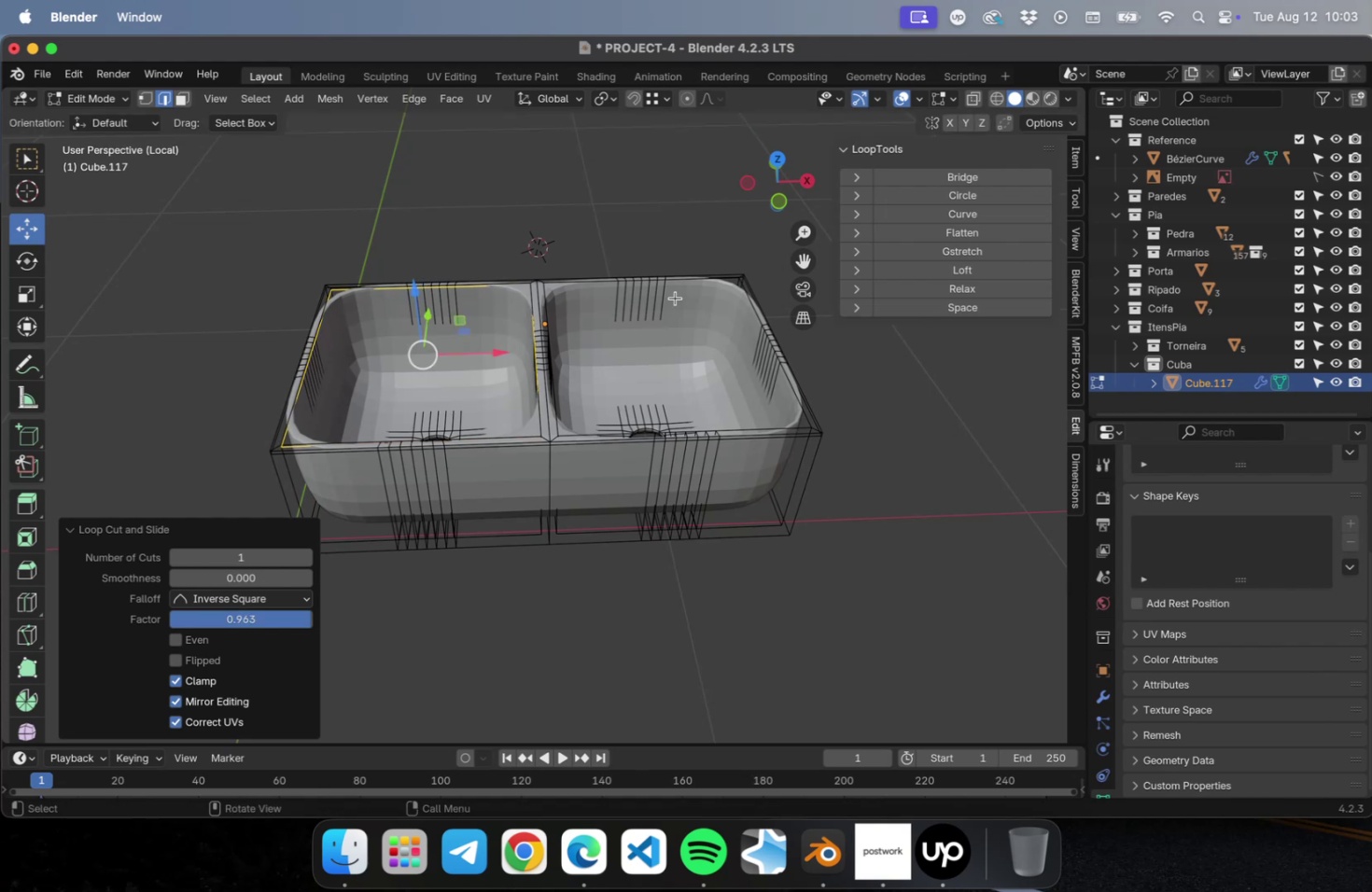 
key(Meta+R)
 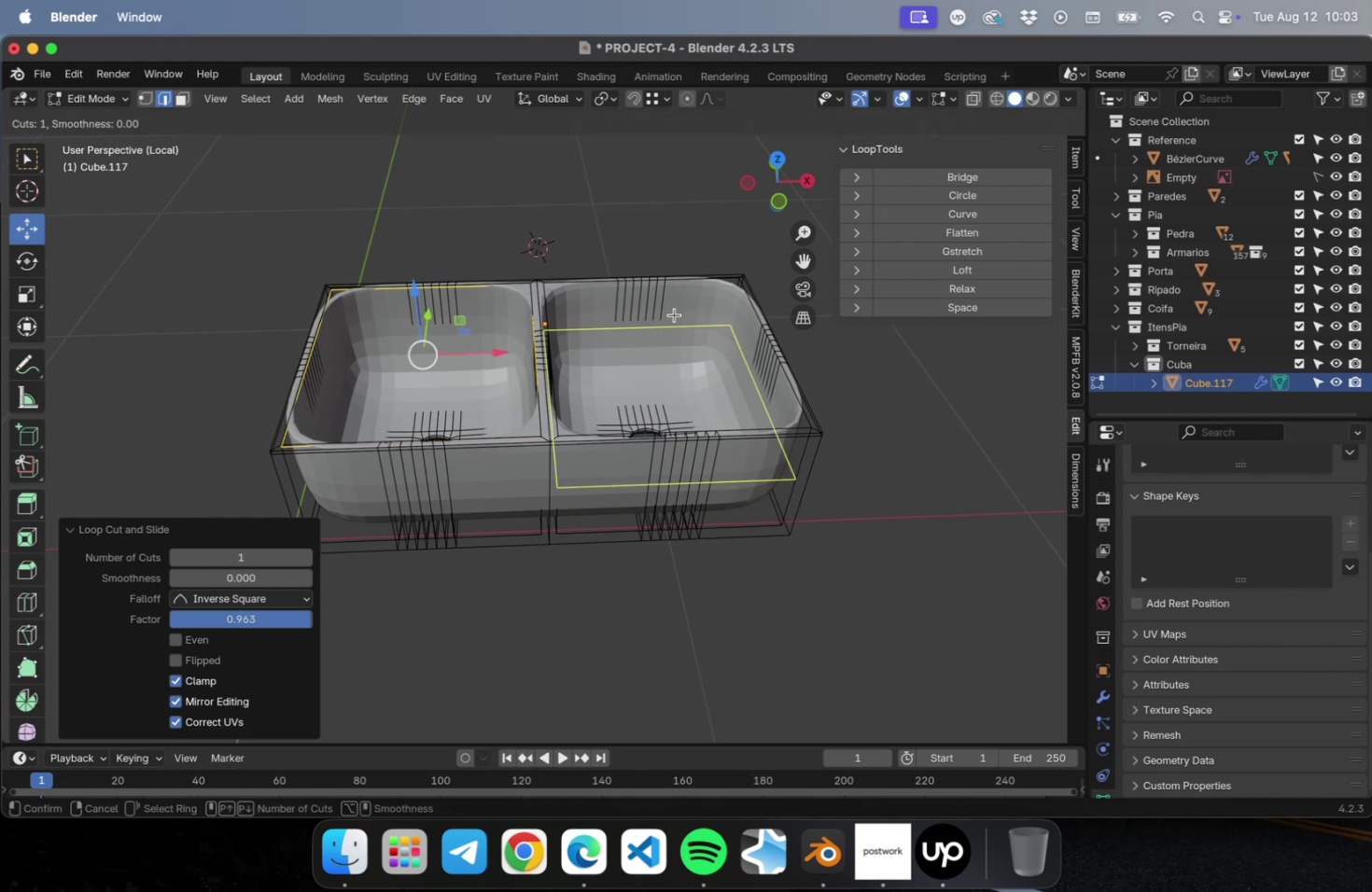 
left_click([674, 314])
 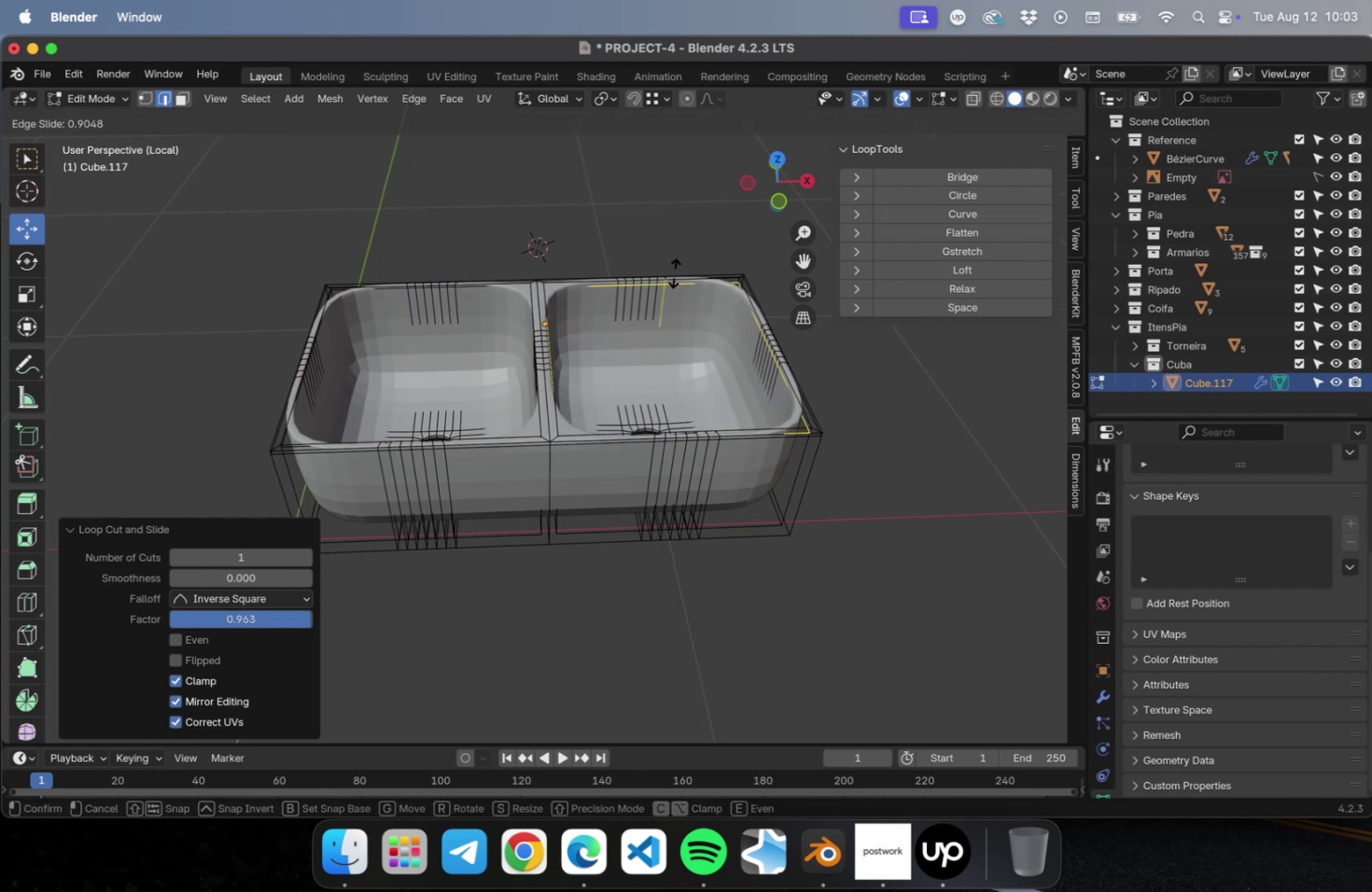 
left_click([674, 272])
 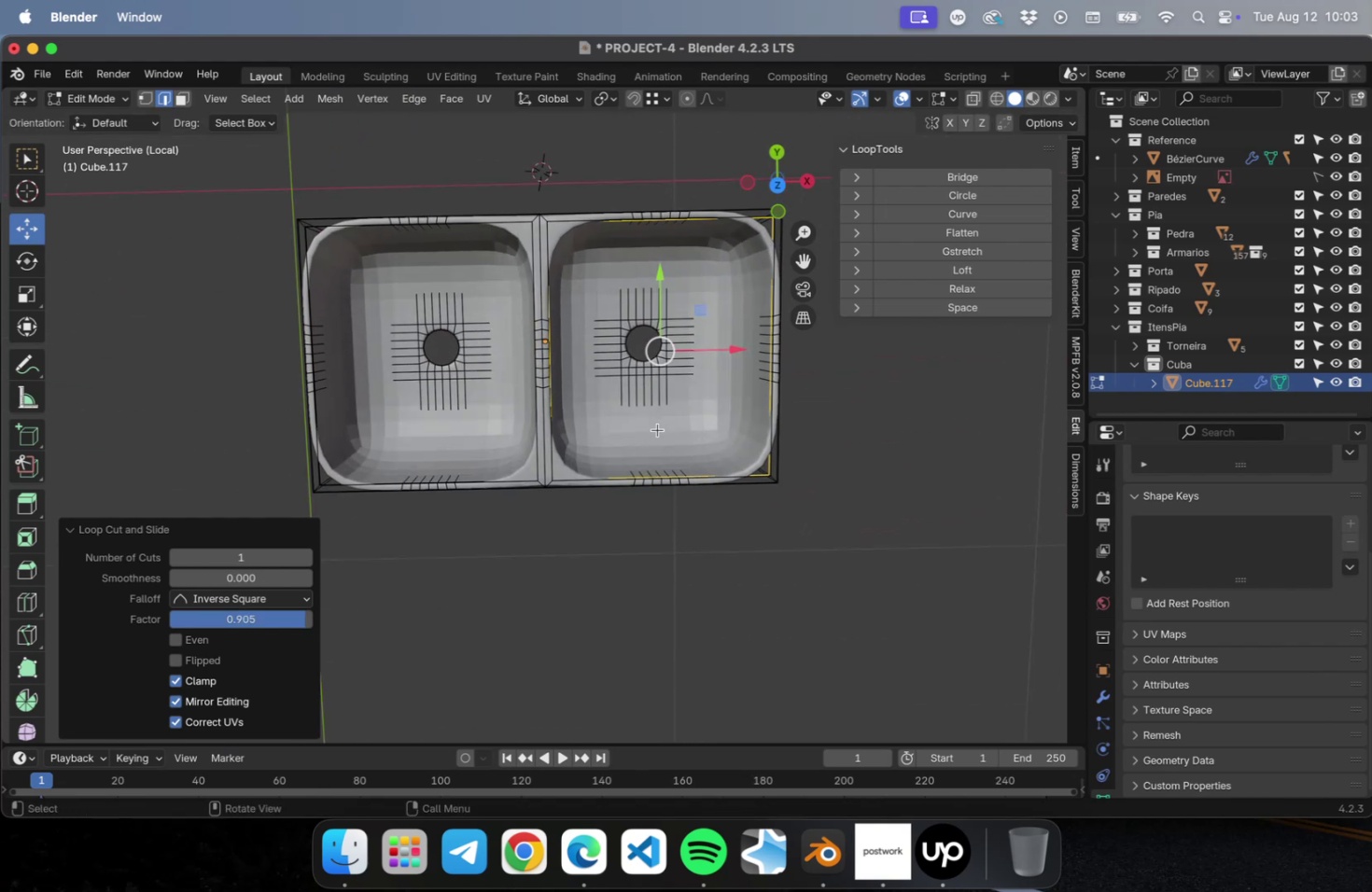 
key(NumLock)
 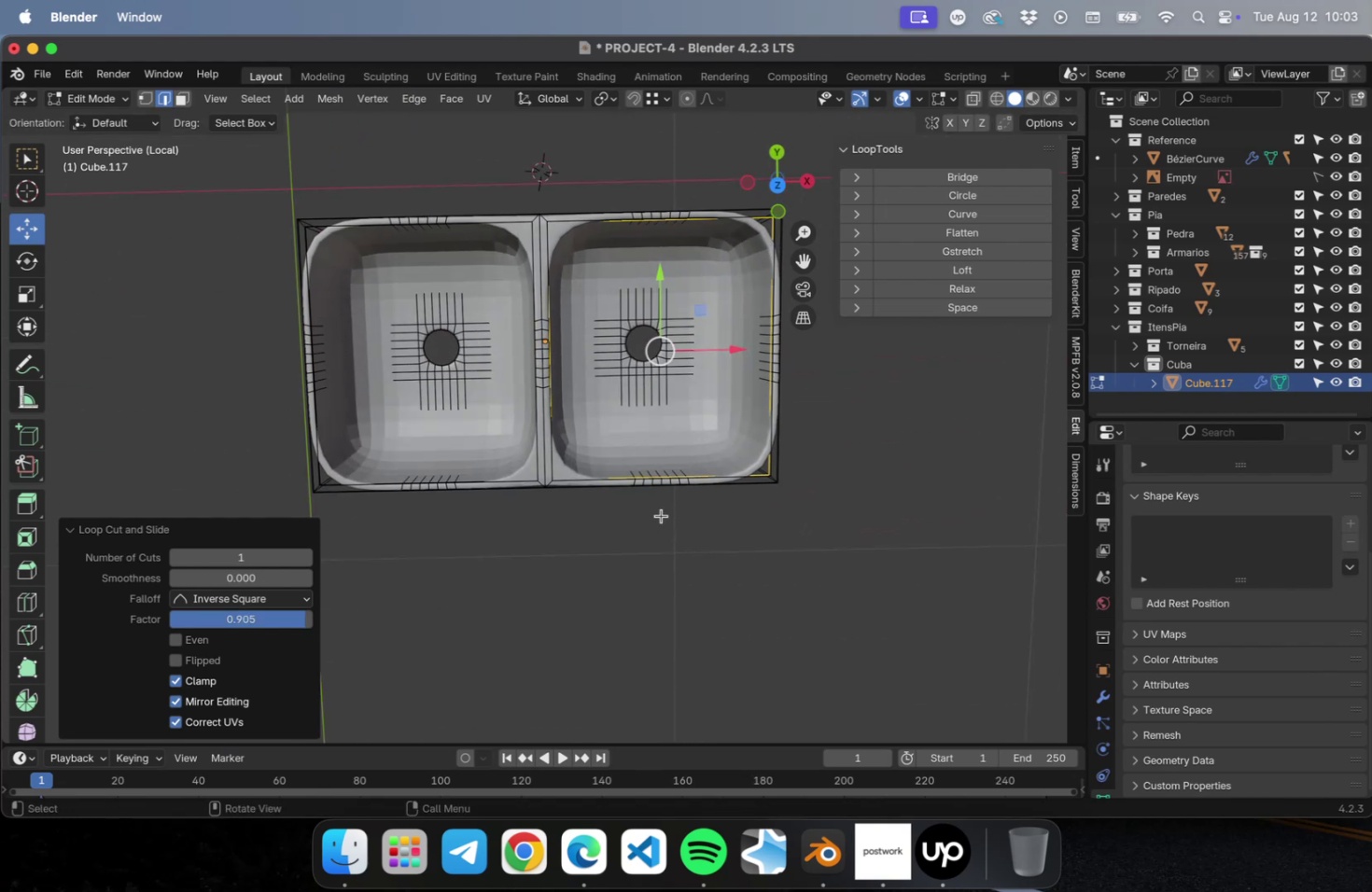 
key(Numpad7)
 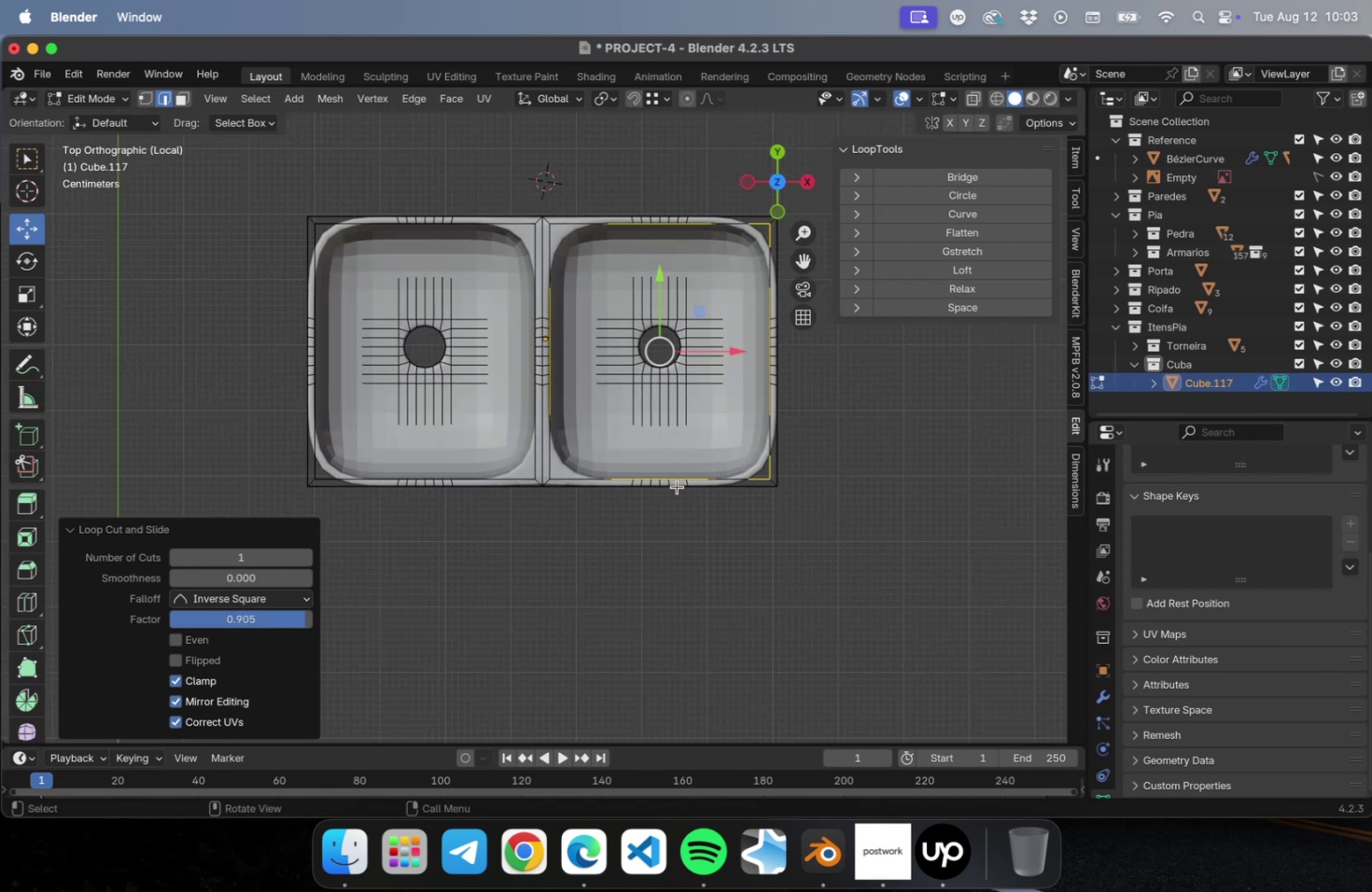 
scroll: coordinate [587, 300], scroll_direction: up, amount: 9.0
 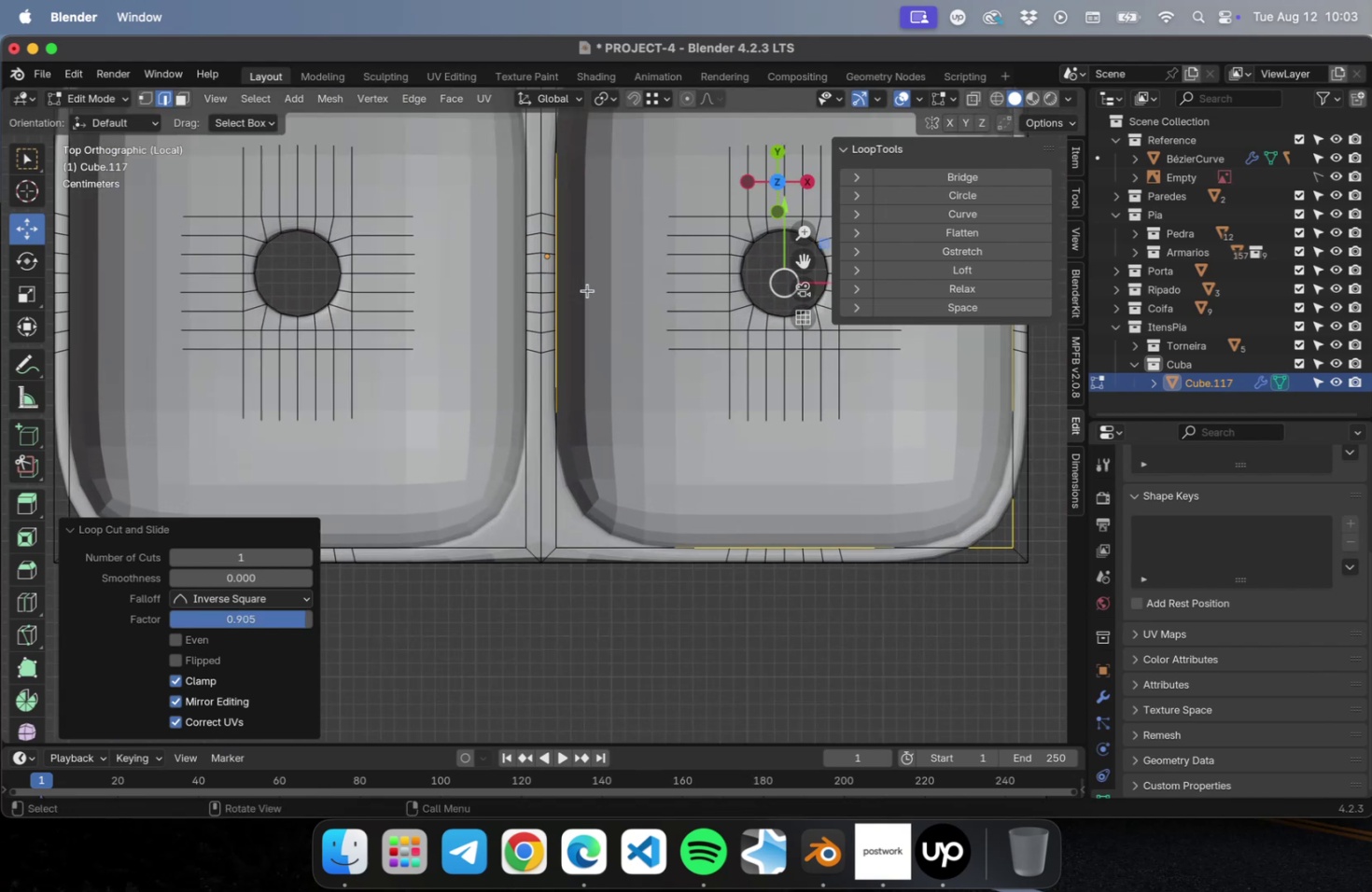 
hold_key(key=ShiftLeft, duration=0.68)
 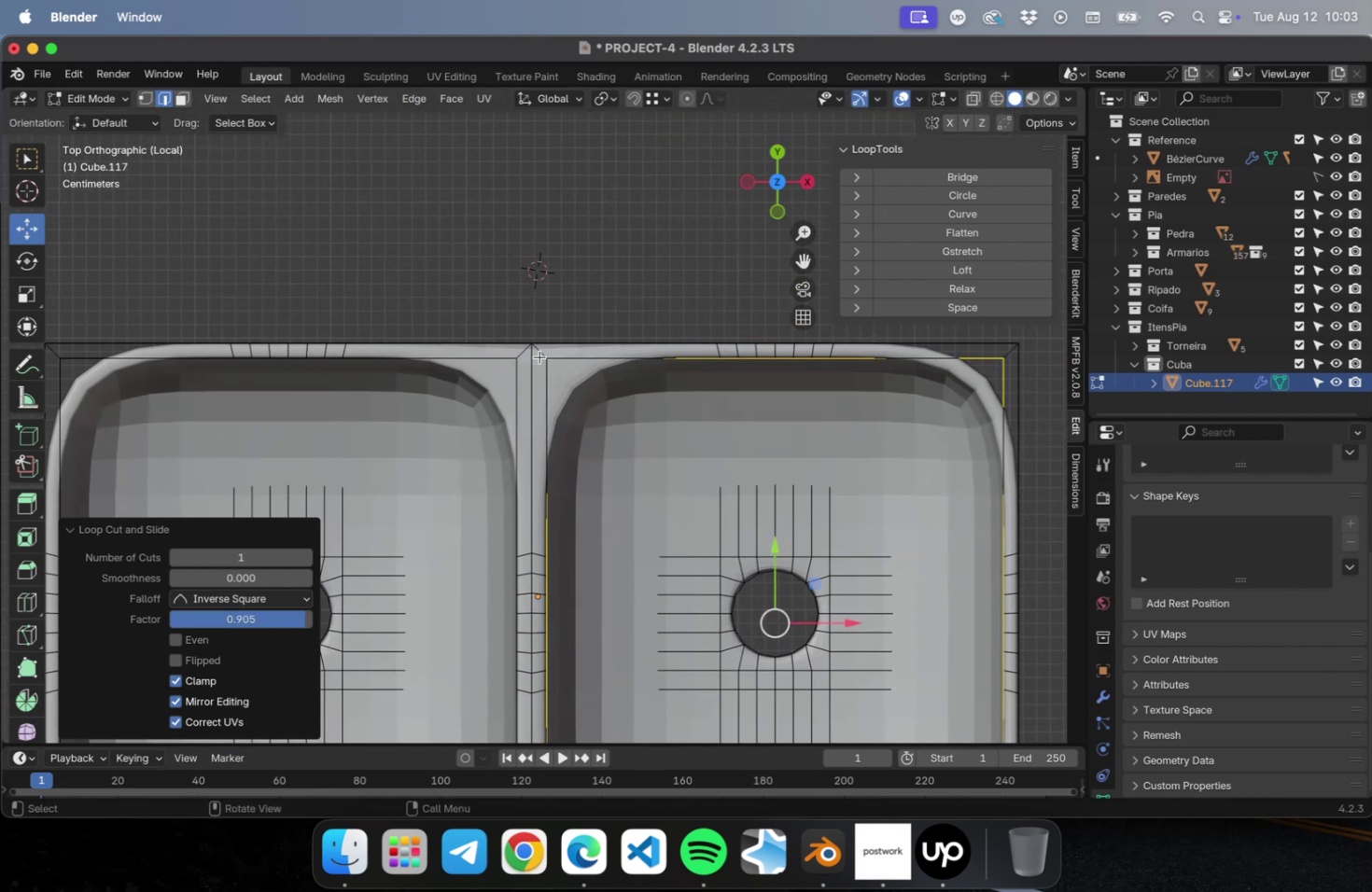 
key(Meta+R)
 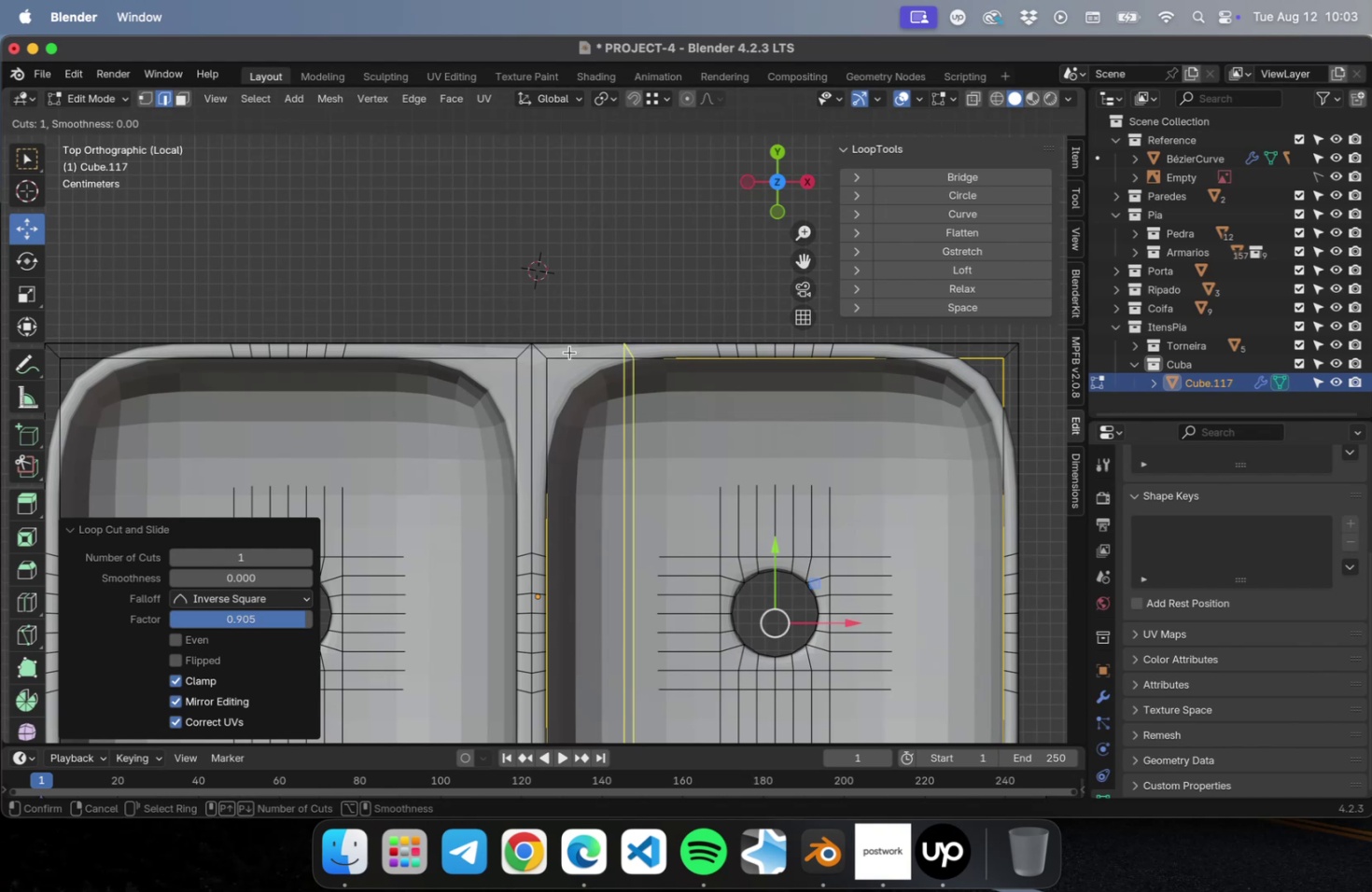 
left_click([569, 352])
 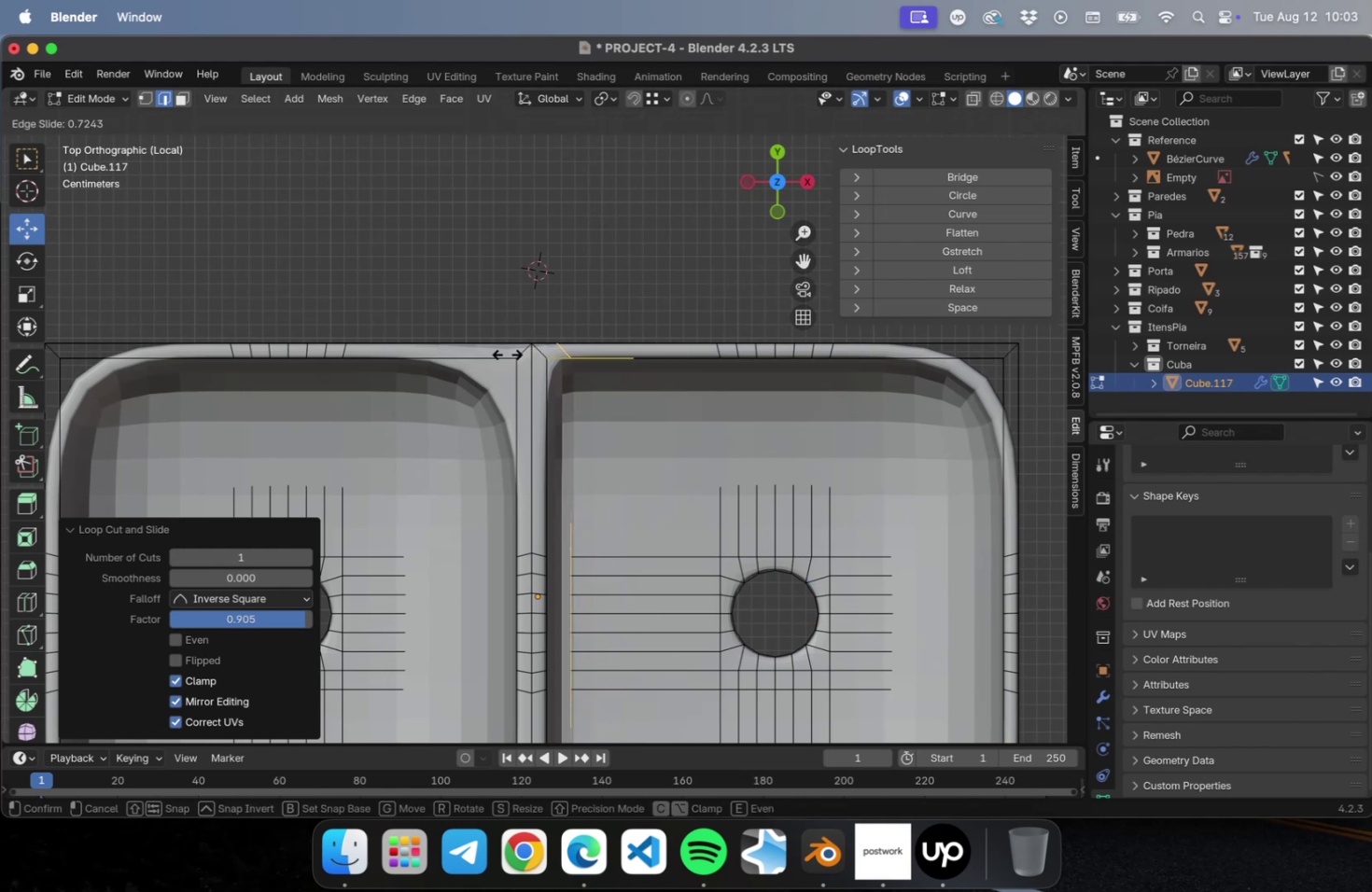 
left_click([503, 355])
 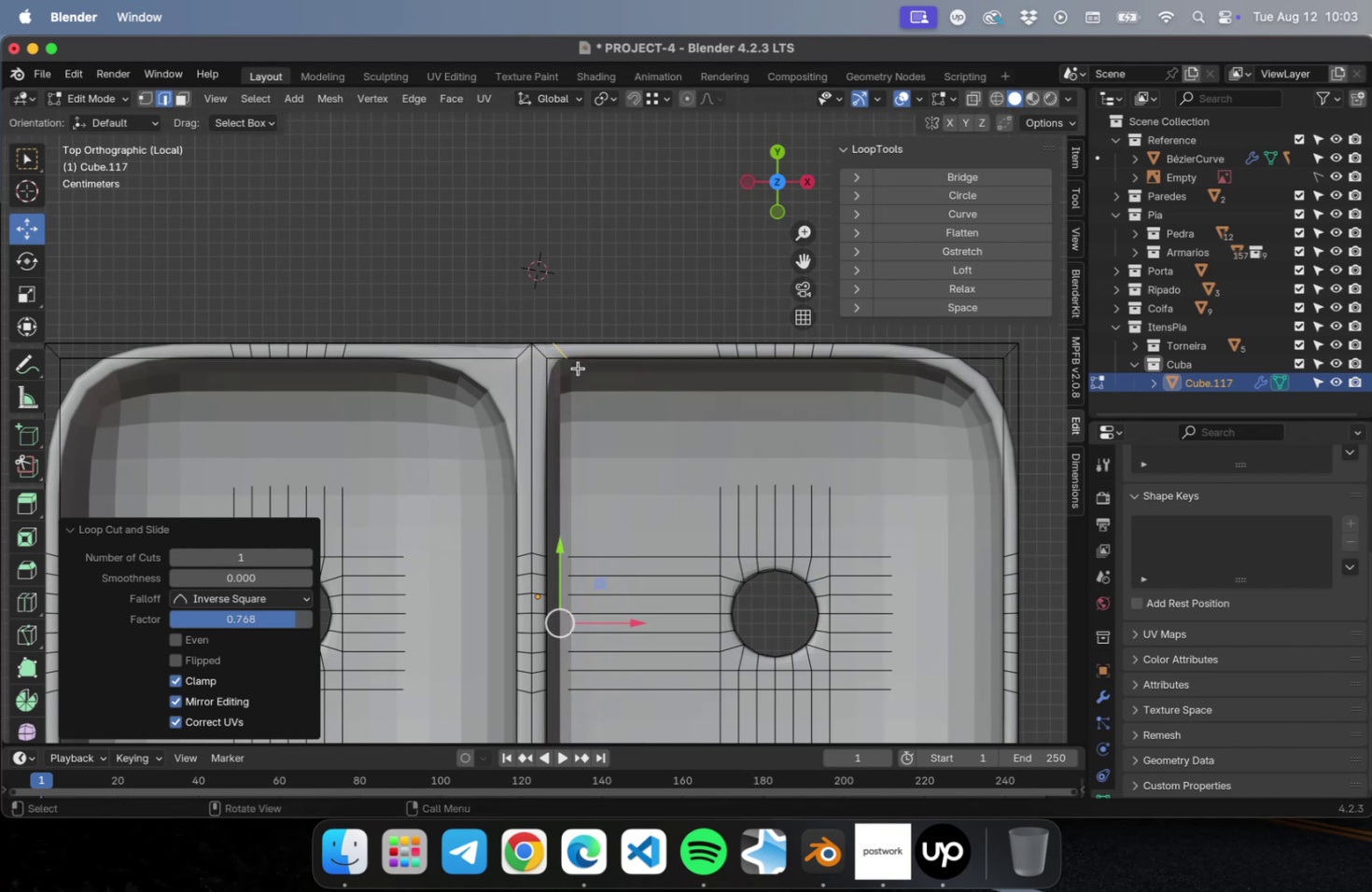 
key(Meta+CommandLeft)
 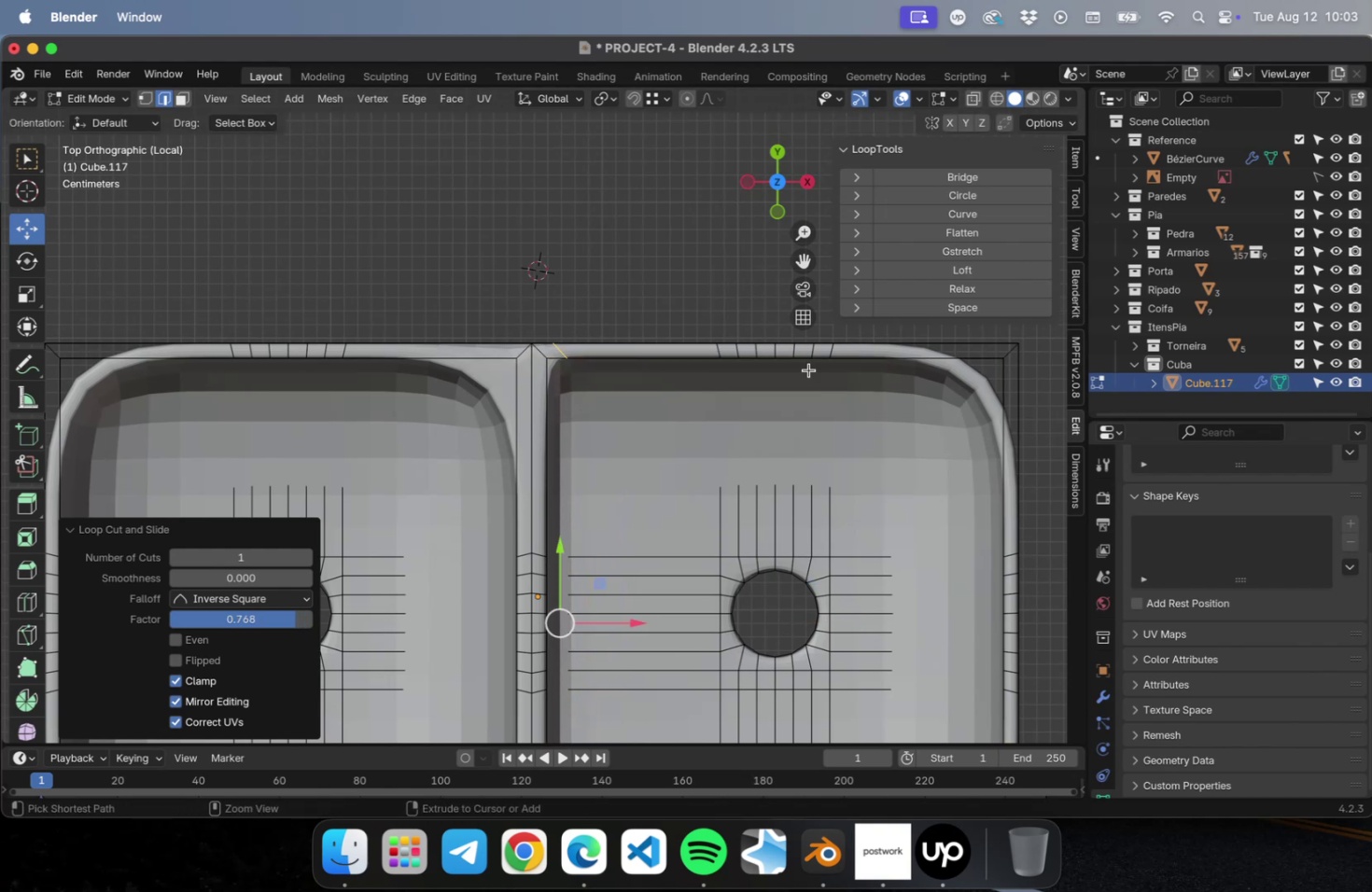 
key(Meta+R)
 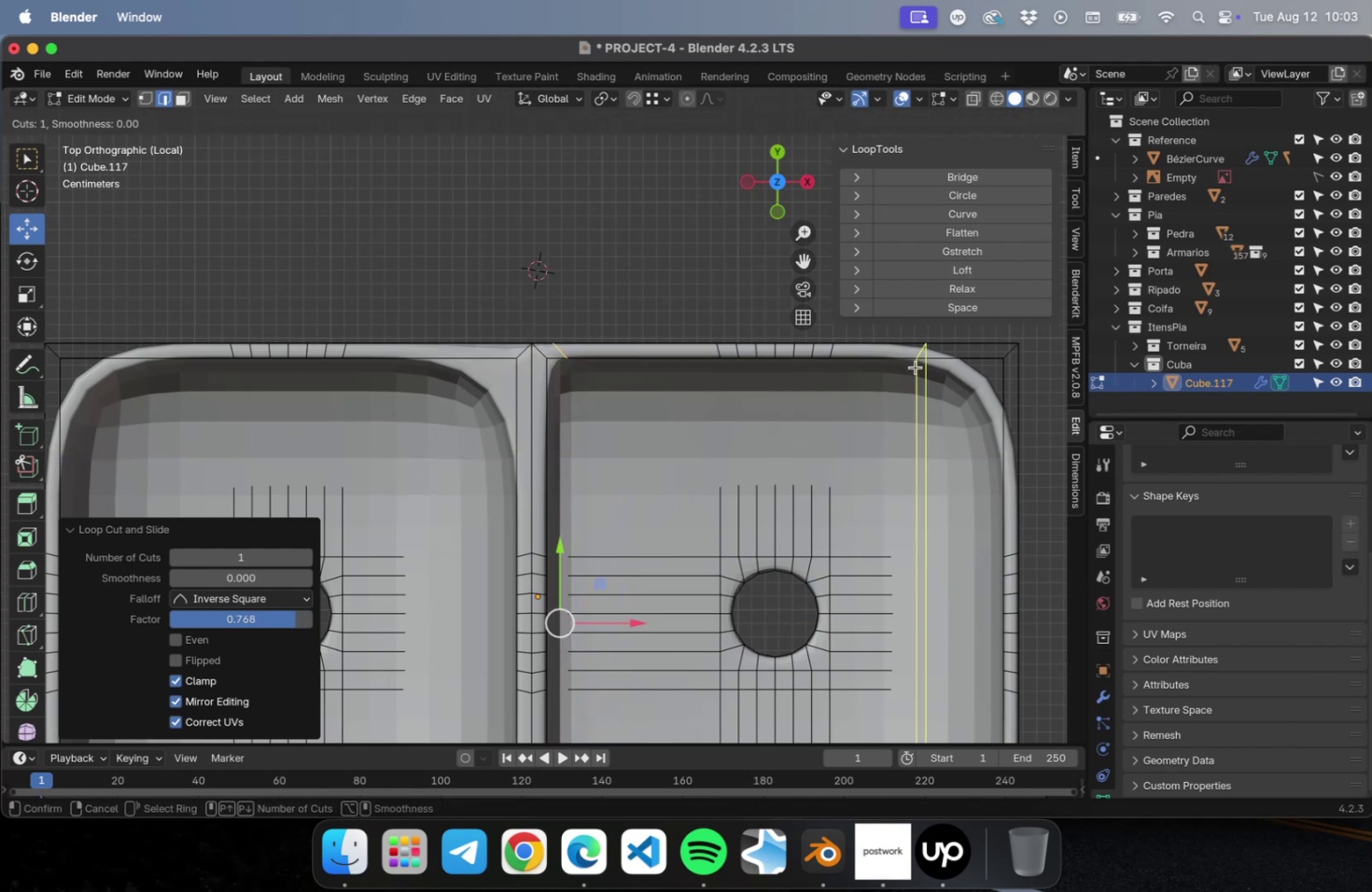 
left_click([917, 353])
 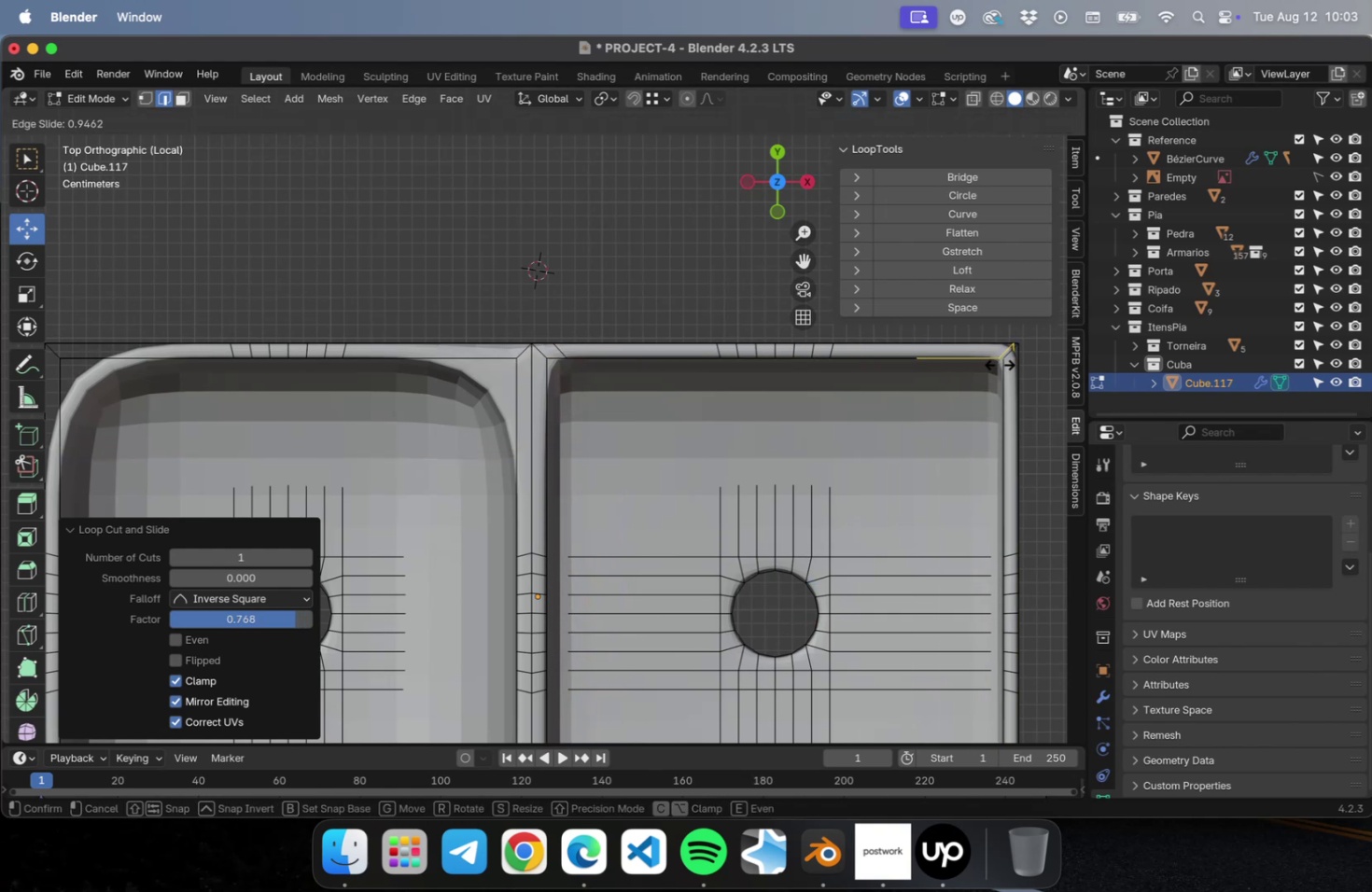 
left_click([998, 364])
 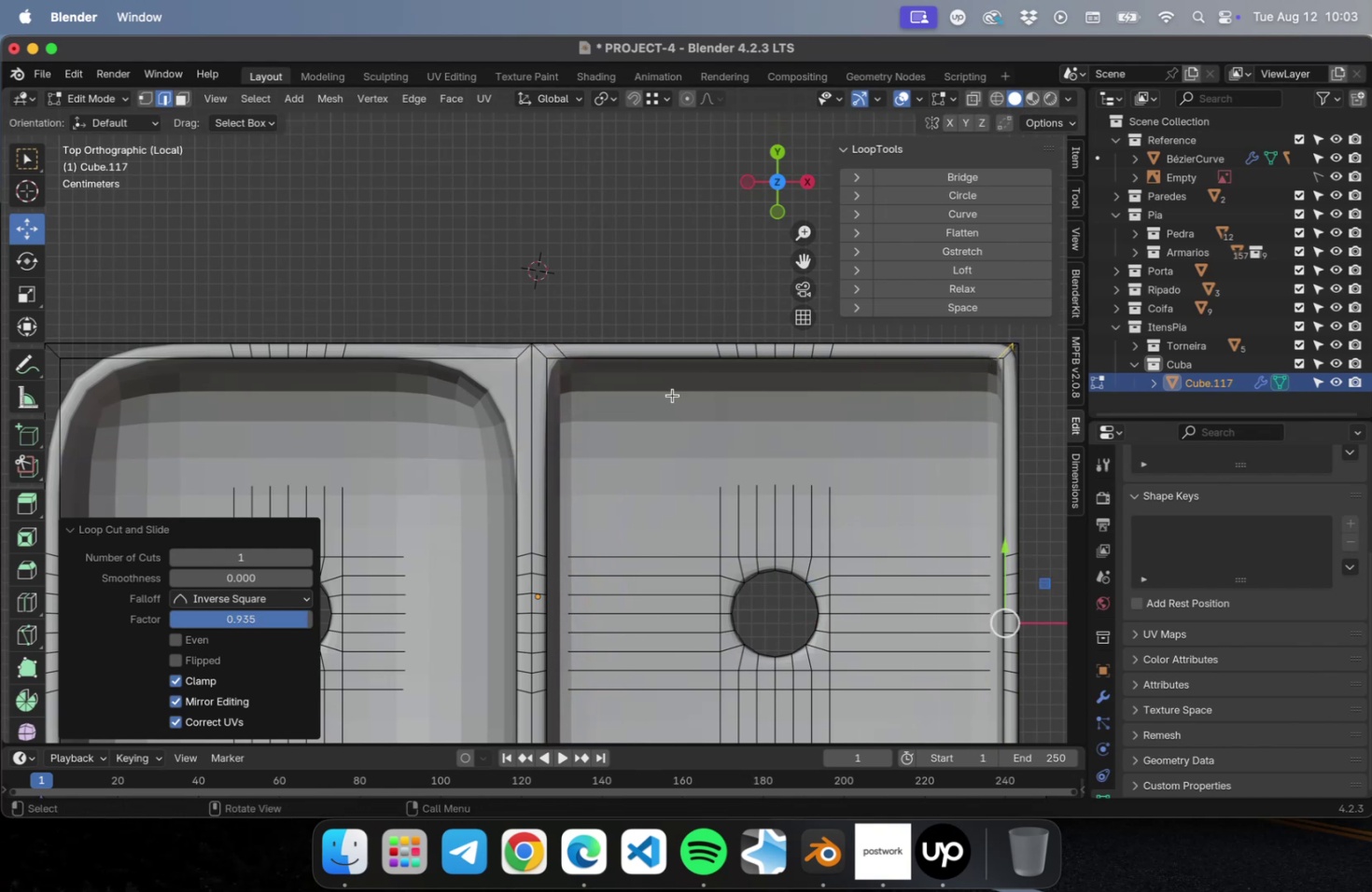 
hold_key(key=ShiftLeft, duration=0.64)
 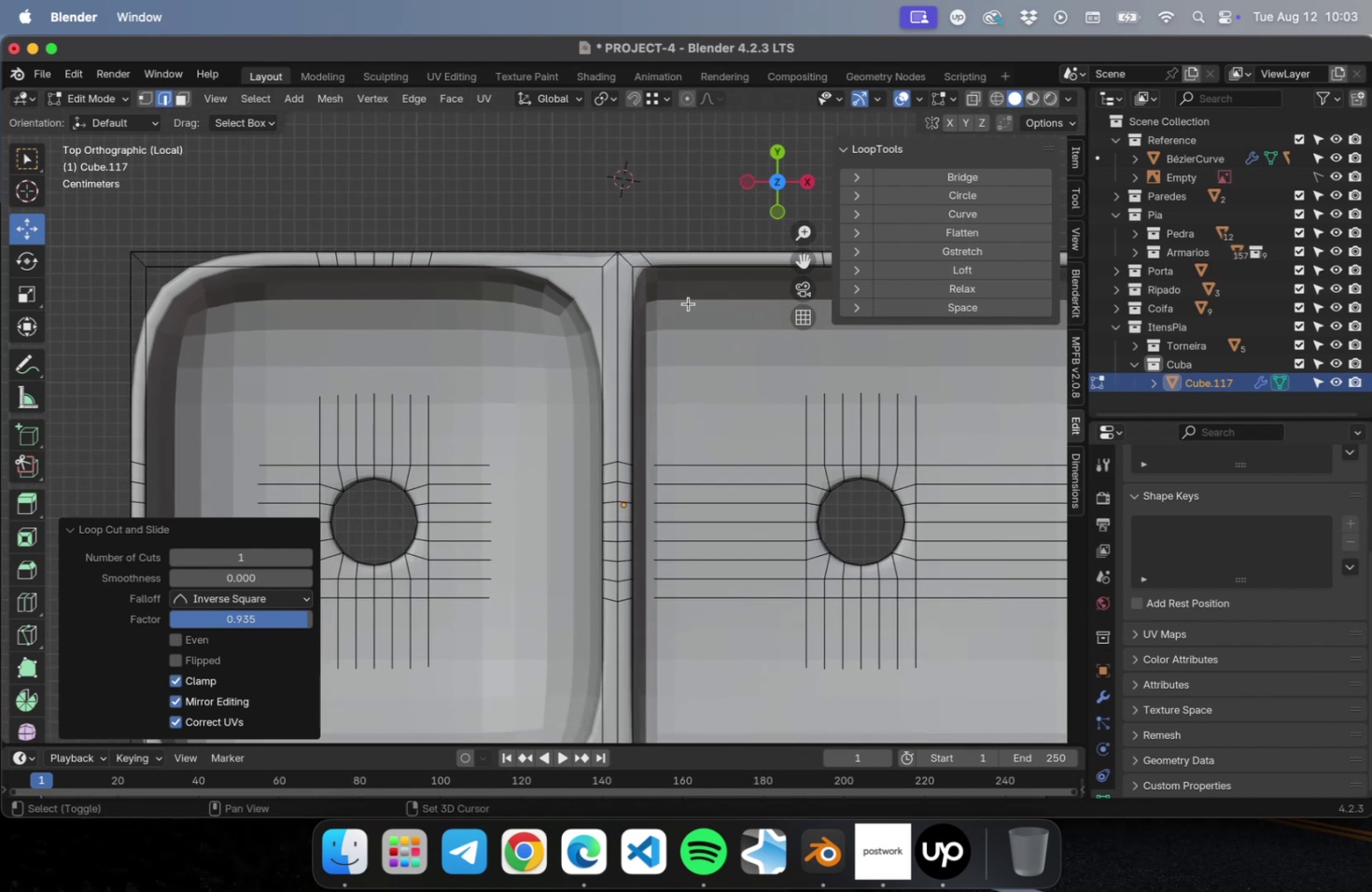 
key(Meta+Z)
 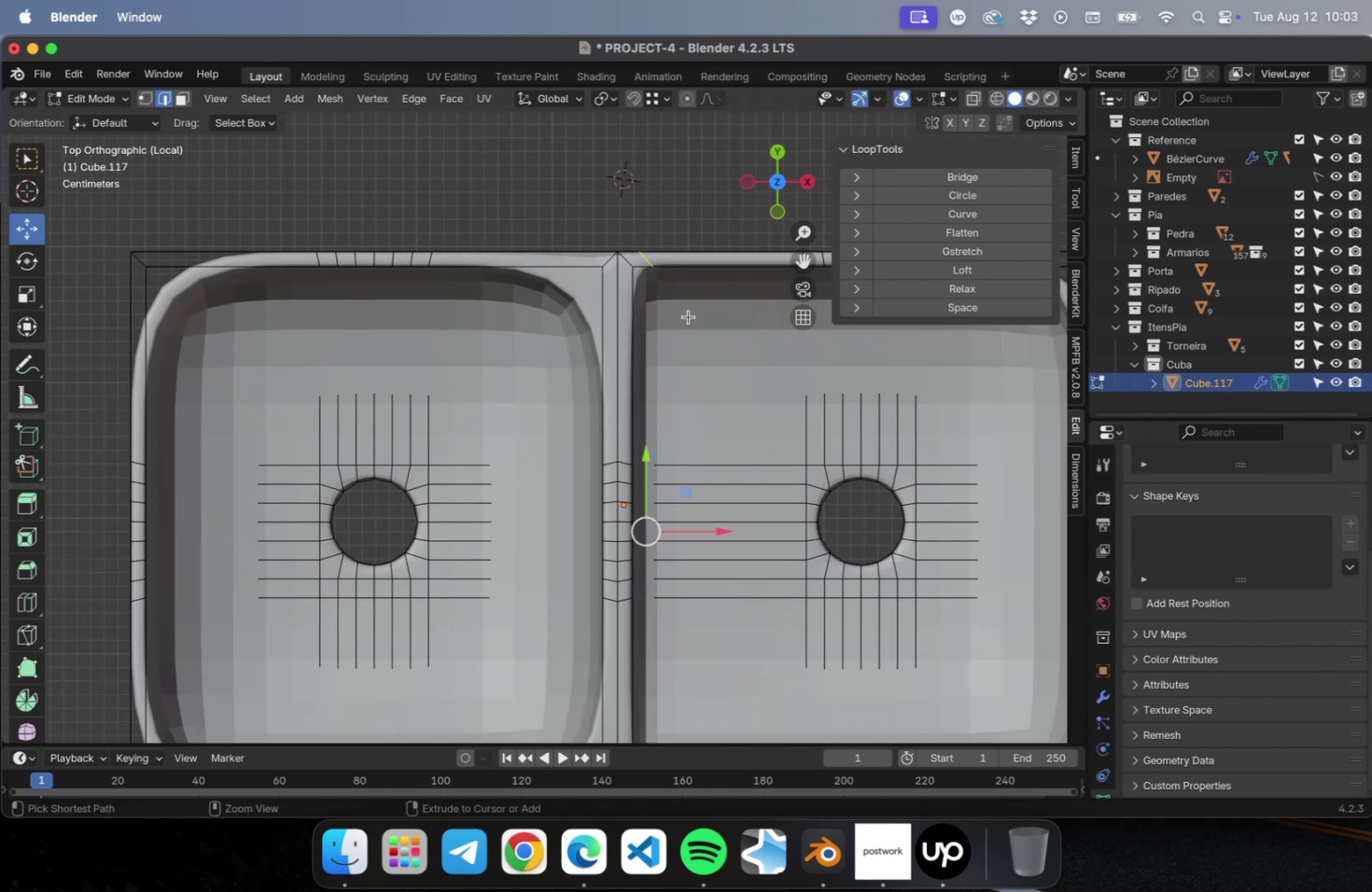 
key(Meta+Z)
 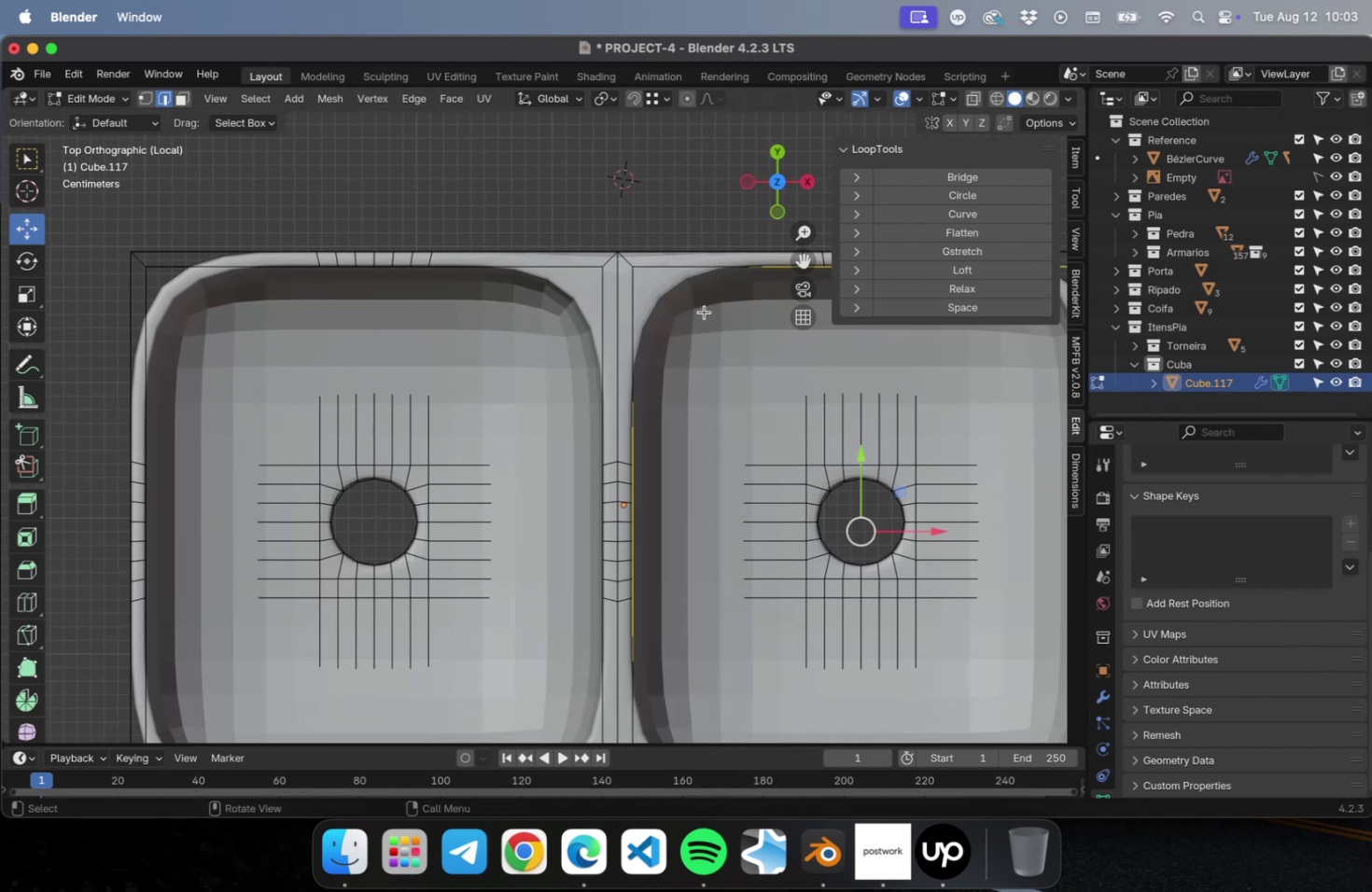 
hold_key(key=ShiftLeft, duration=0.34)
 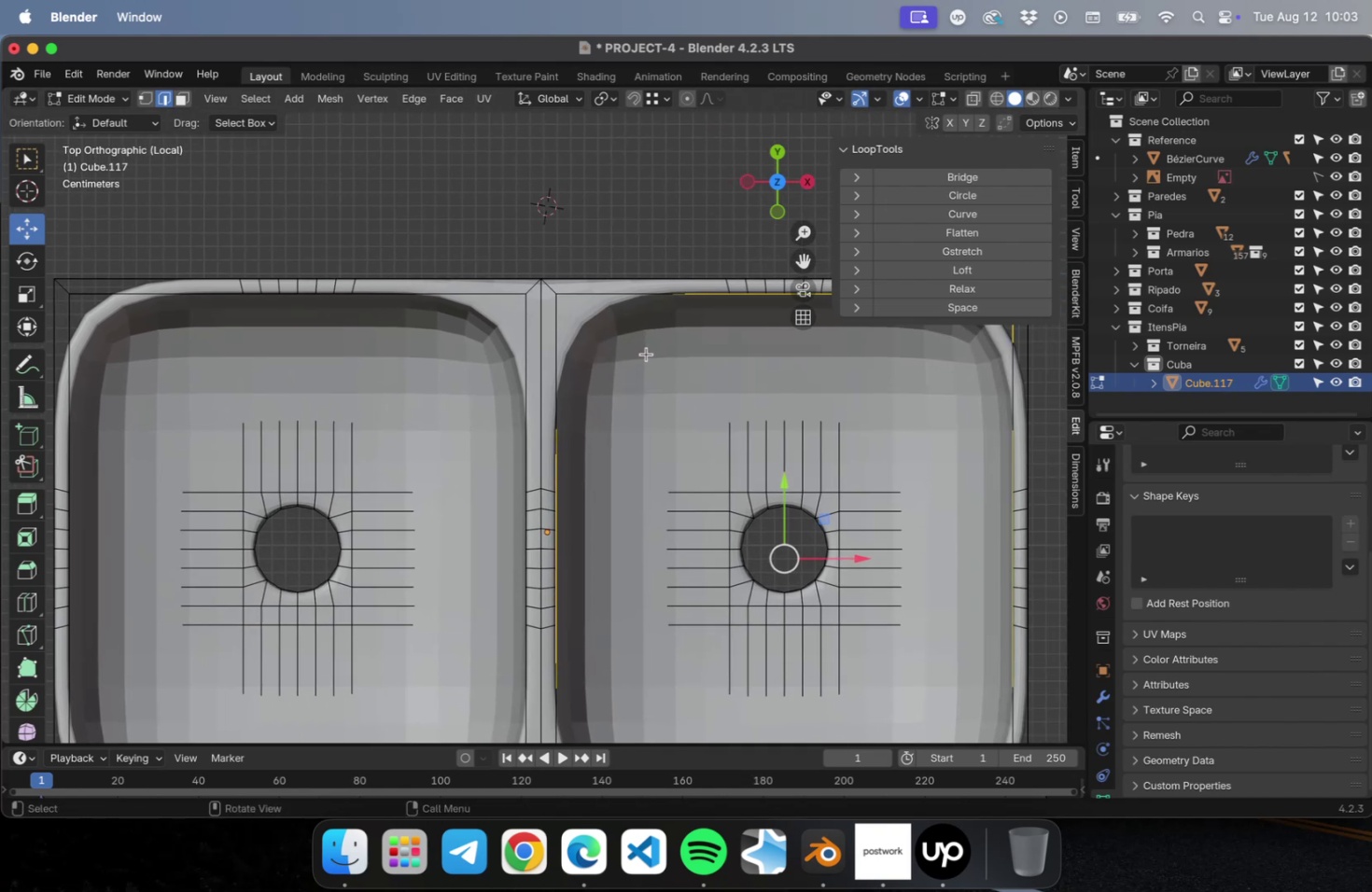 
key(Meta+R)
 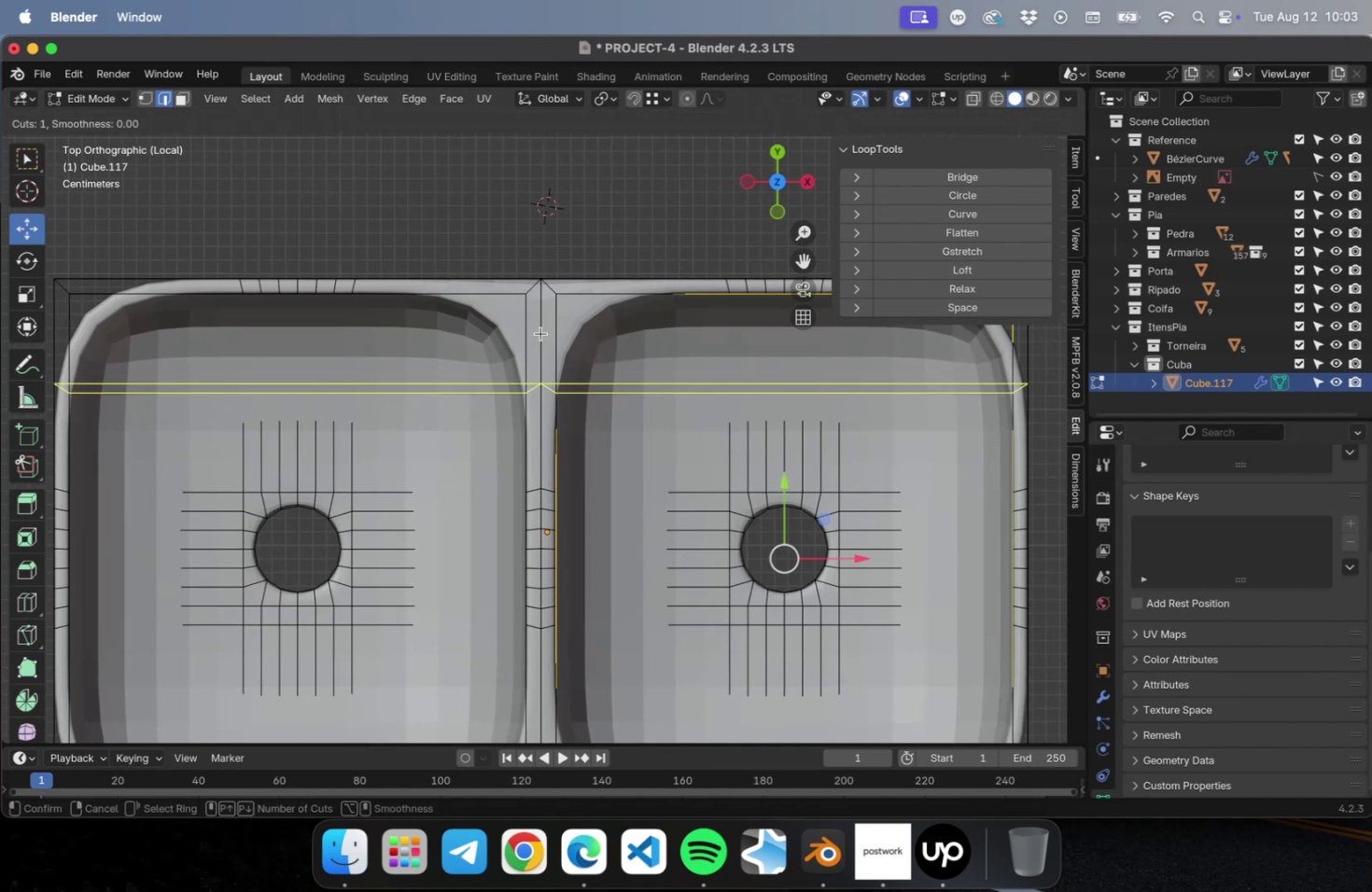 
left_click([540, 333])
 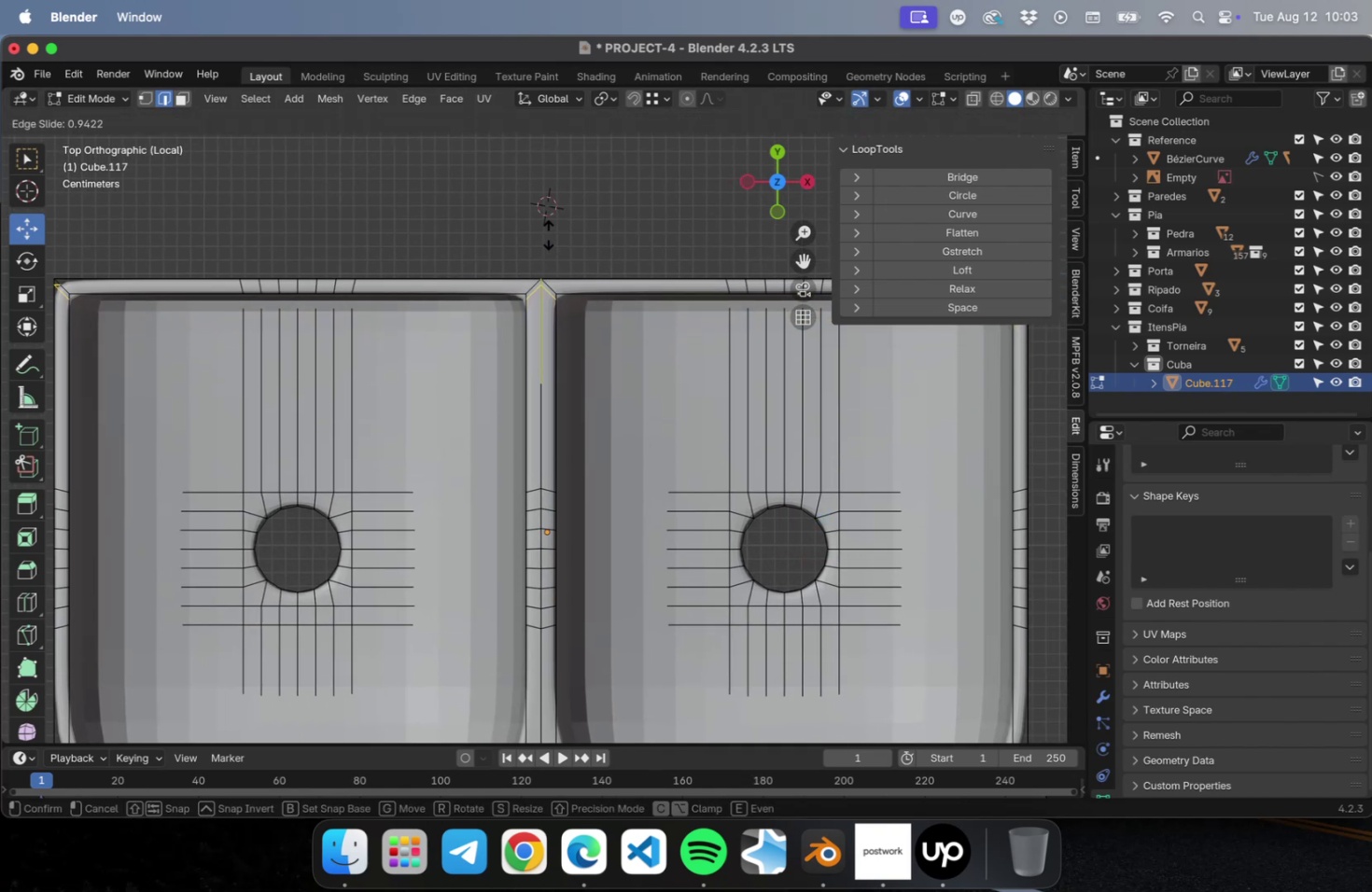 
left_click([548, 234])
 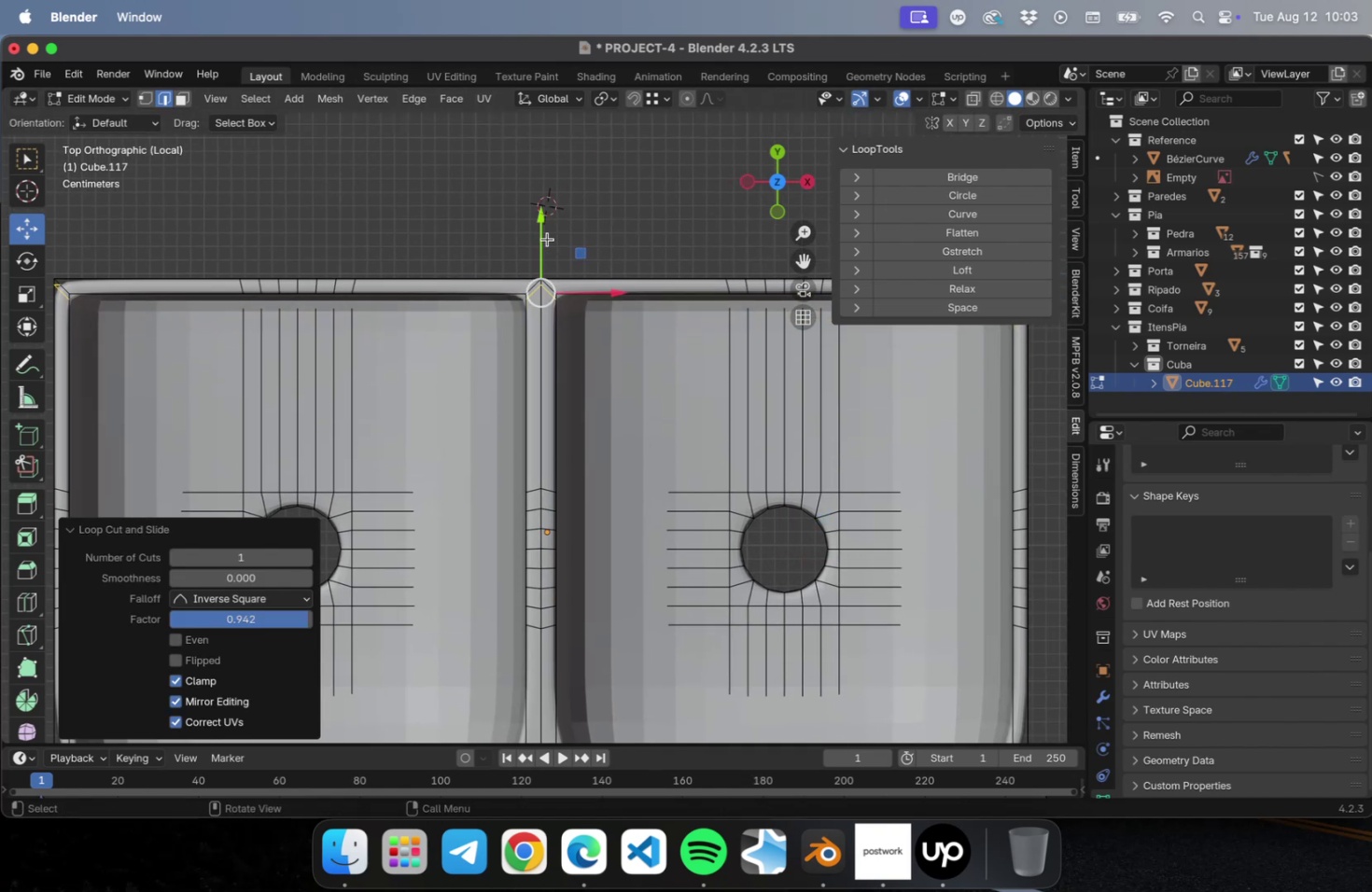 
hold_key(key=ShiftLeft, duration=0.61)
 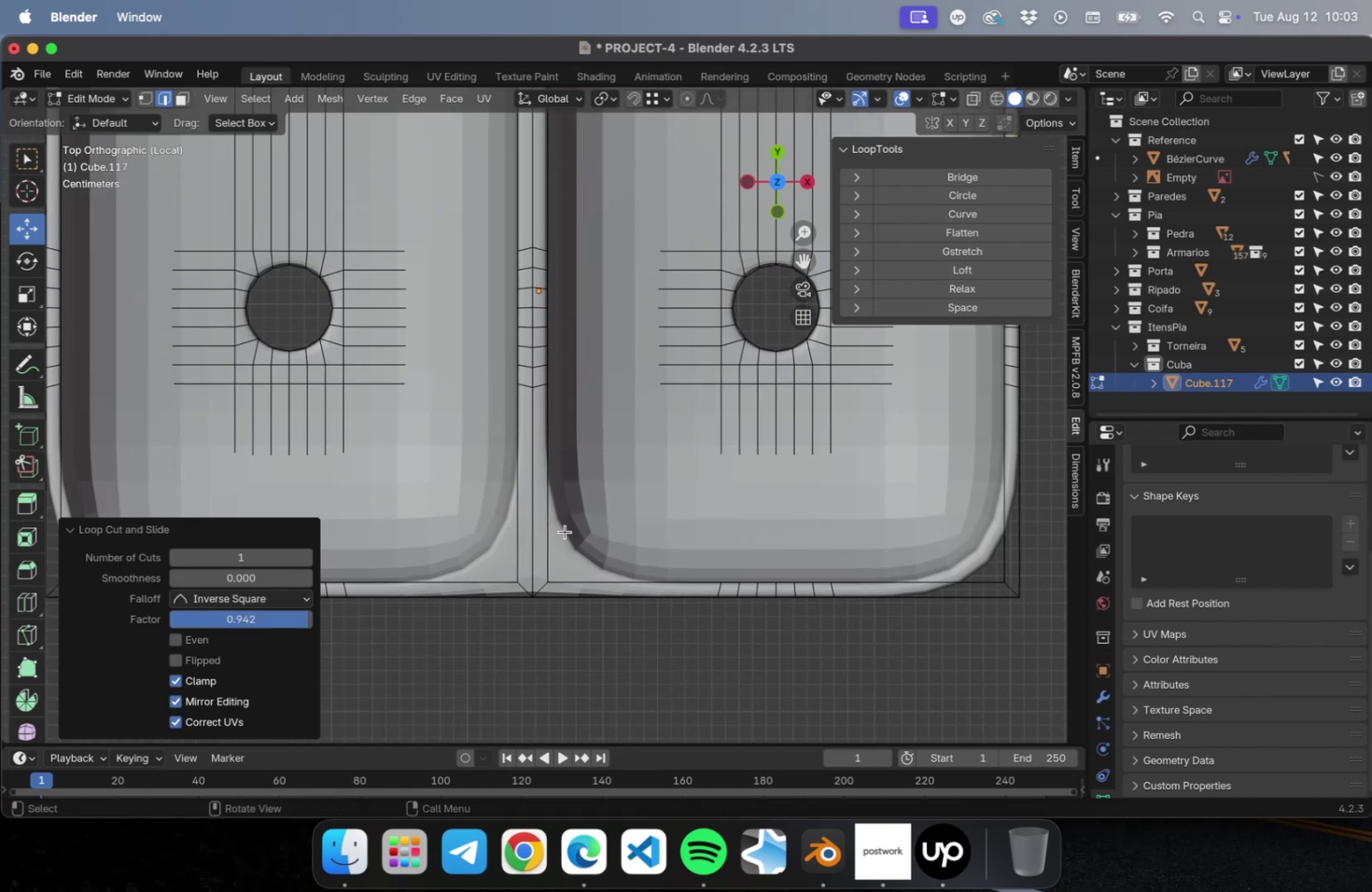 
key(Meta+CommandLeft)
 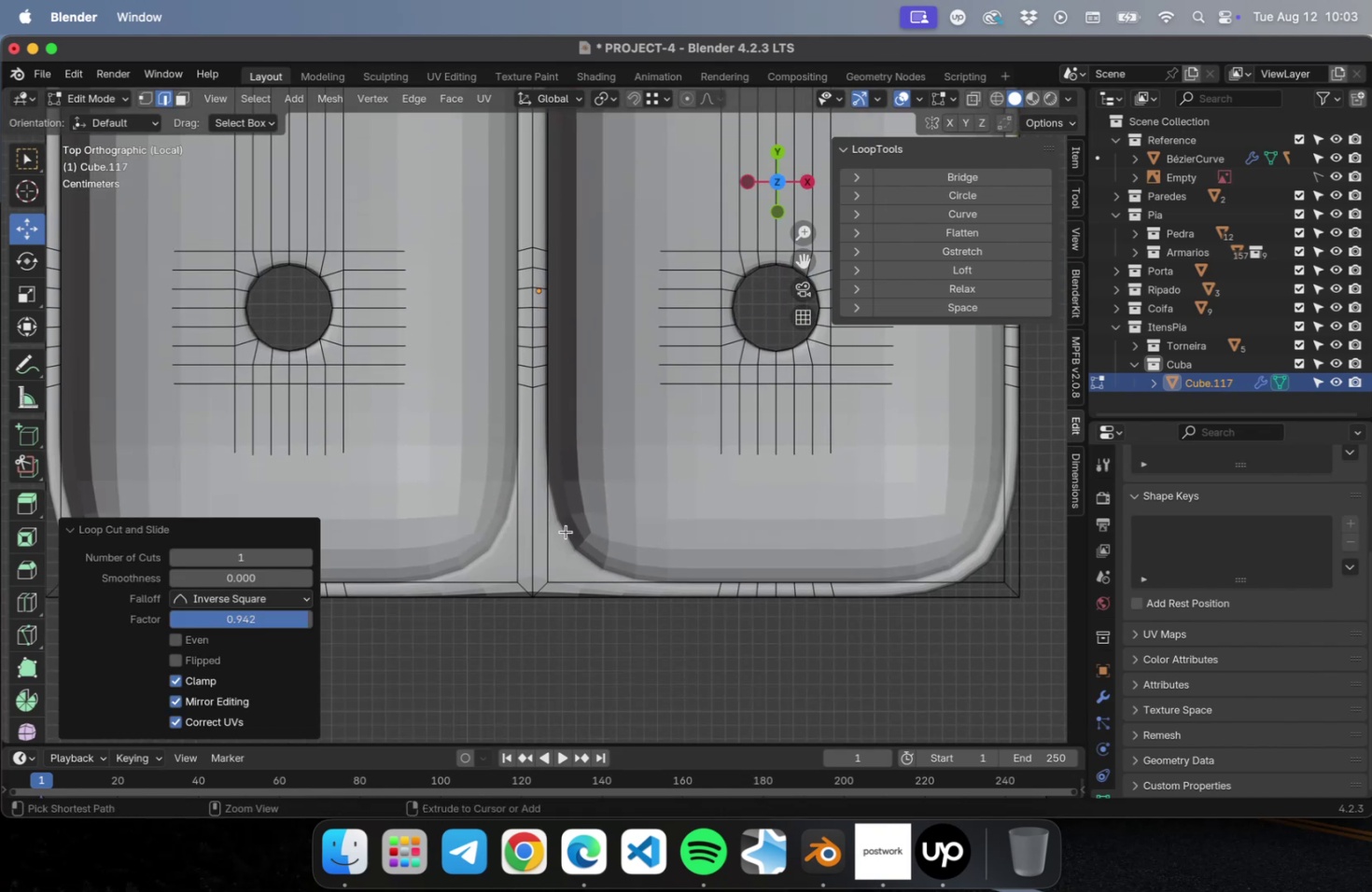 
key(Meta+R)
 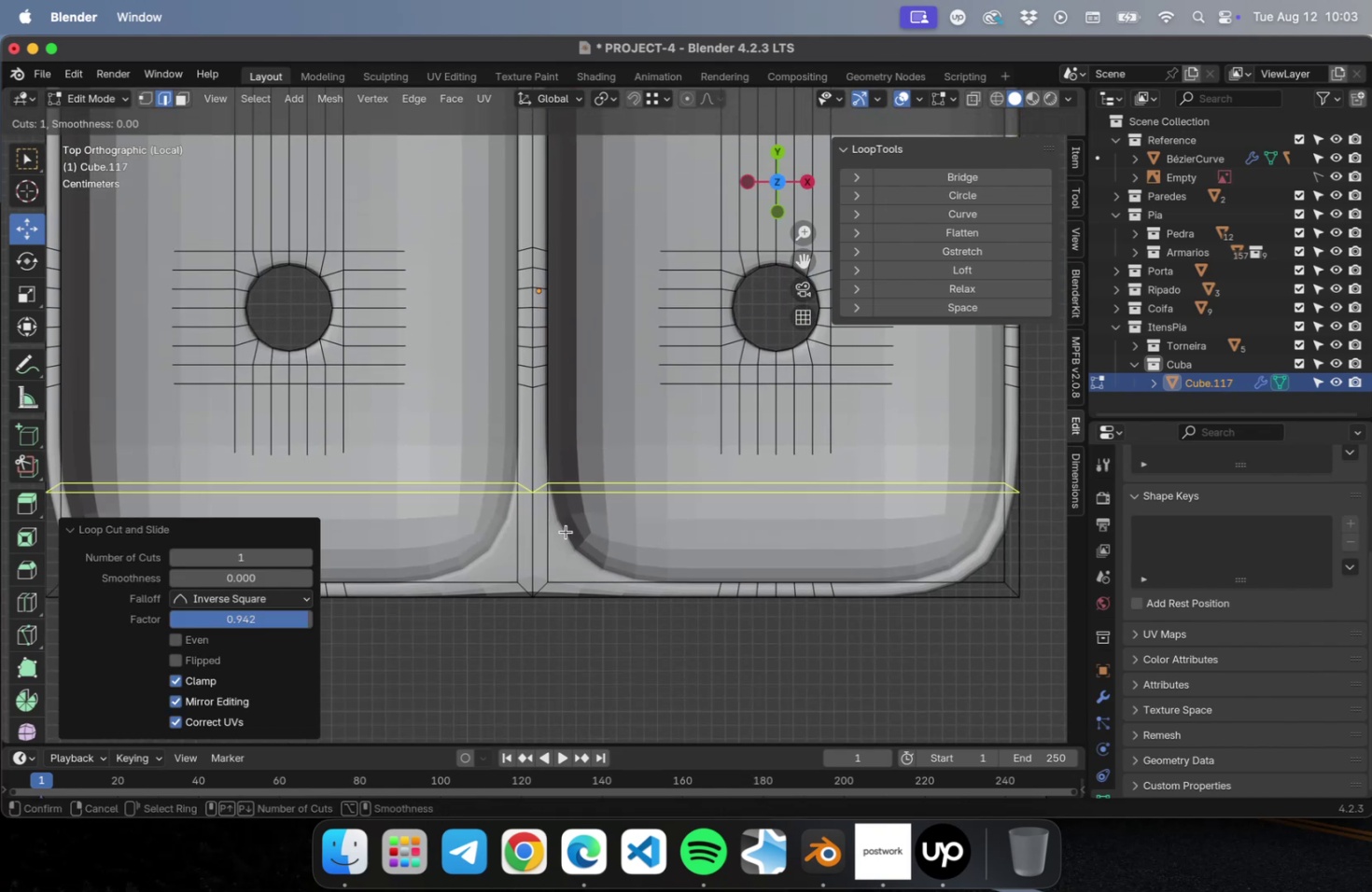 
left_click([566, 531])
 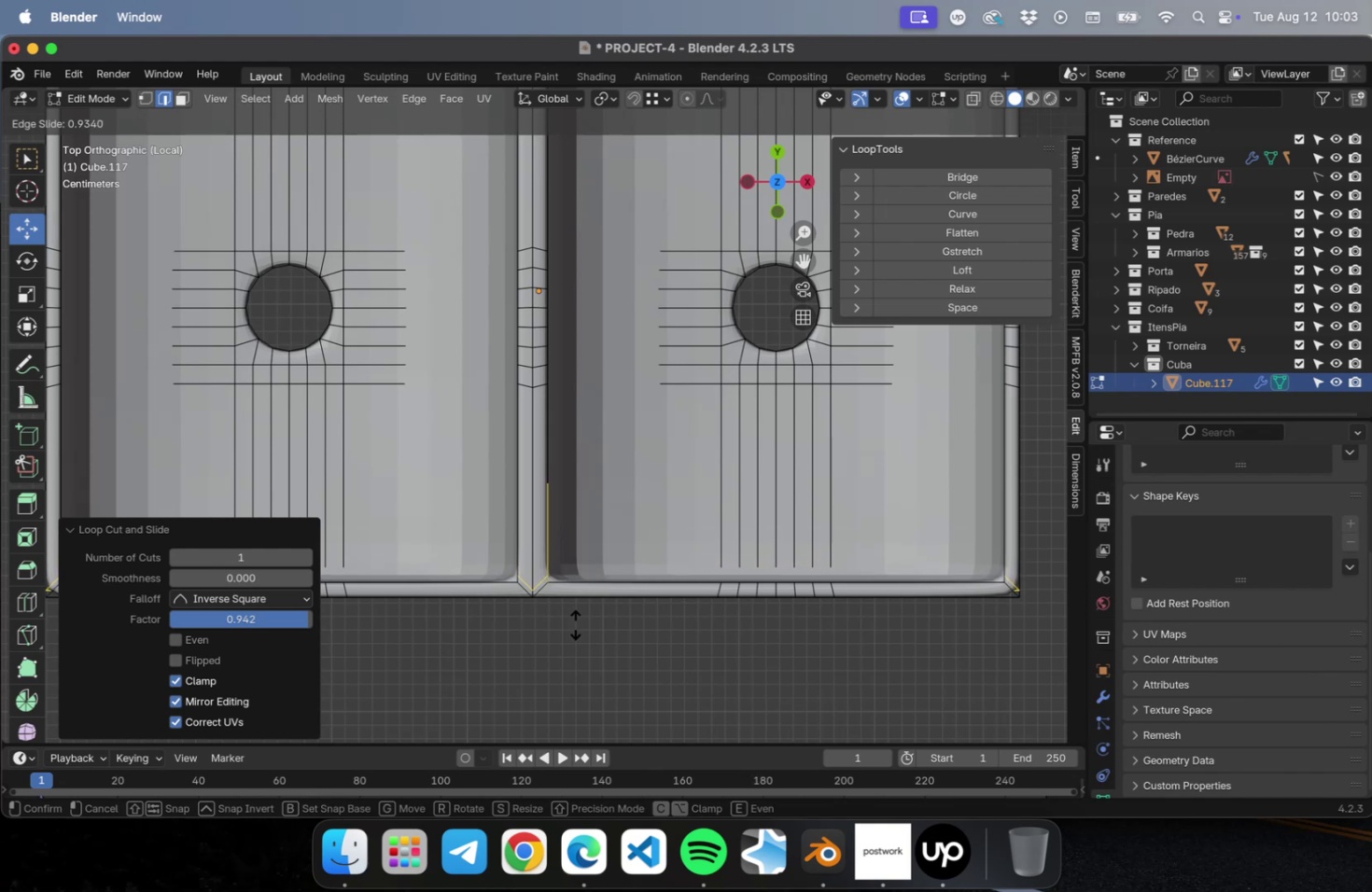 
left_click([575, 623])
 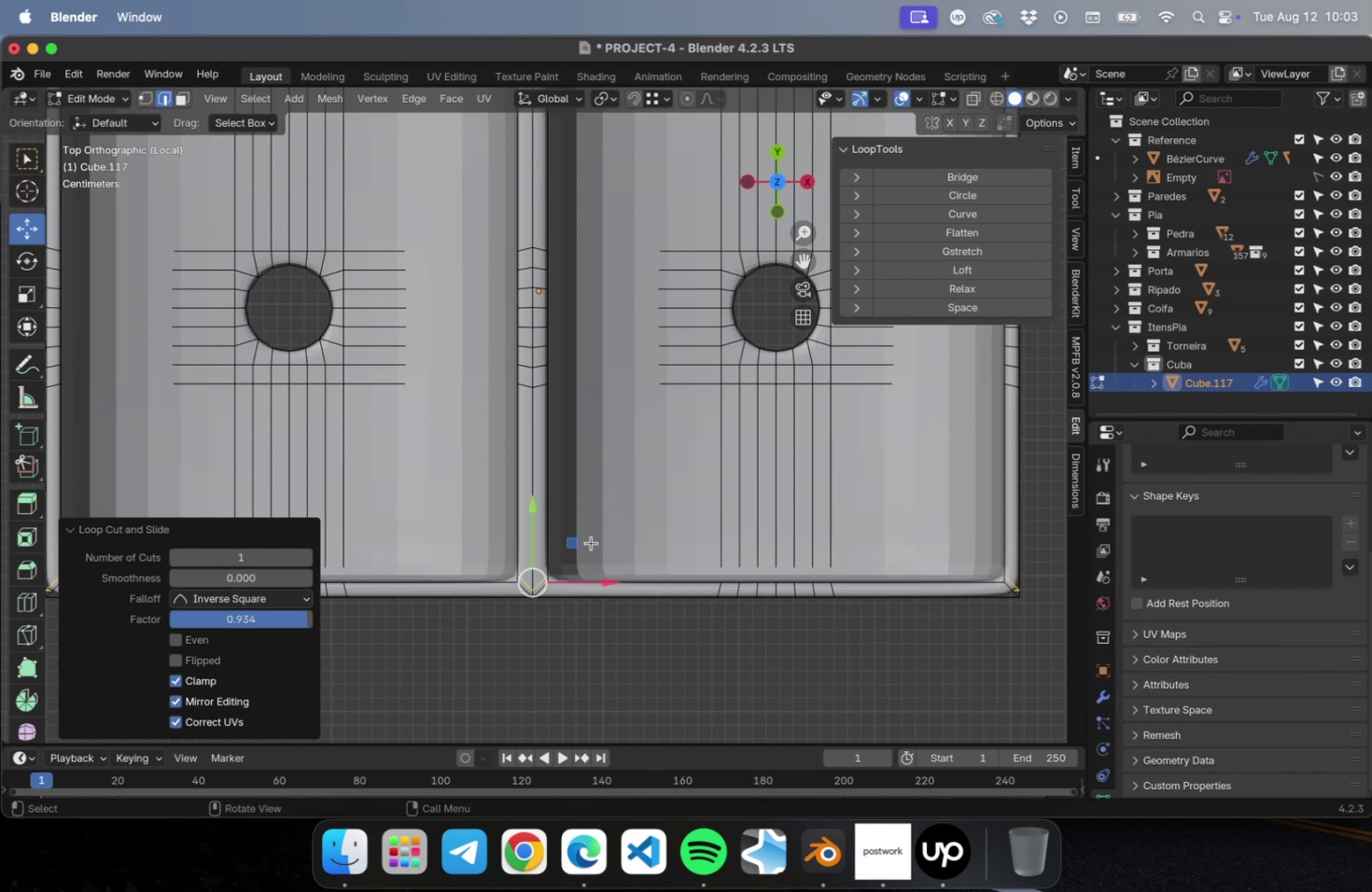 
key(Meta+R)
 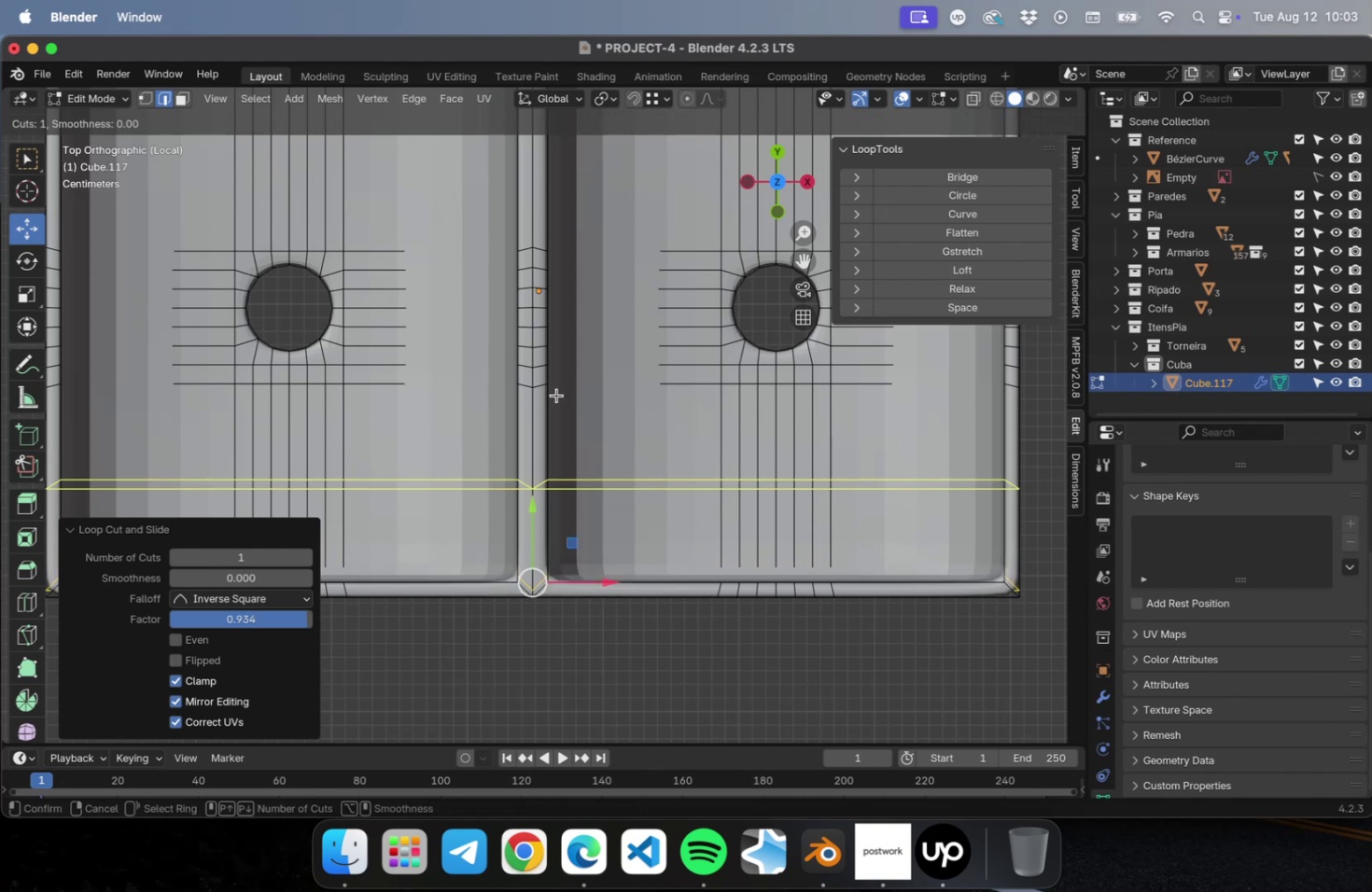 
left_click([588, 402])
 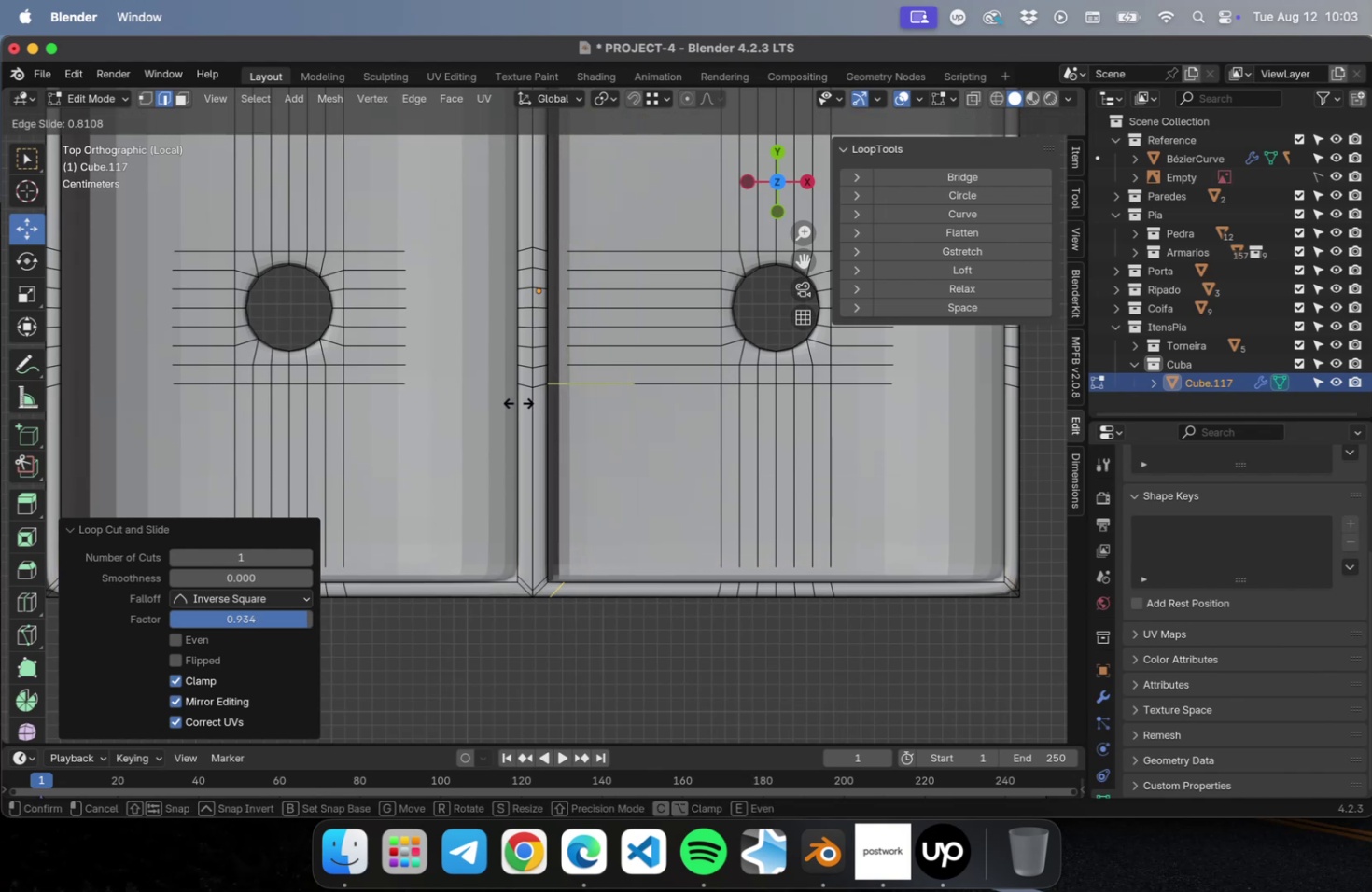 
left_click([518, 402])
 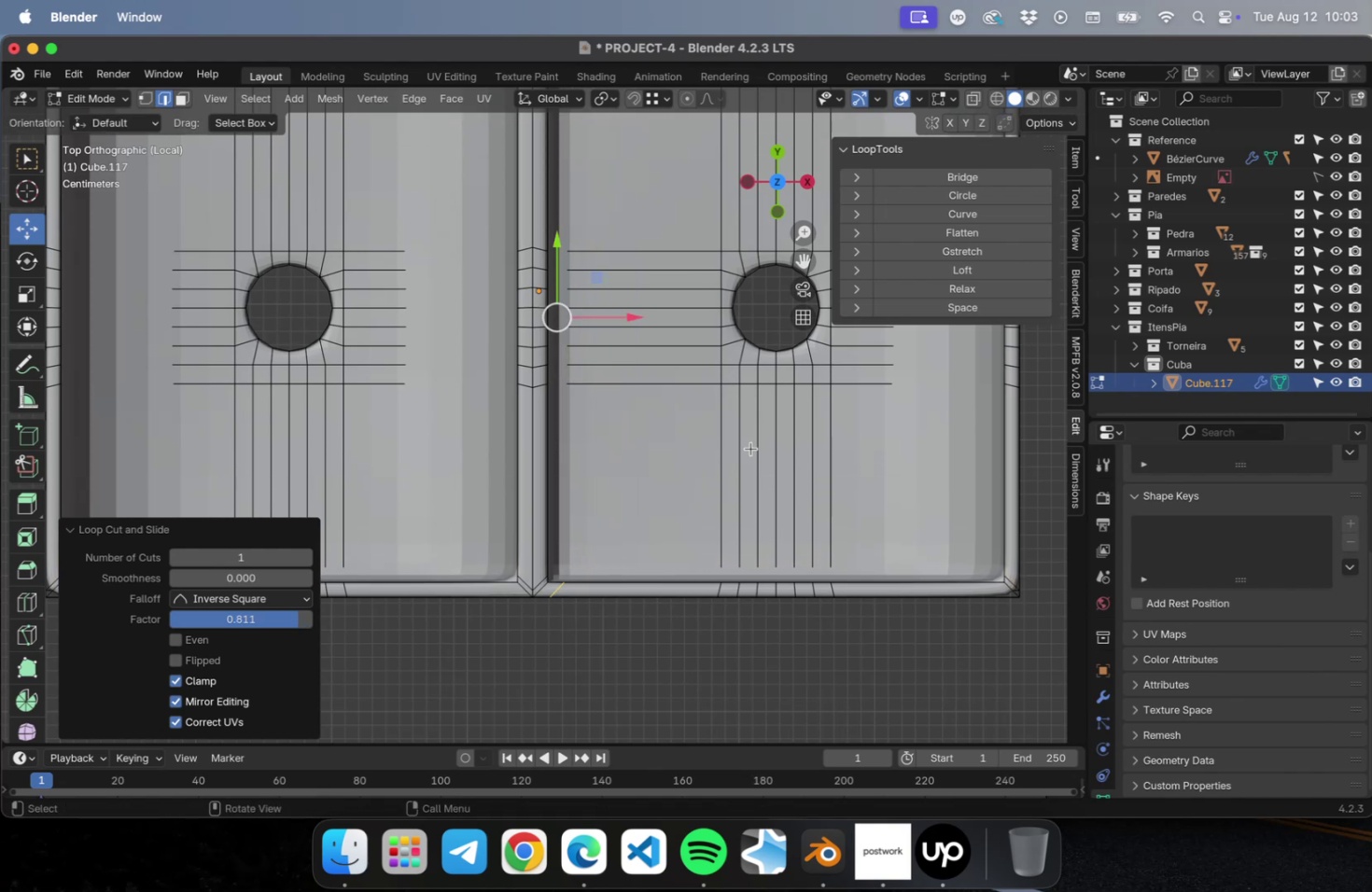 
key(Meta+R)
 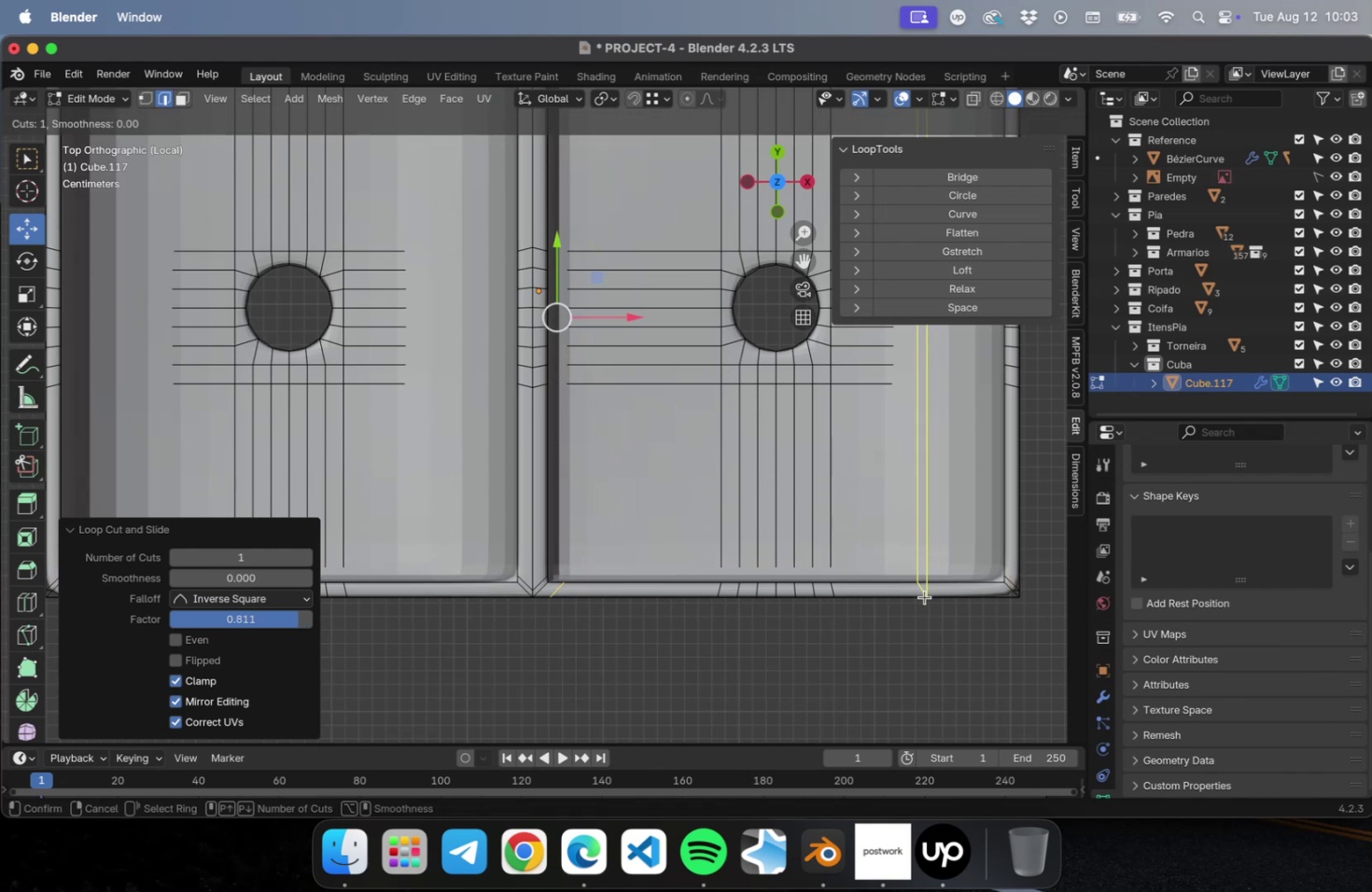 
left_click([923, 578])
 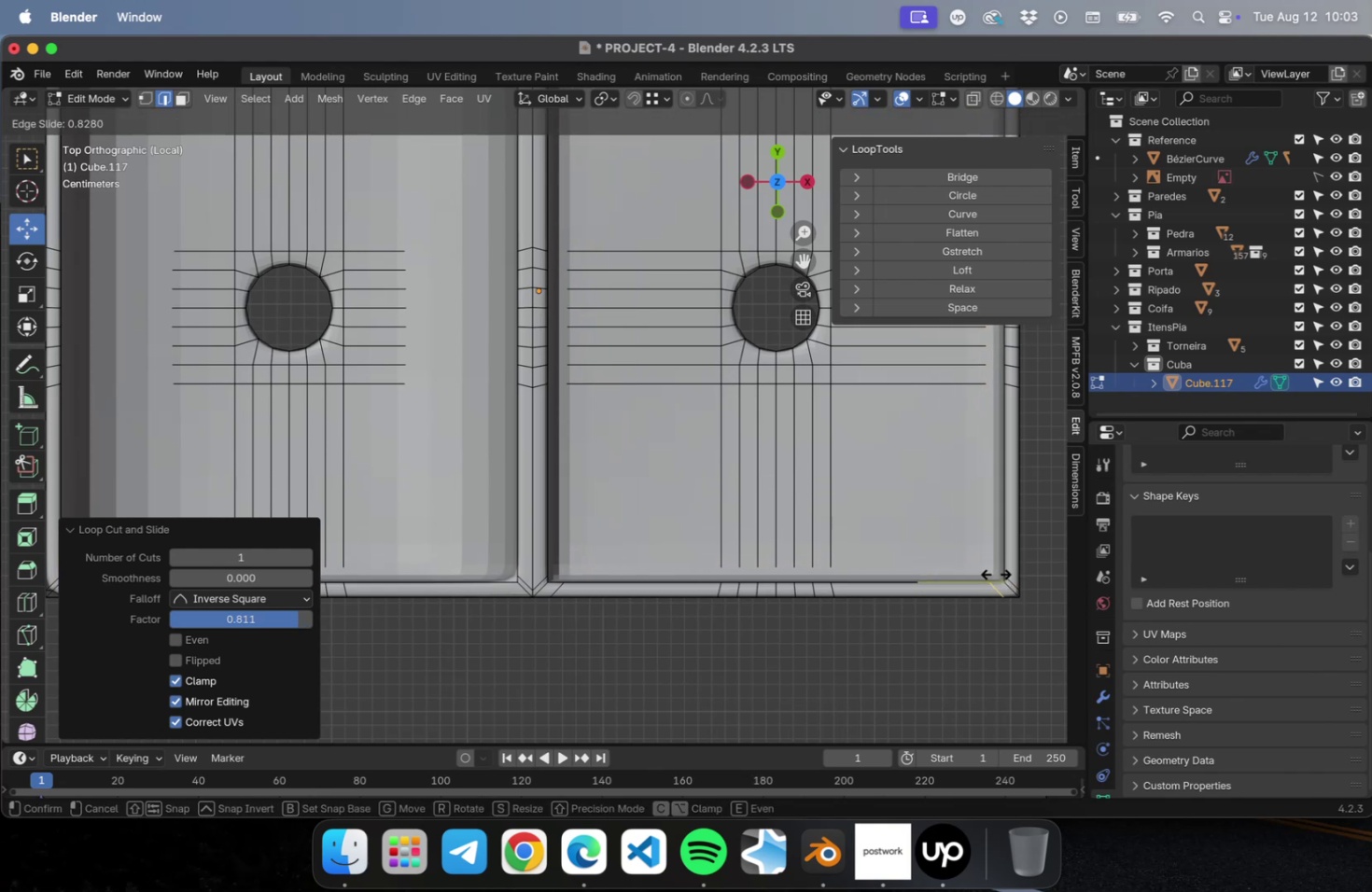 
left_click([995, 573])
 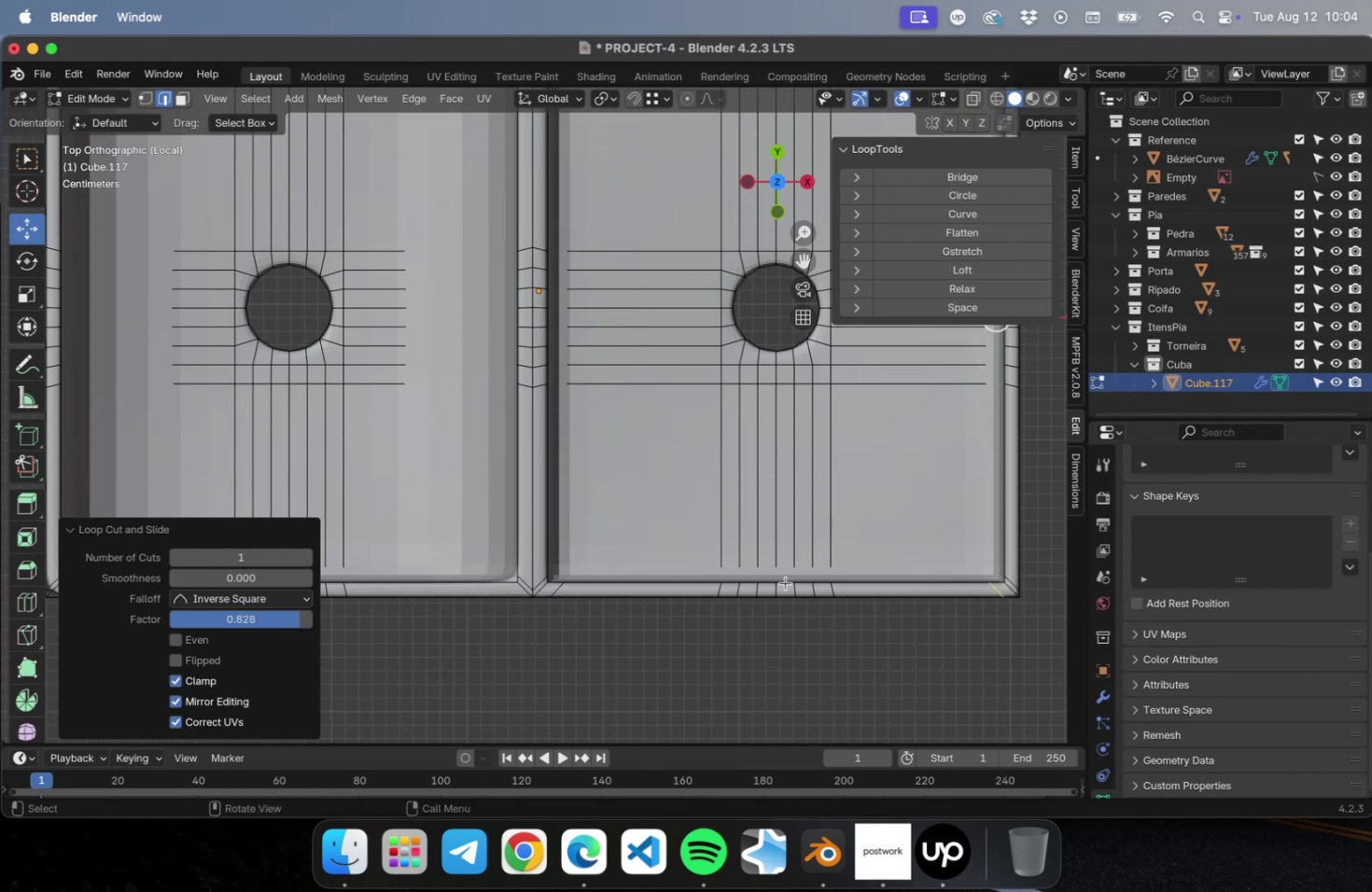 
hold_key(key=ShiftLeft, duration=0.69)
 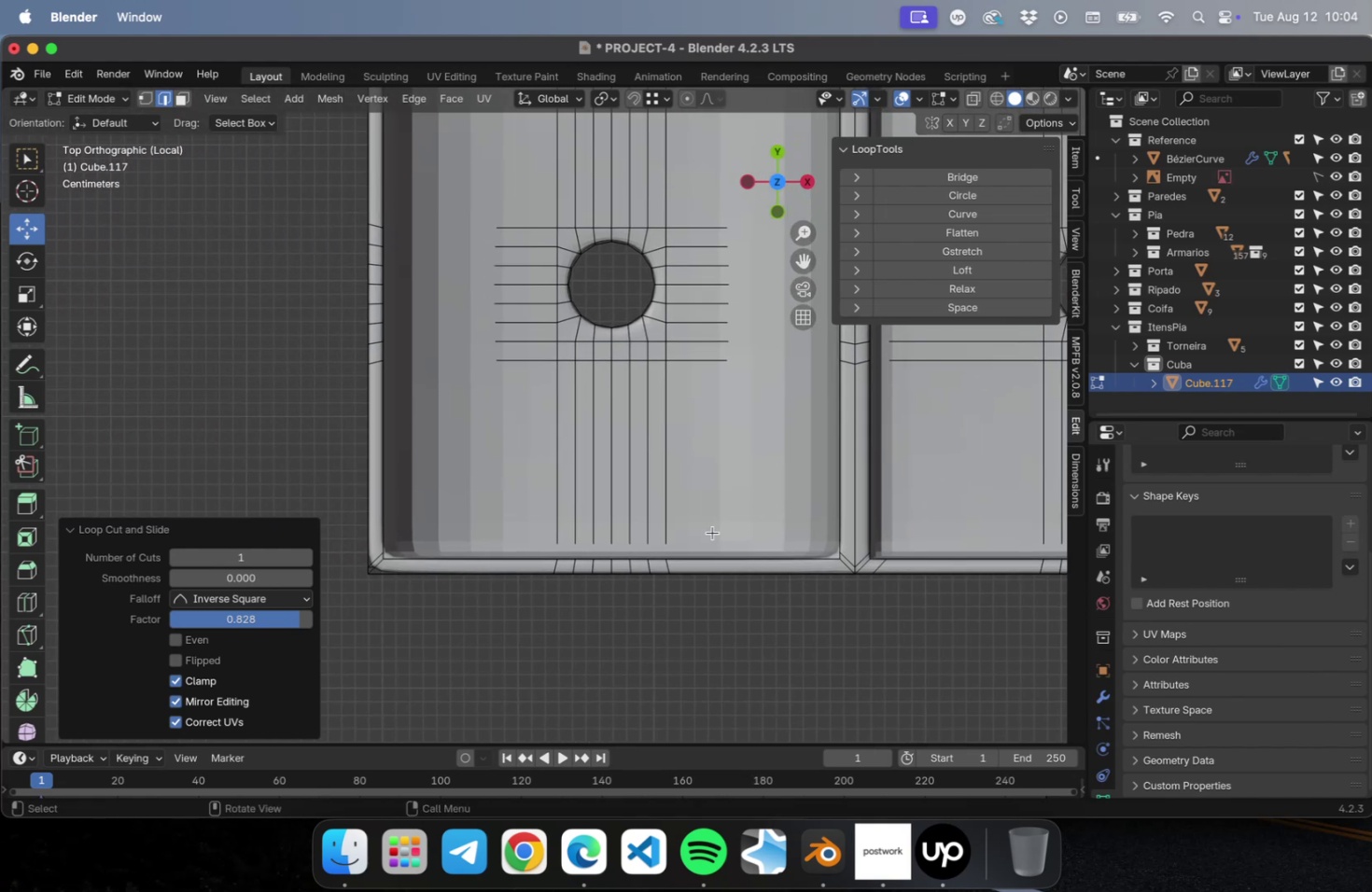 
key(Meta+R)
 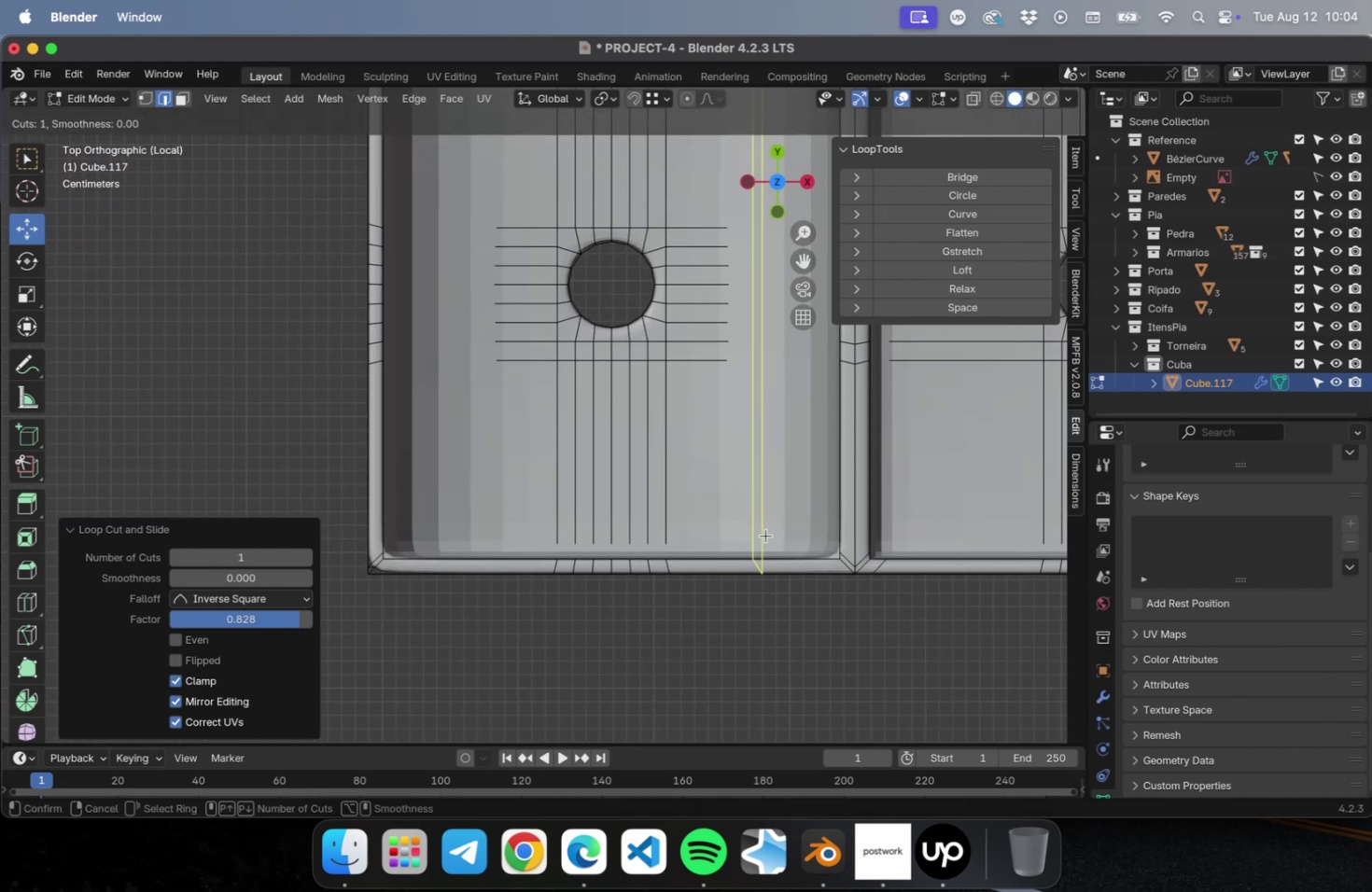 
left_click([765, 535])
 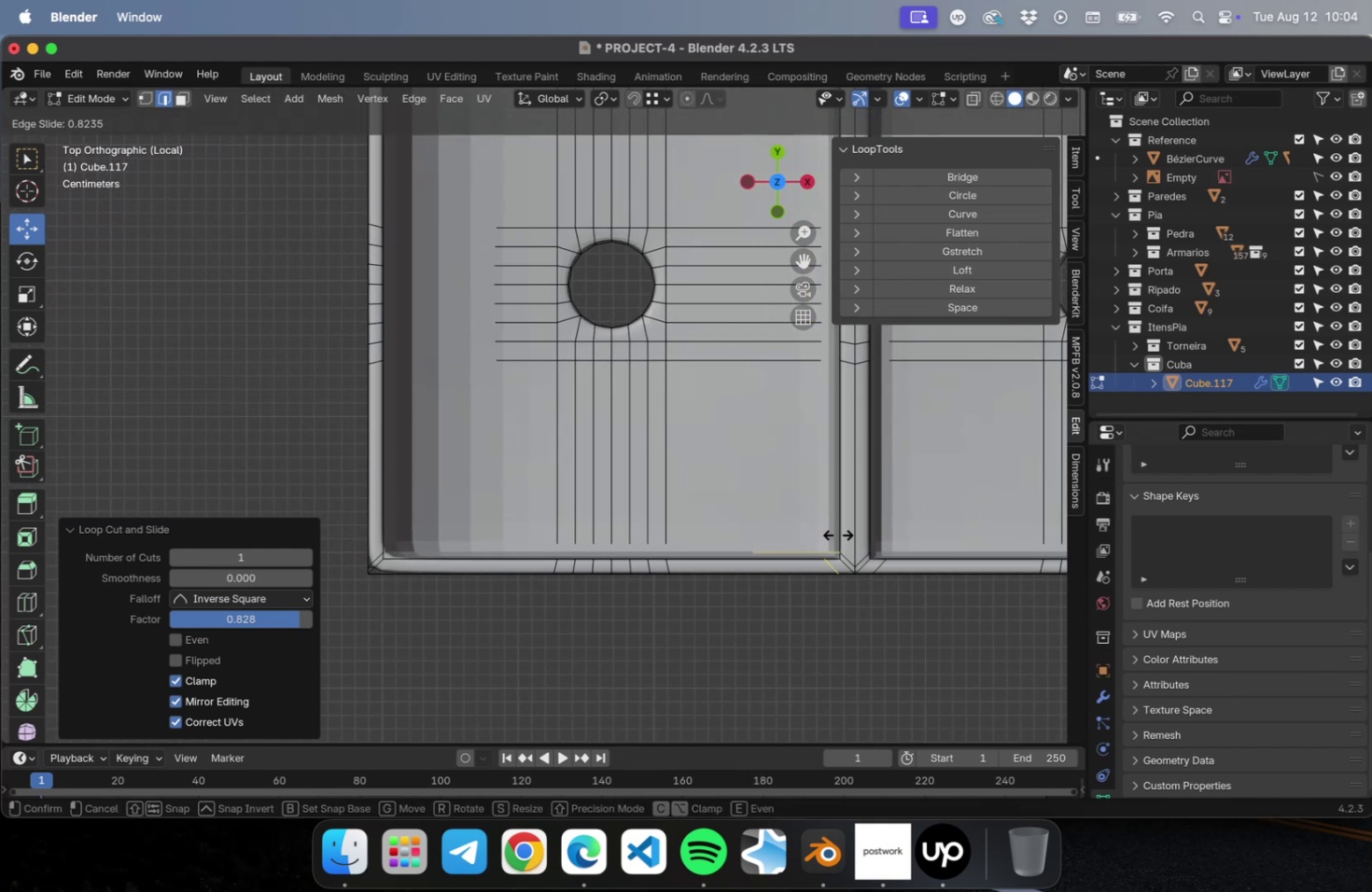 
left_click([838, 533])
 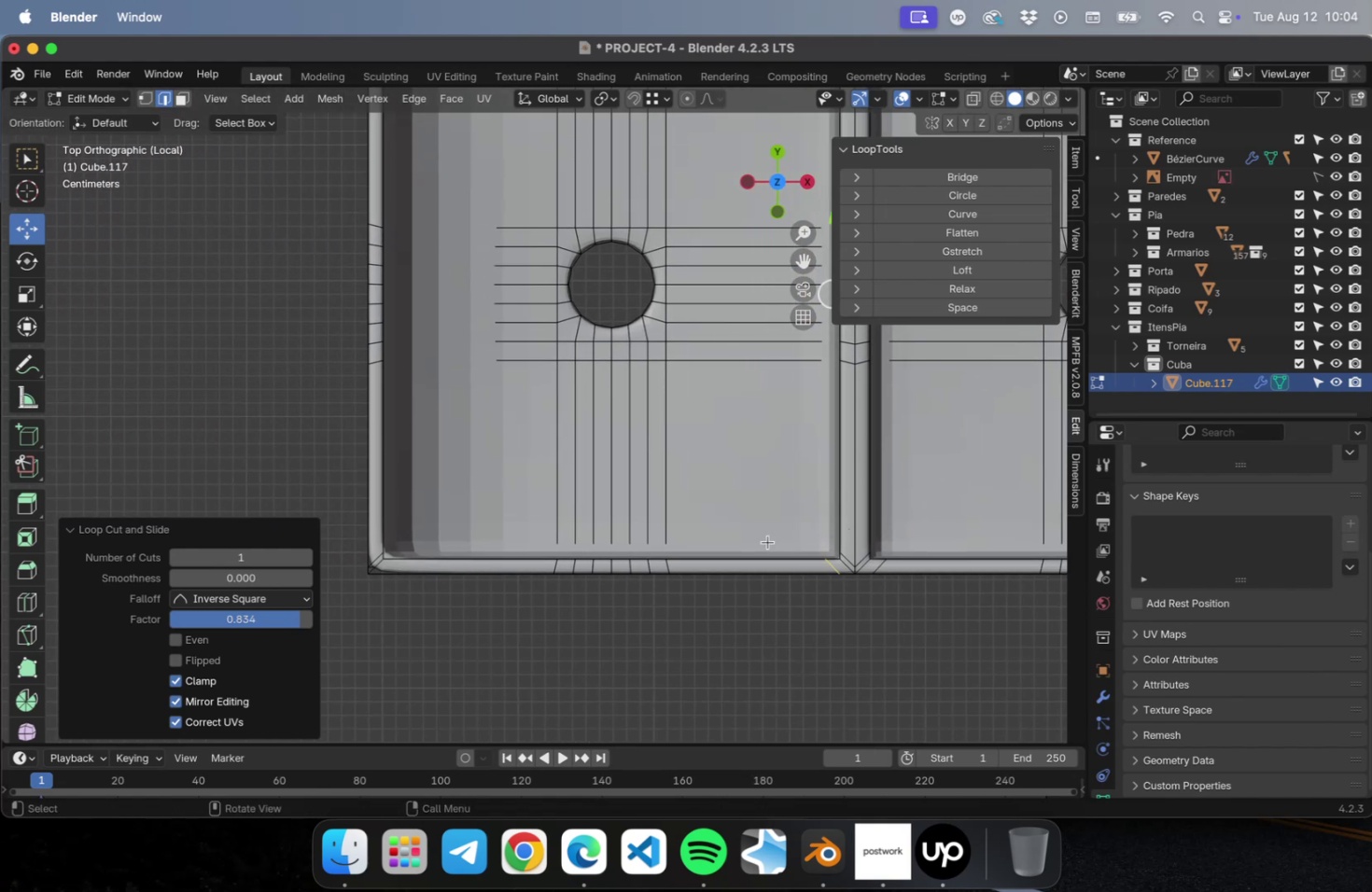 
scroll: coordinate [653, 545], scroll_direction: down, amount: 1.0
 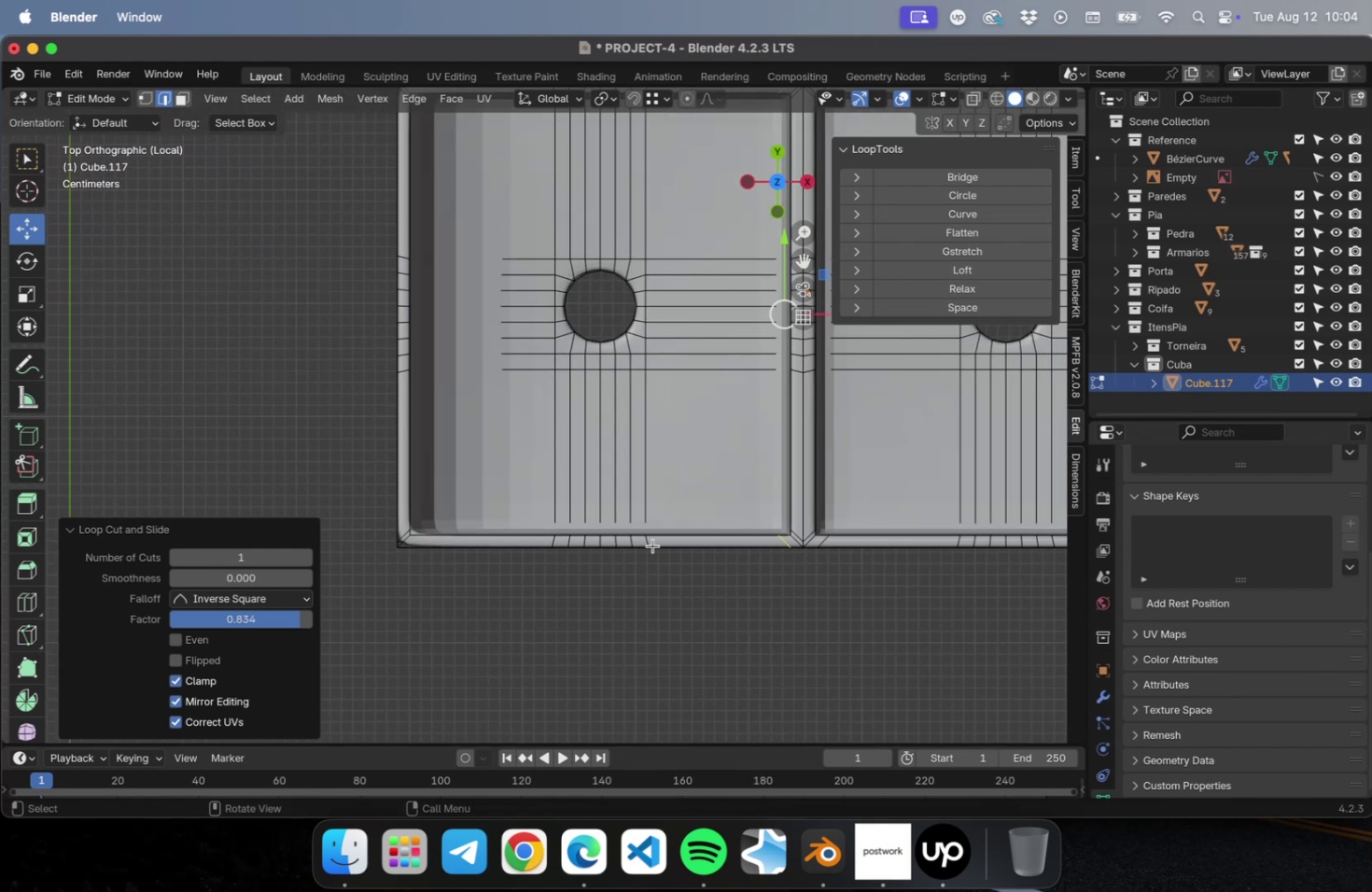 
hold_key(key=ShiftLeft, duration=1.47)
 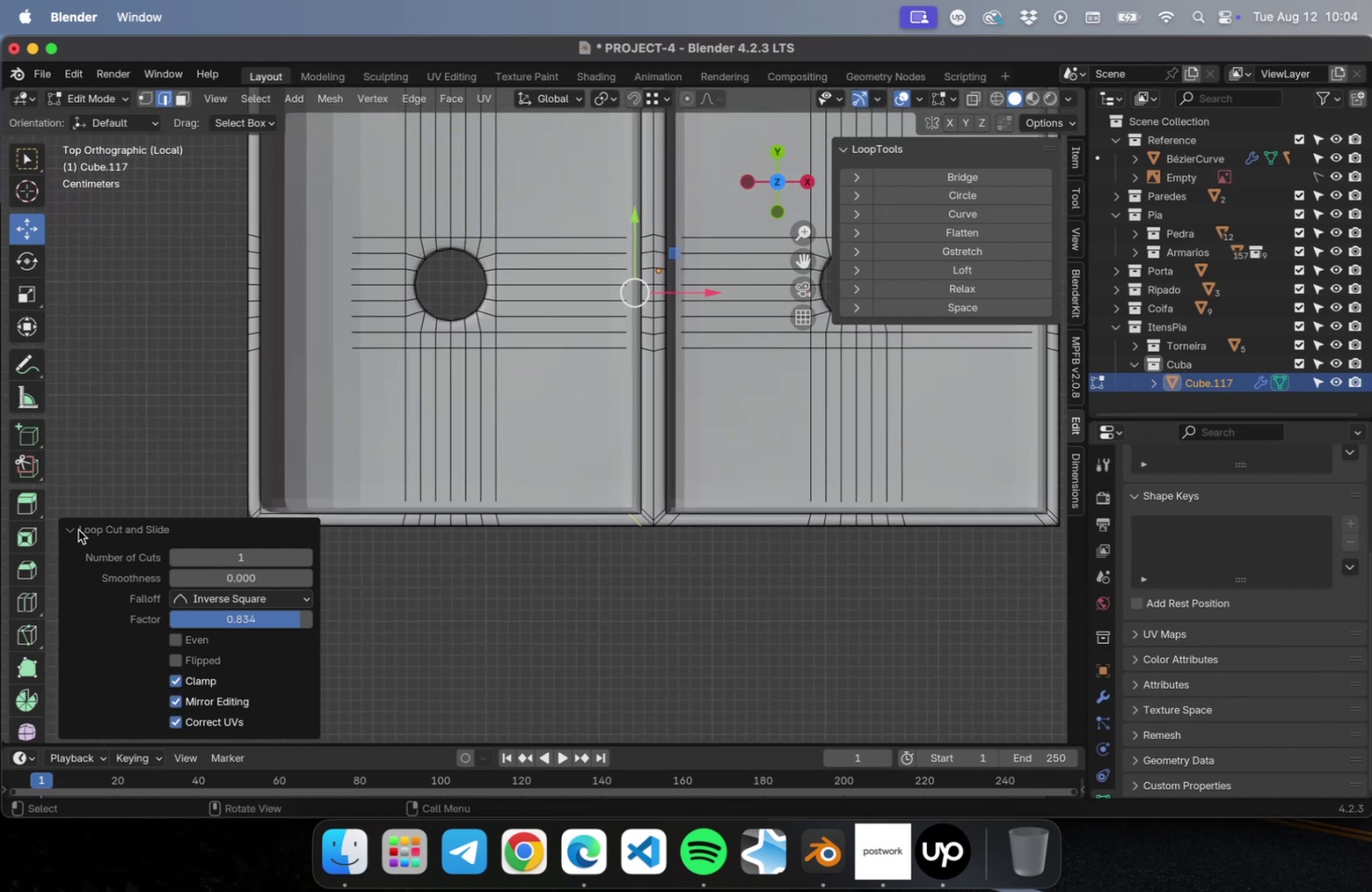 
left_click([73, 530])
 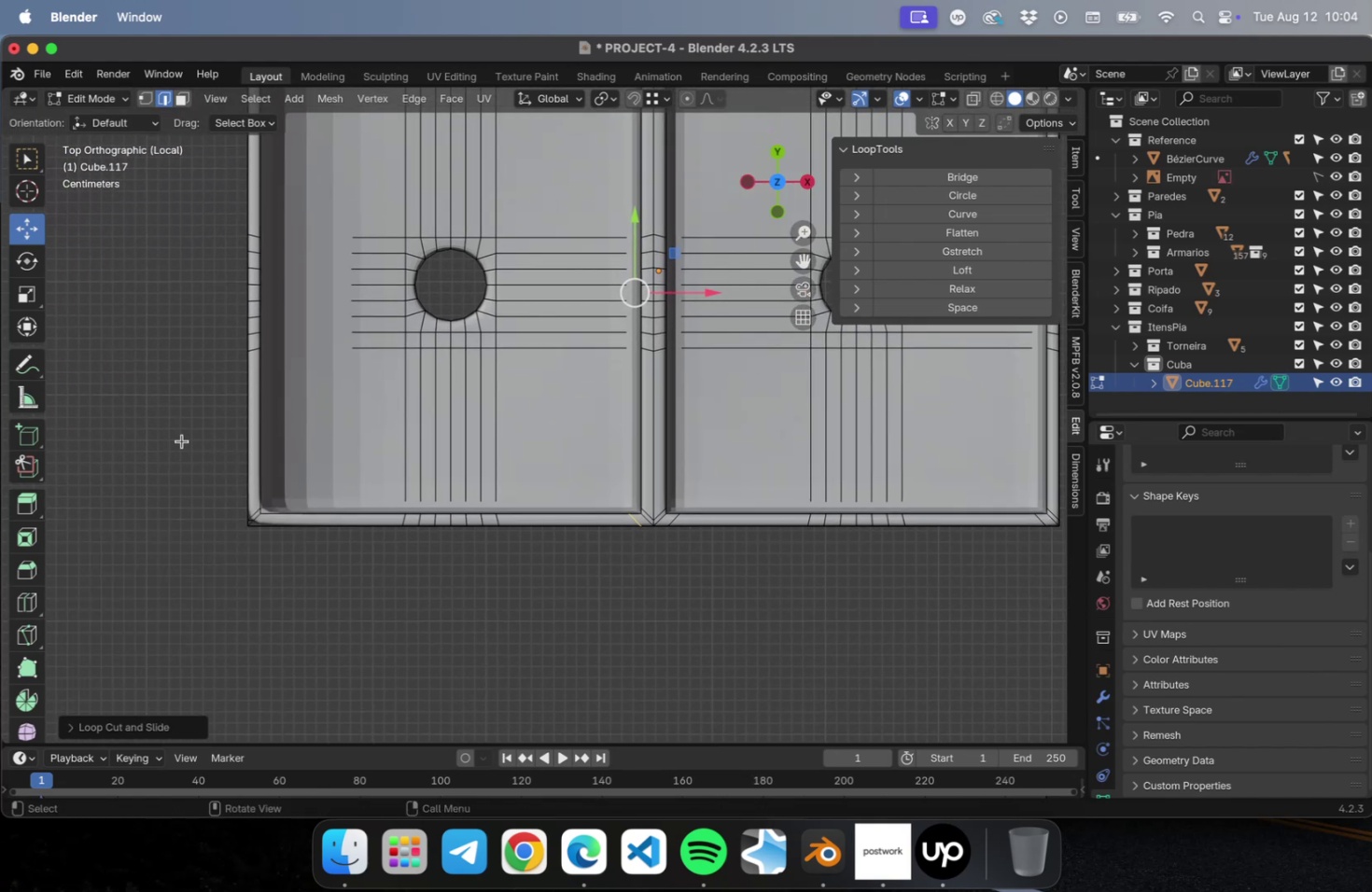 
key(Meta+R)
 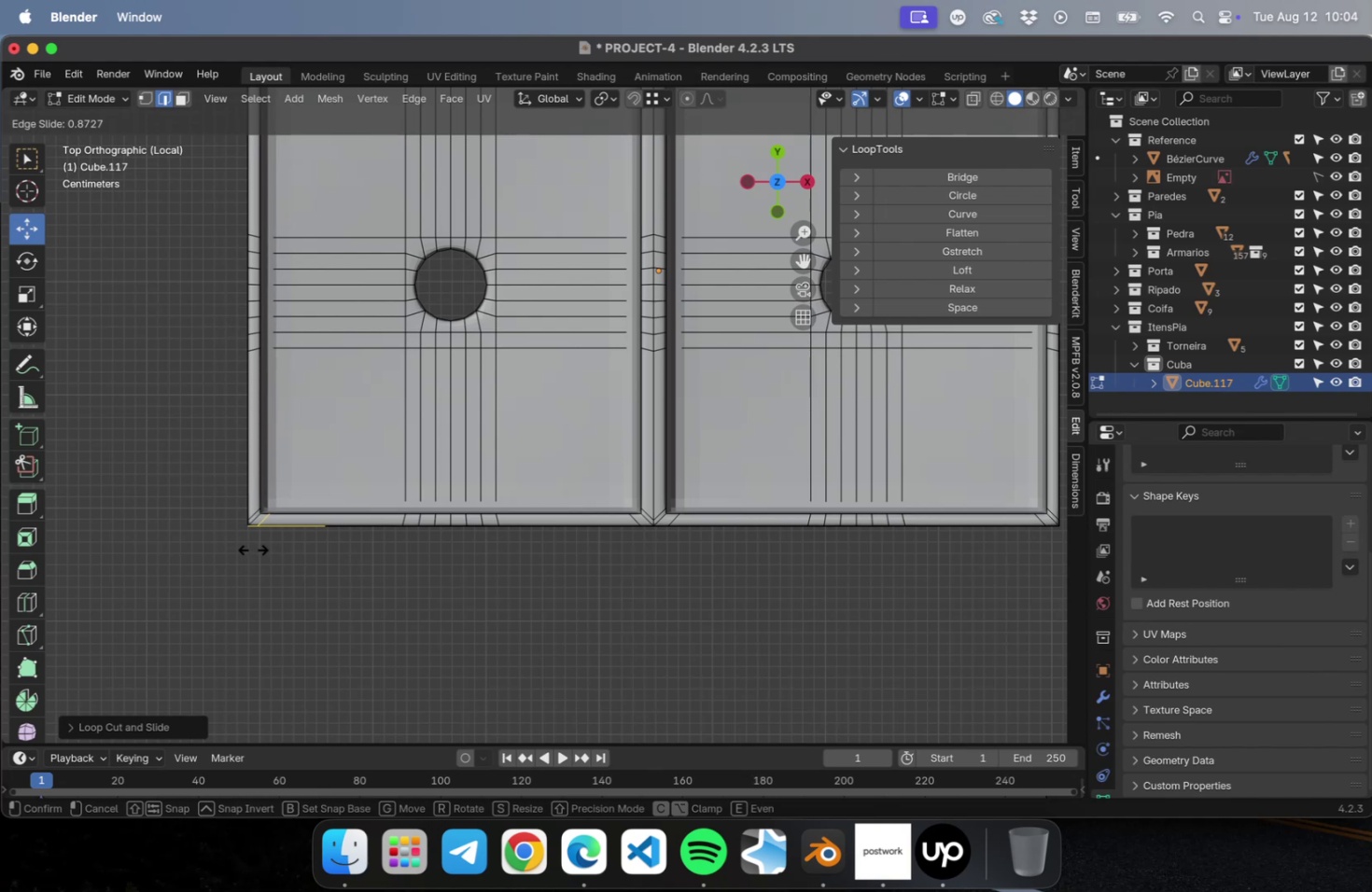 
left_click([255, 549])
 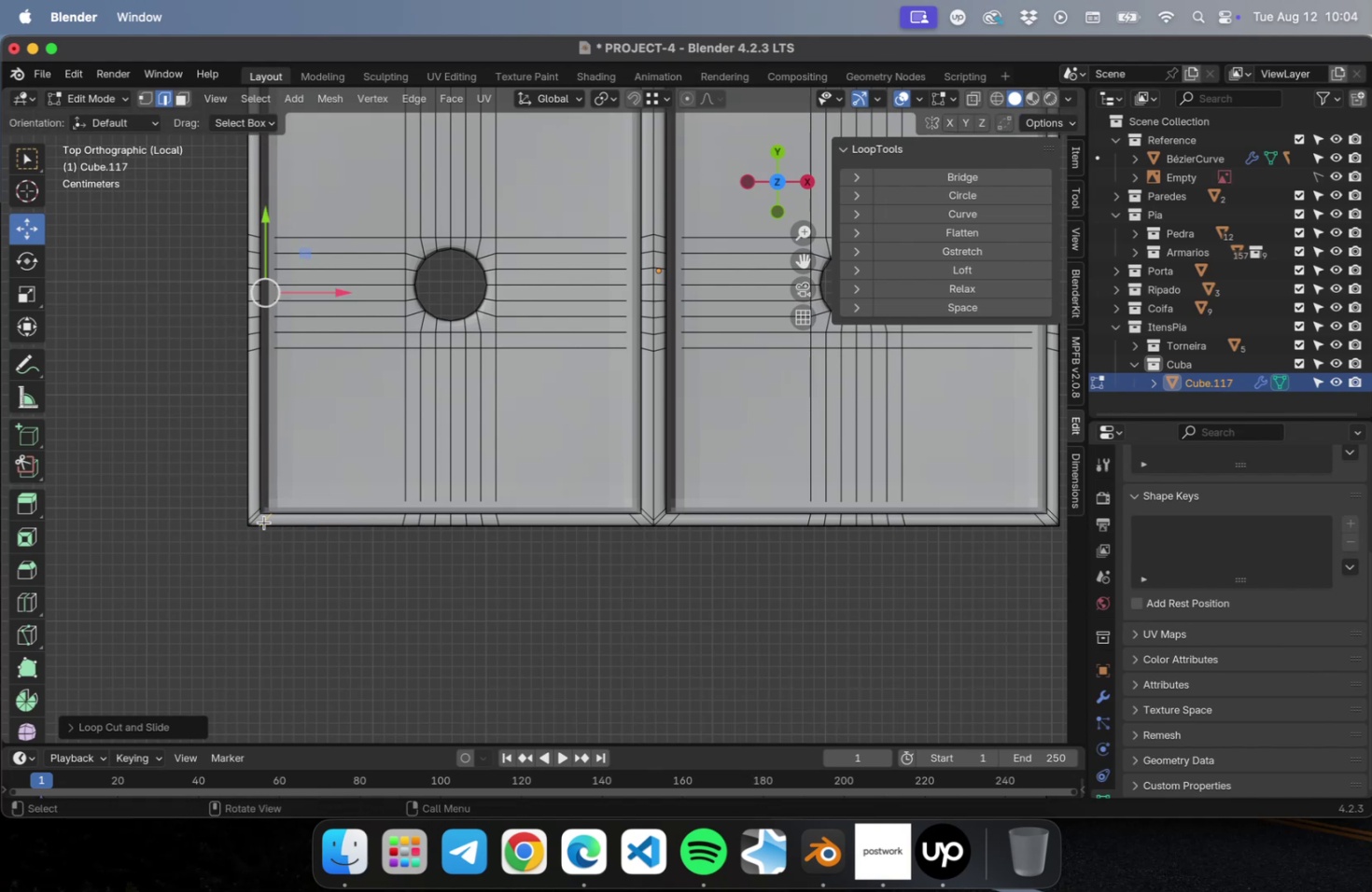 
scroll: coordinate [634, 440], scroll_direction: down, amount: 2.0
 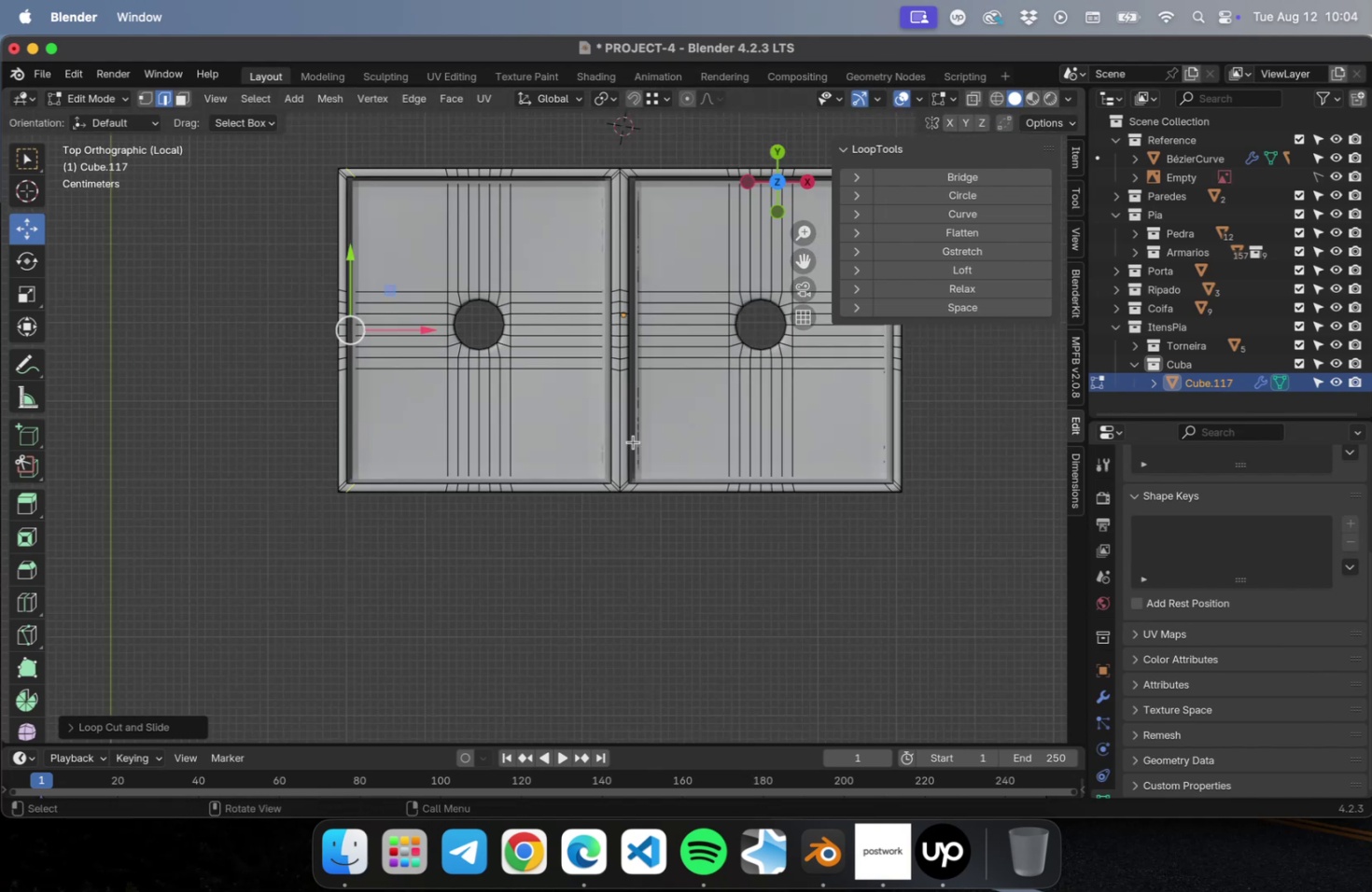 
hold_key(key=ShiftLeft, duration=0.54)
 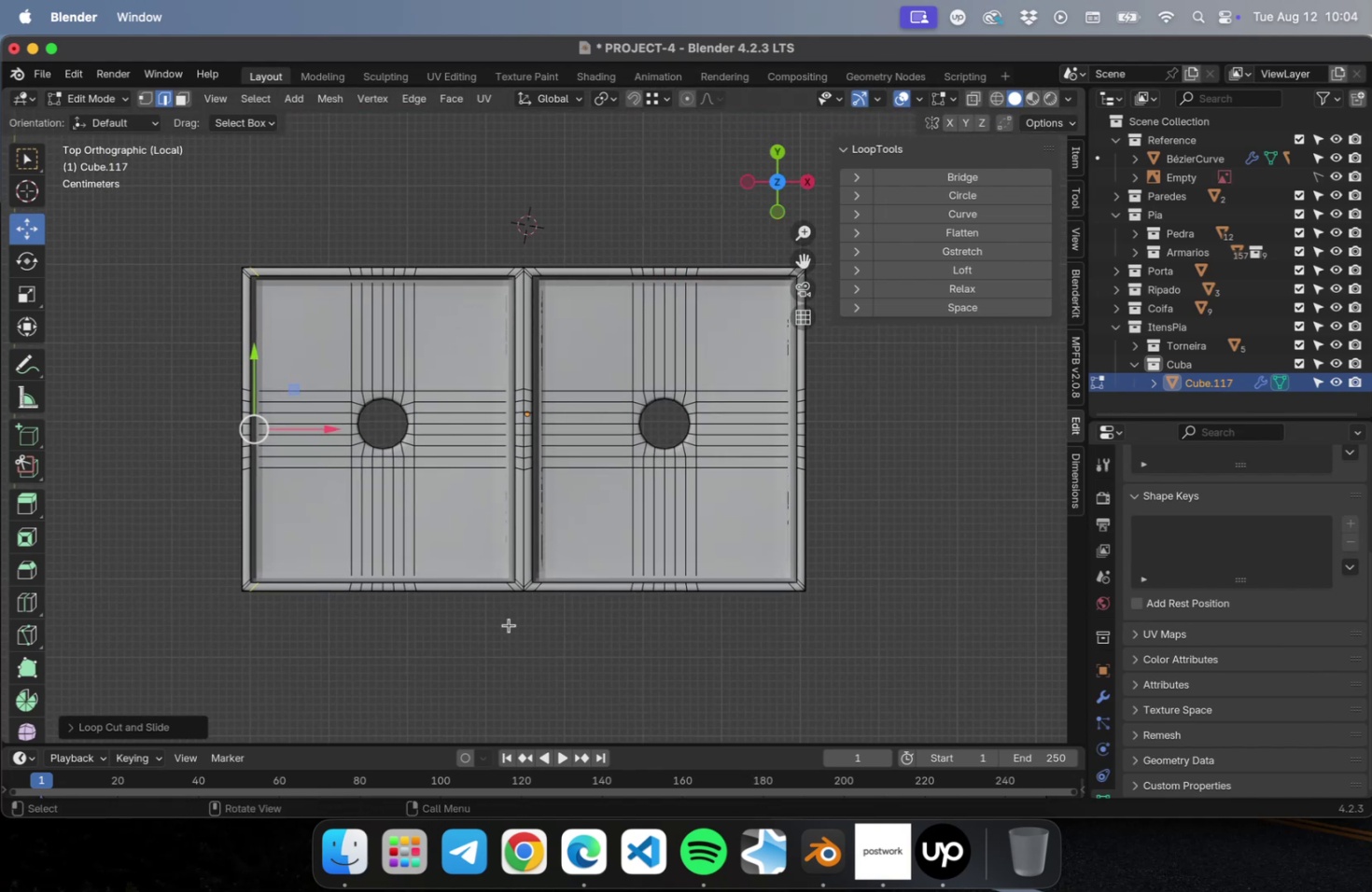 
key(NumLock)
 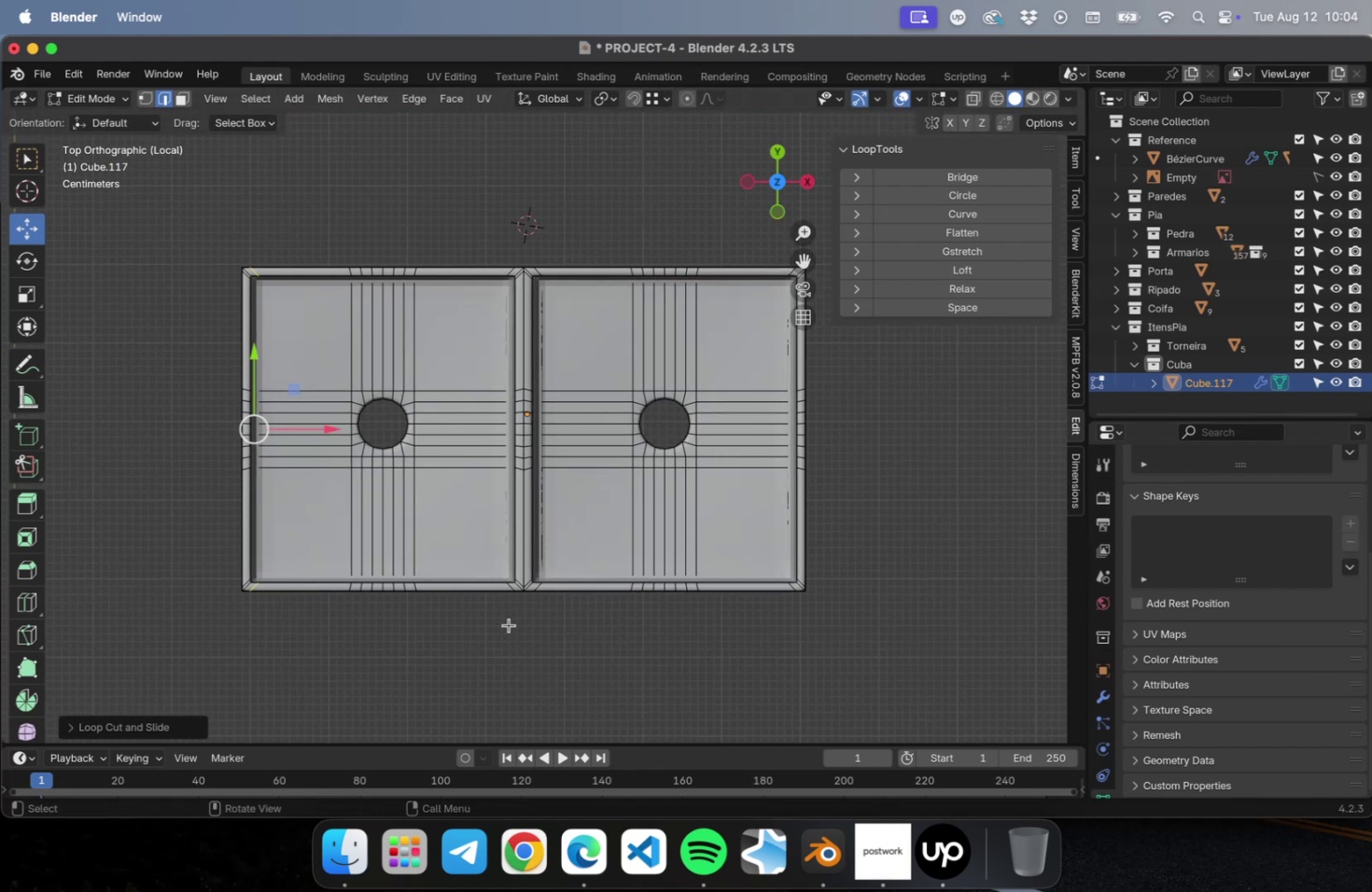 
key(Numpad1)
 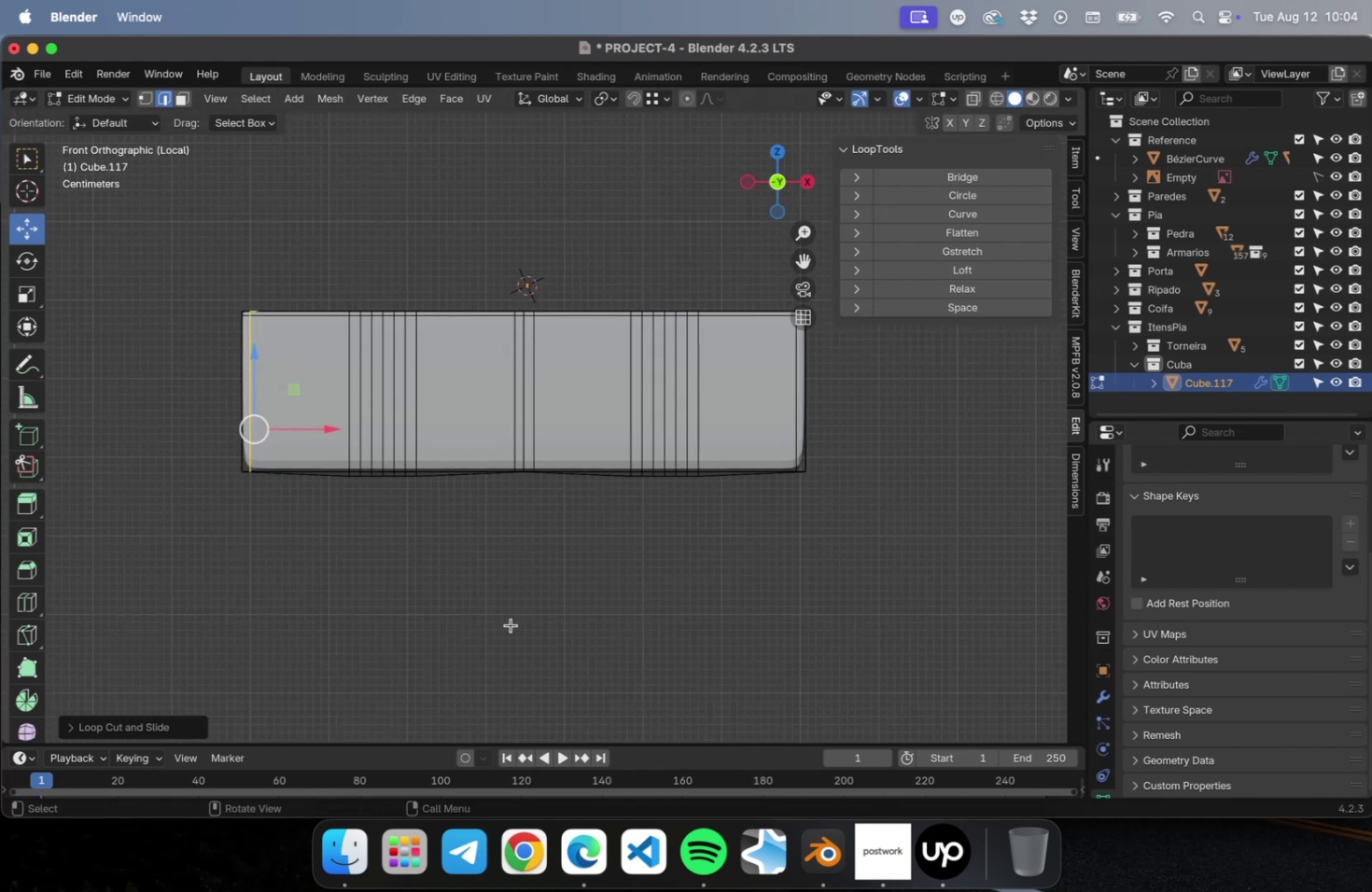 
key(Meta+R)
 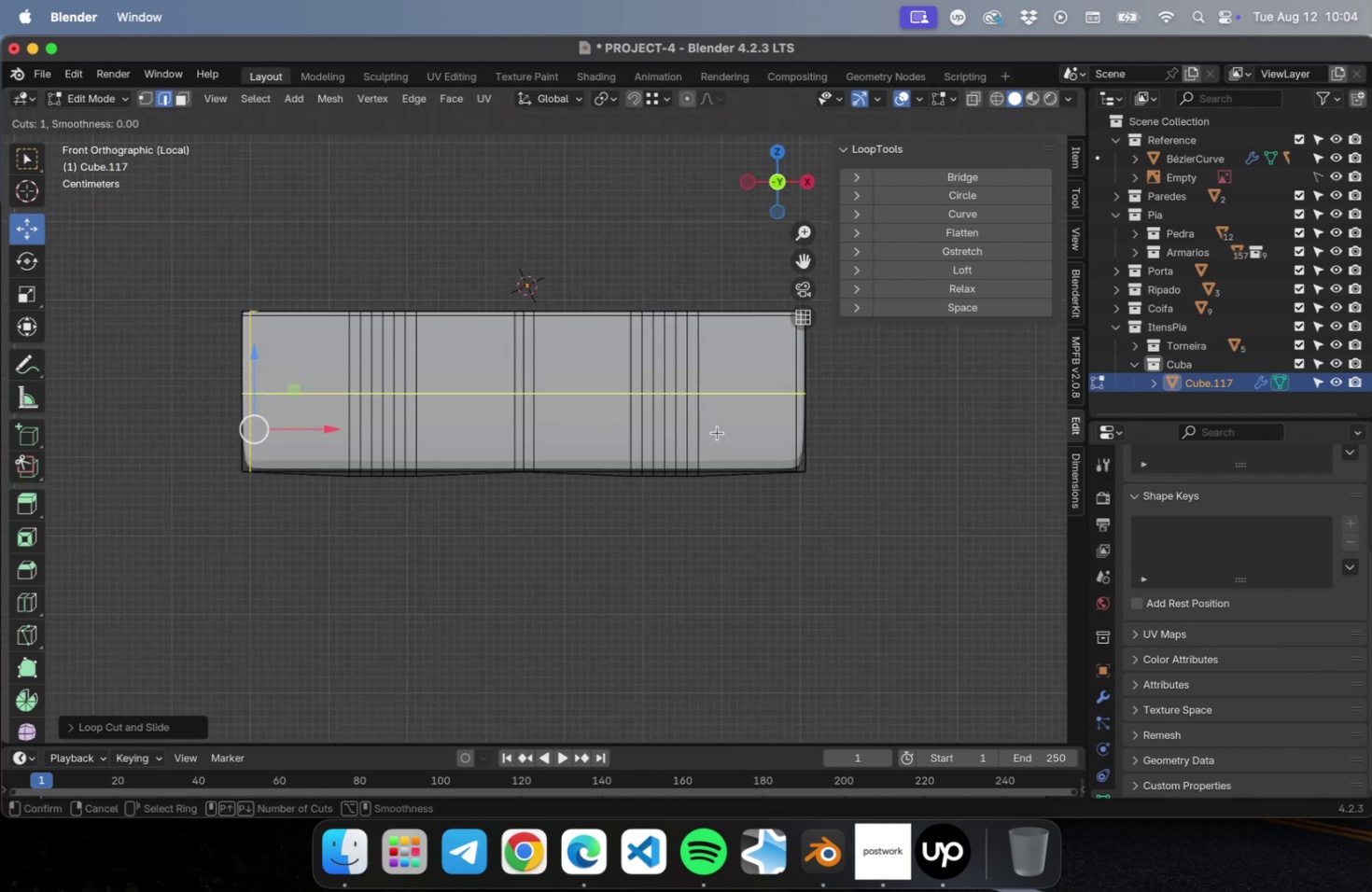 
left_click([717, 432])
 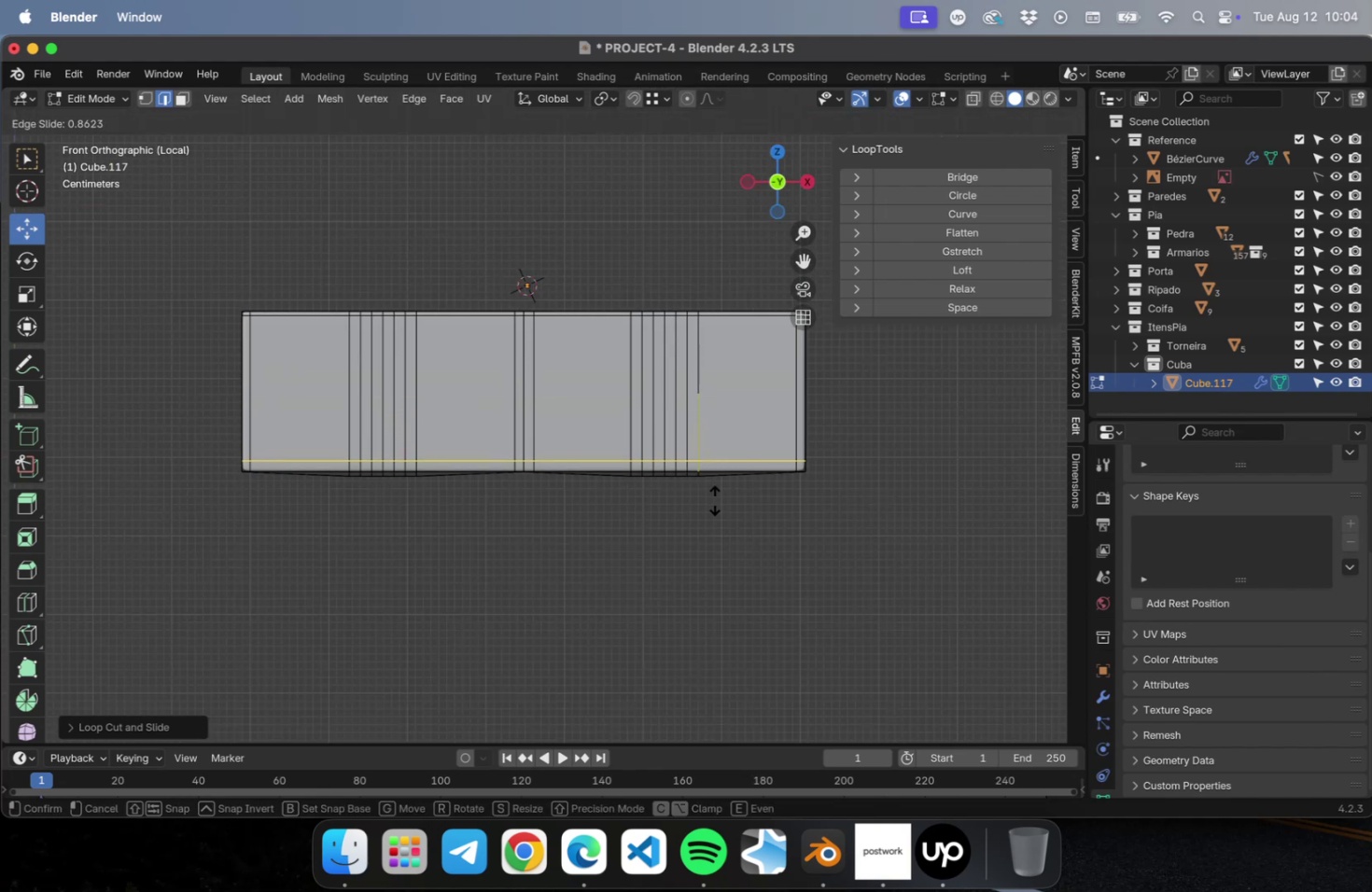 
left_click([714, 499])
 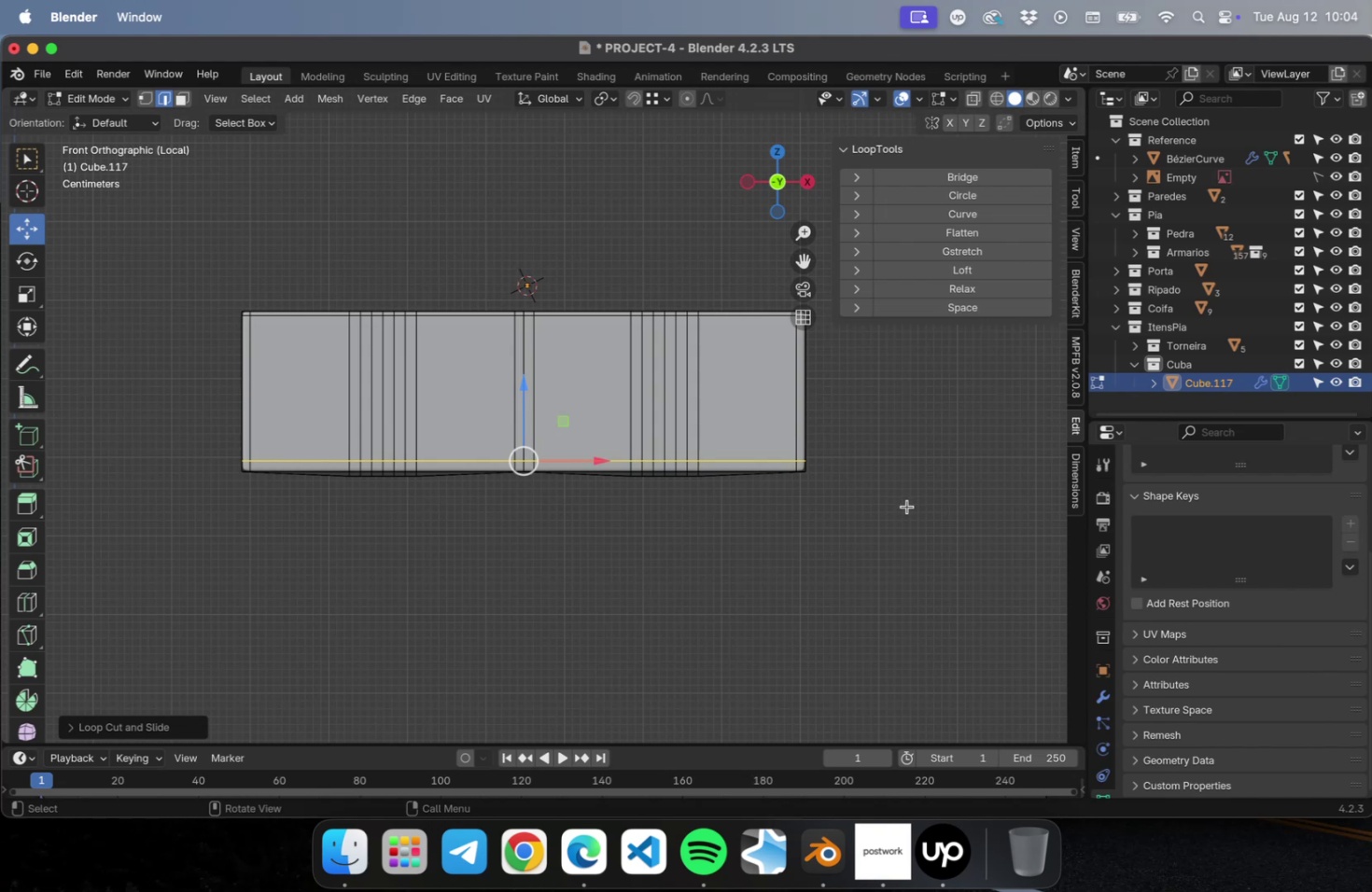 
key(Tab)
 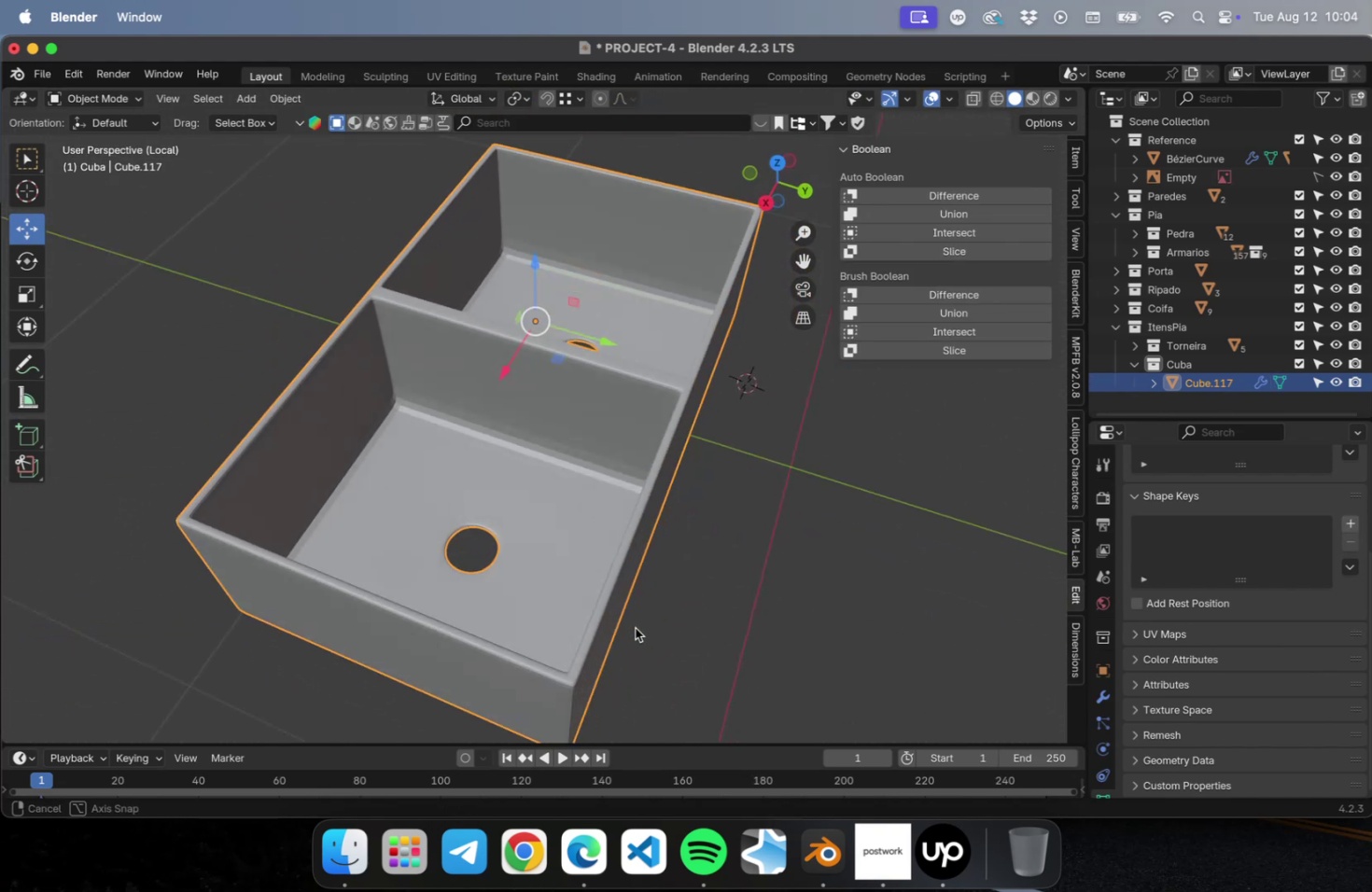 
right_click([512, 495])
 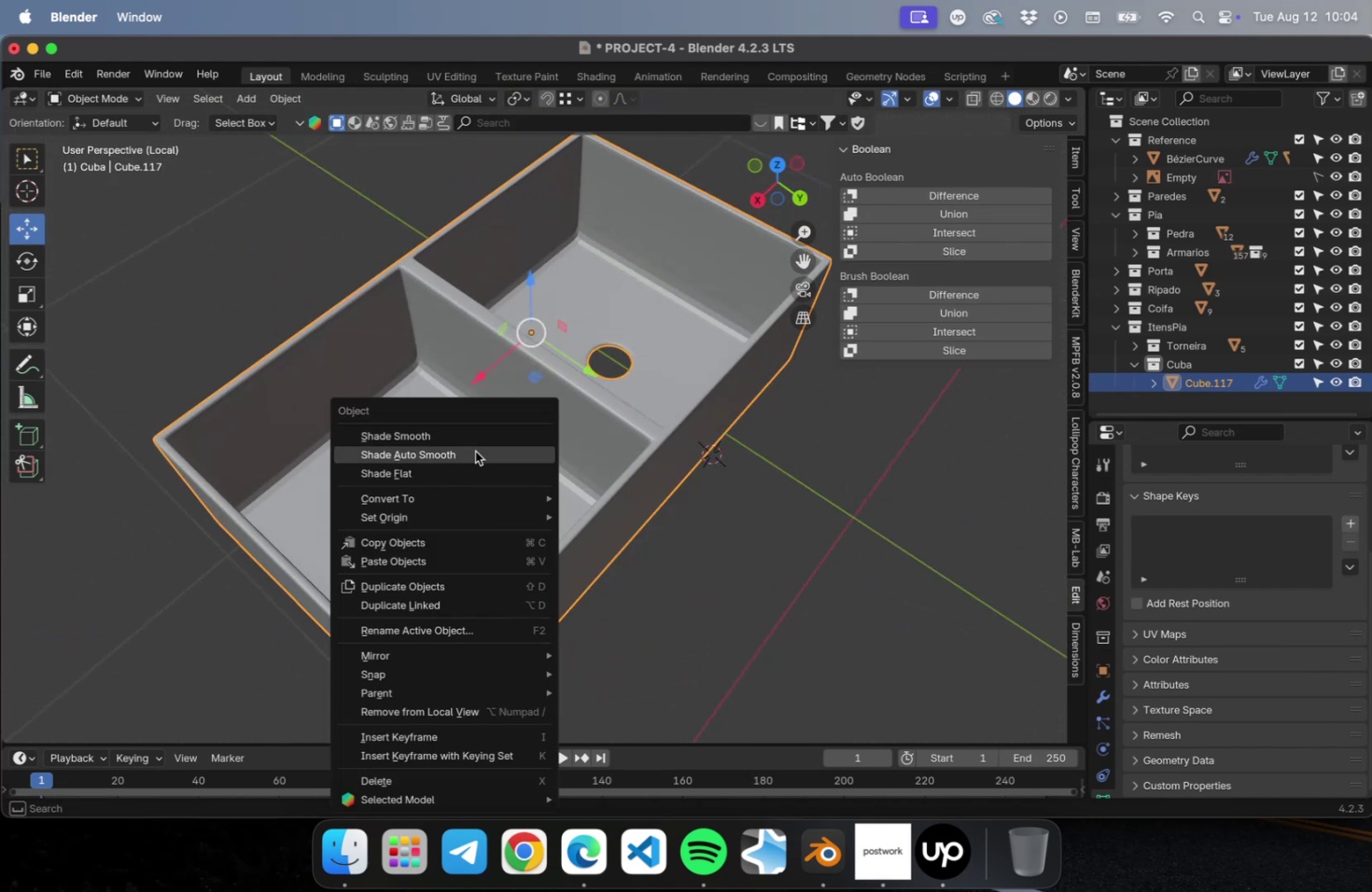 
left_click([475, 451])
 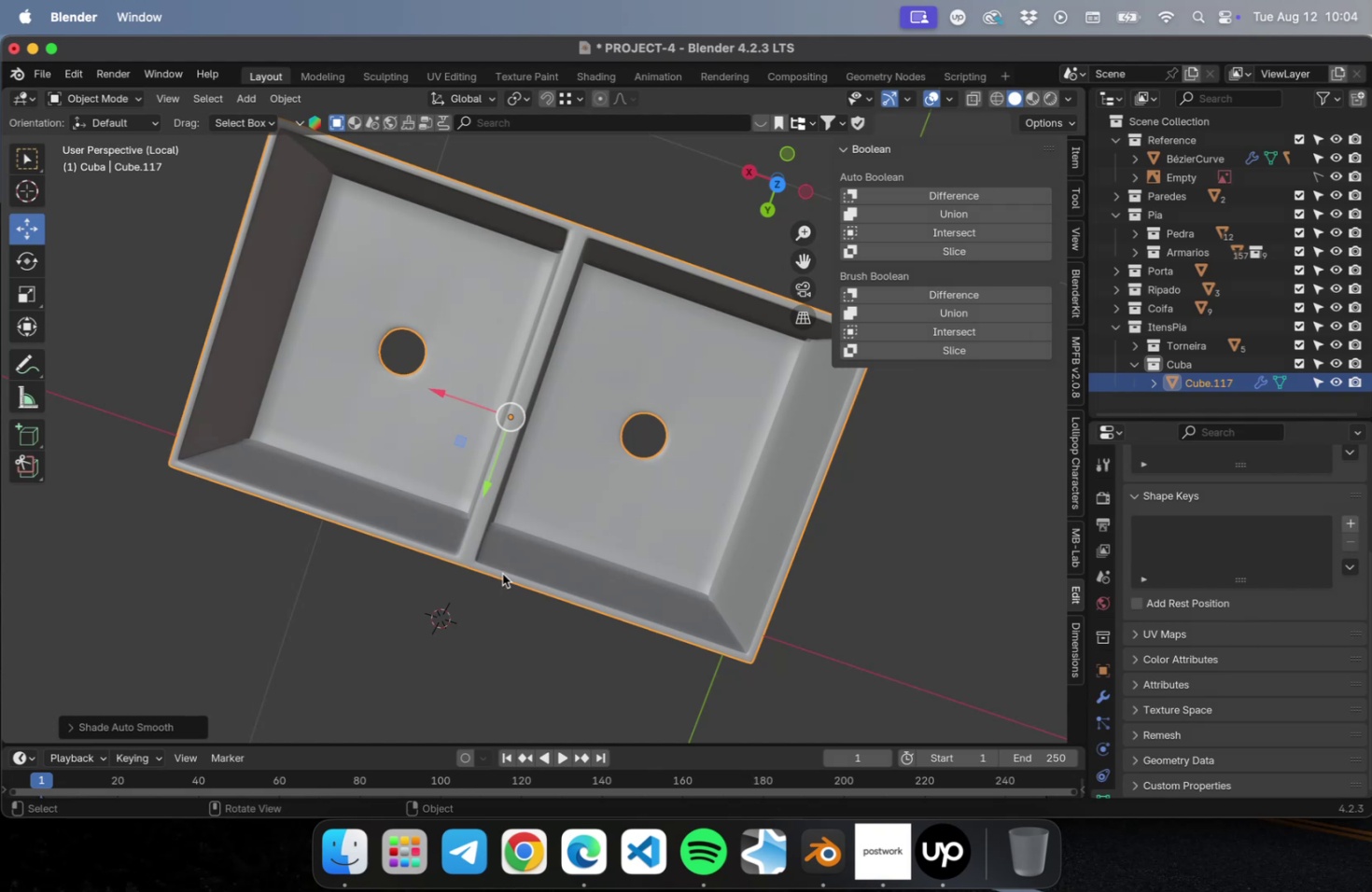 
wait(6.67)
 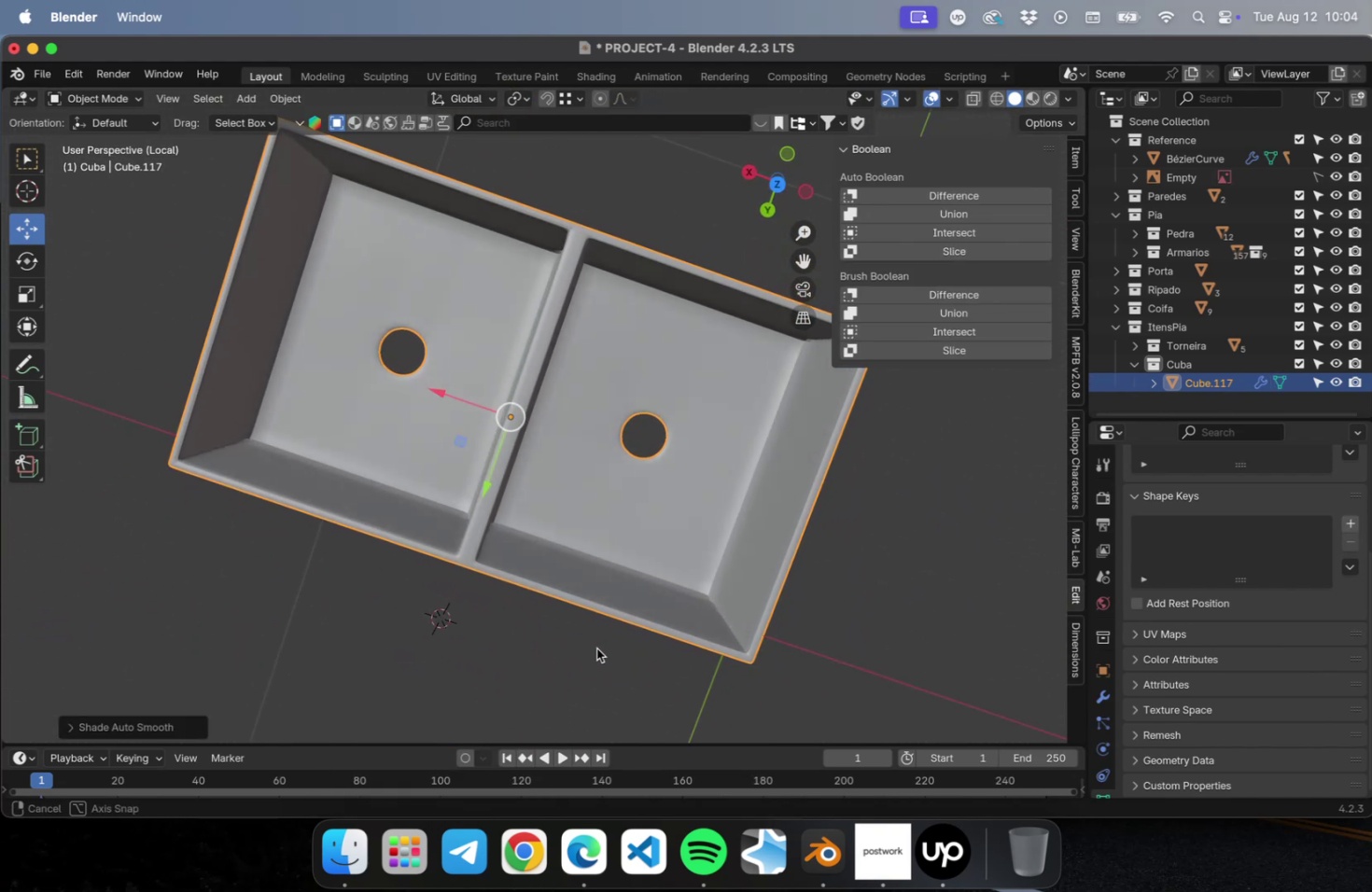 
key(NumLock)
 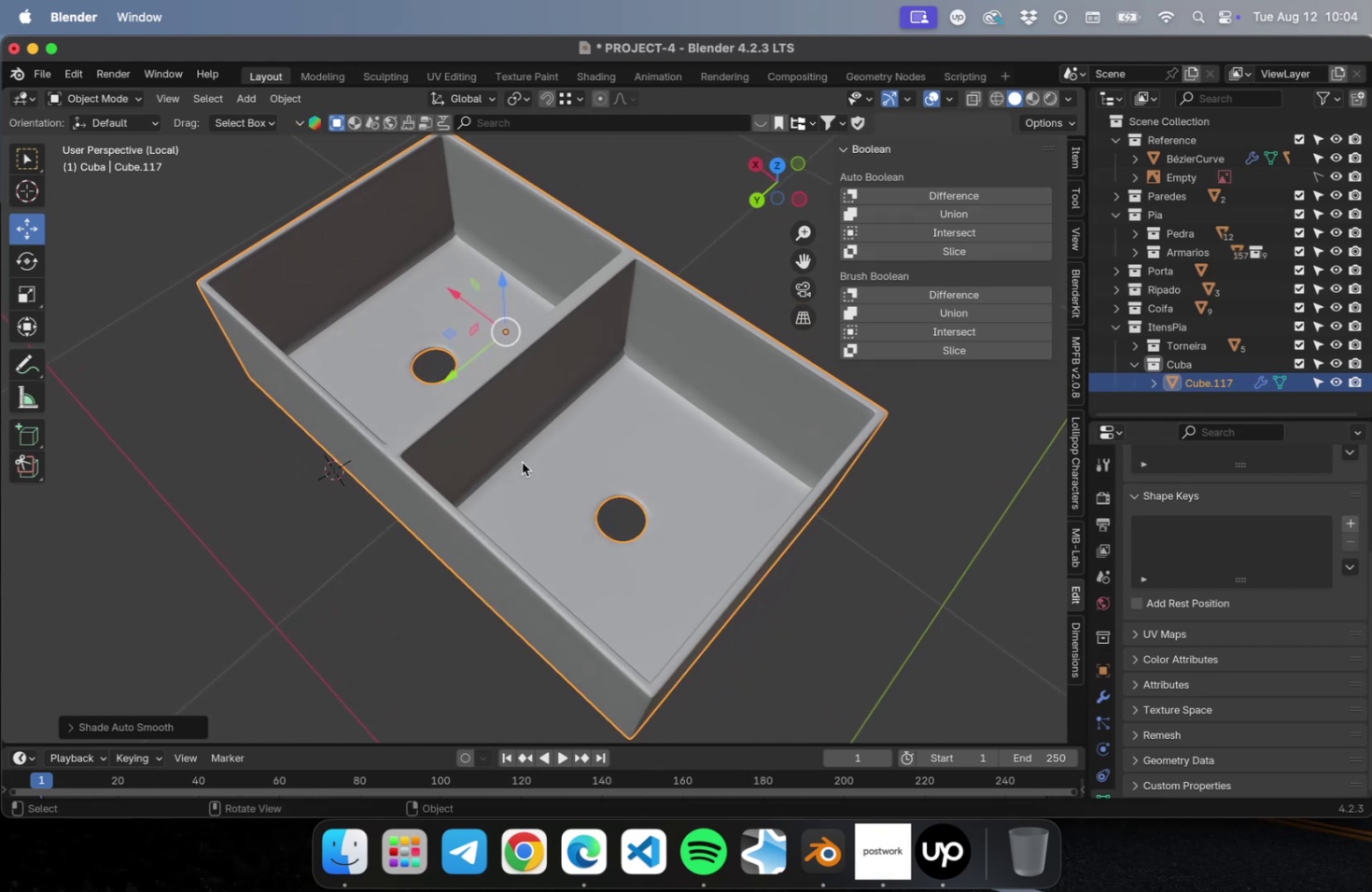 
key(NumpadDivide)
 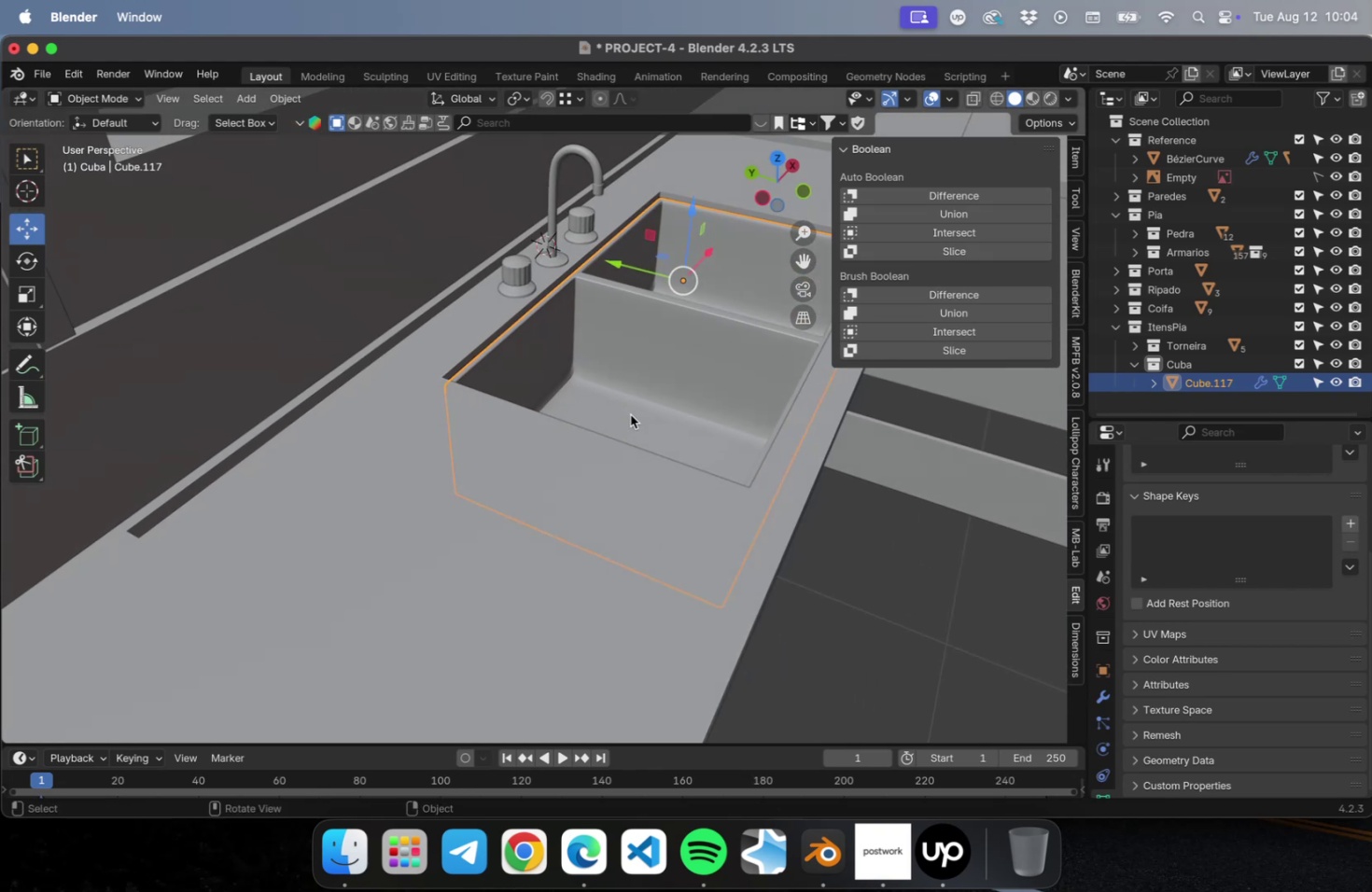 
scroll: coordinate [629, 411], scroll_direction: down, amount: 2.0
 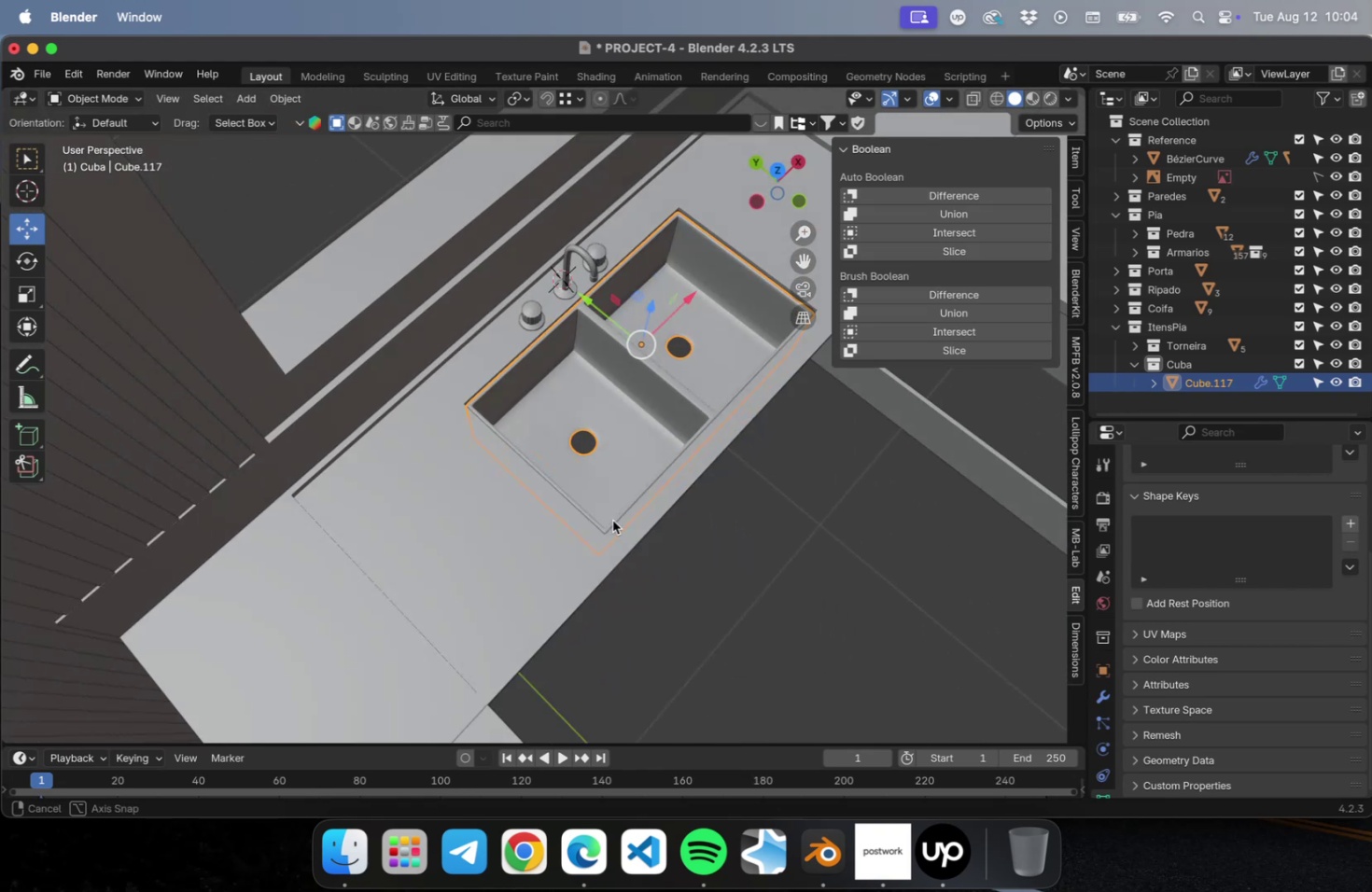 
hold_key(key=ShiftLeft, duration=0.42)
left_click([465, 506])
 